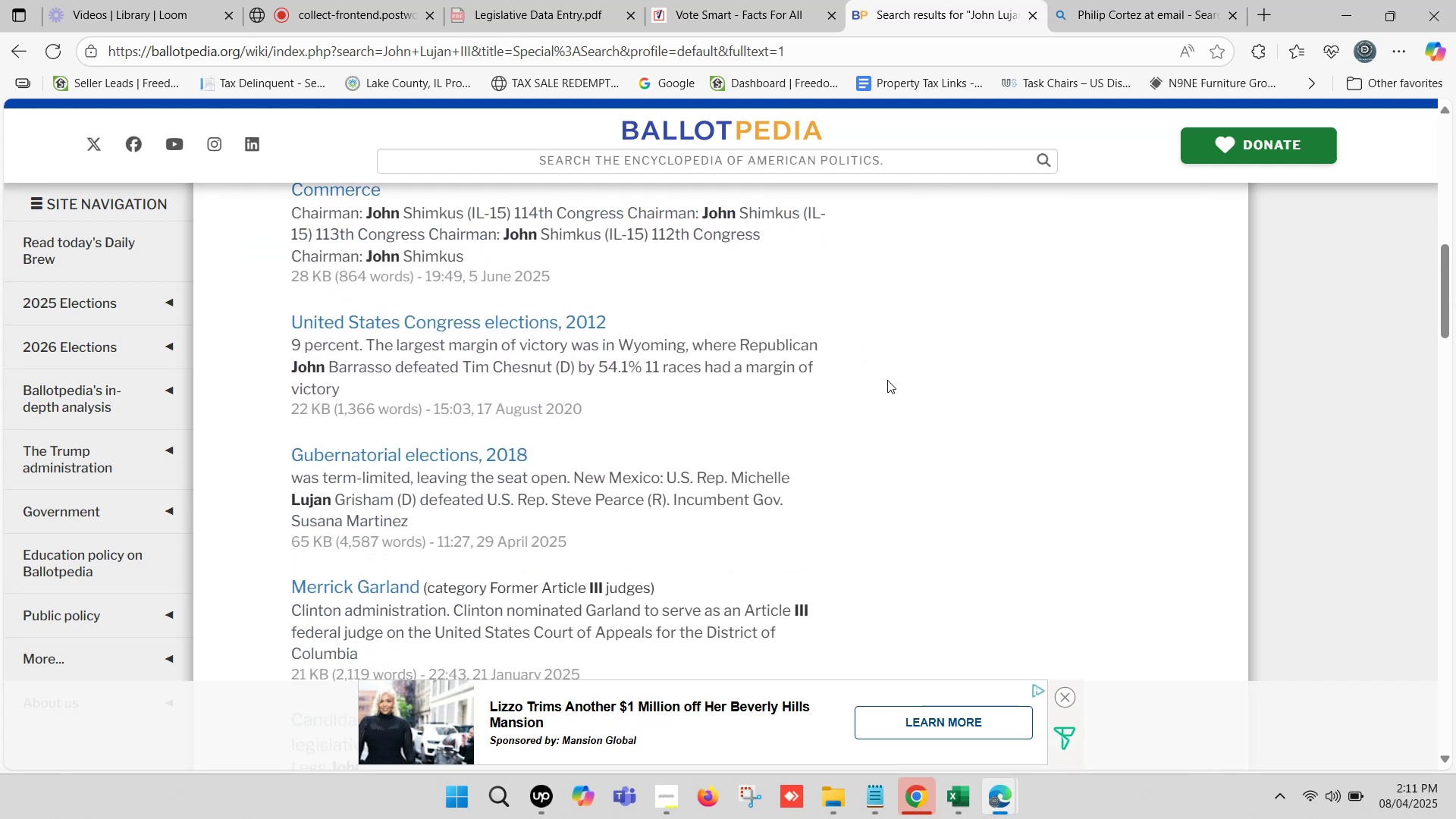 
scroll: coordinate [880, 375], scroll_direction: up, amount: 16.0
 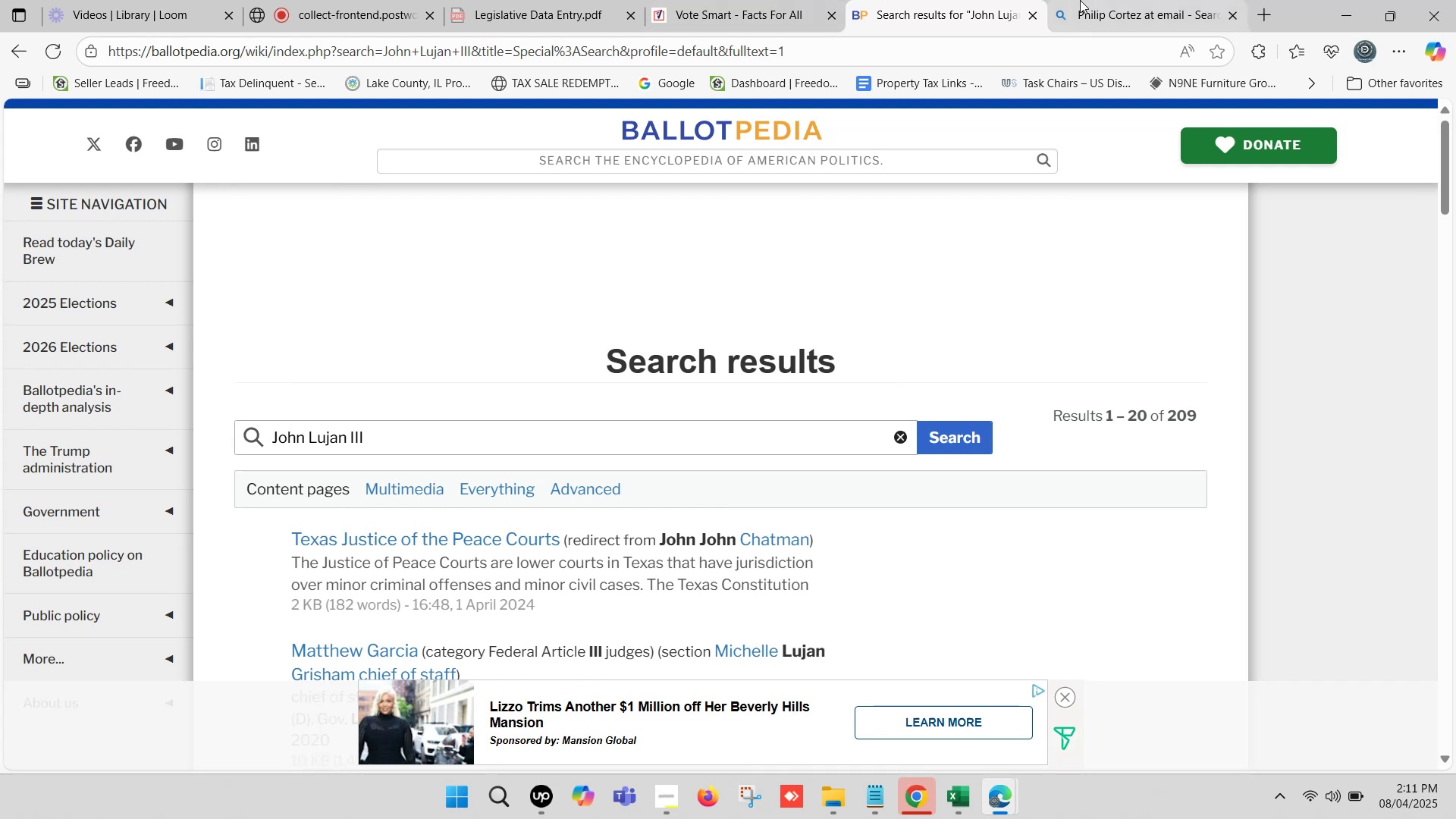 
left_click([745, 0])
 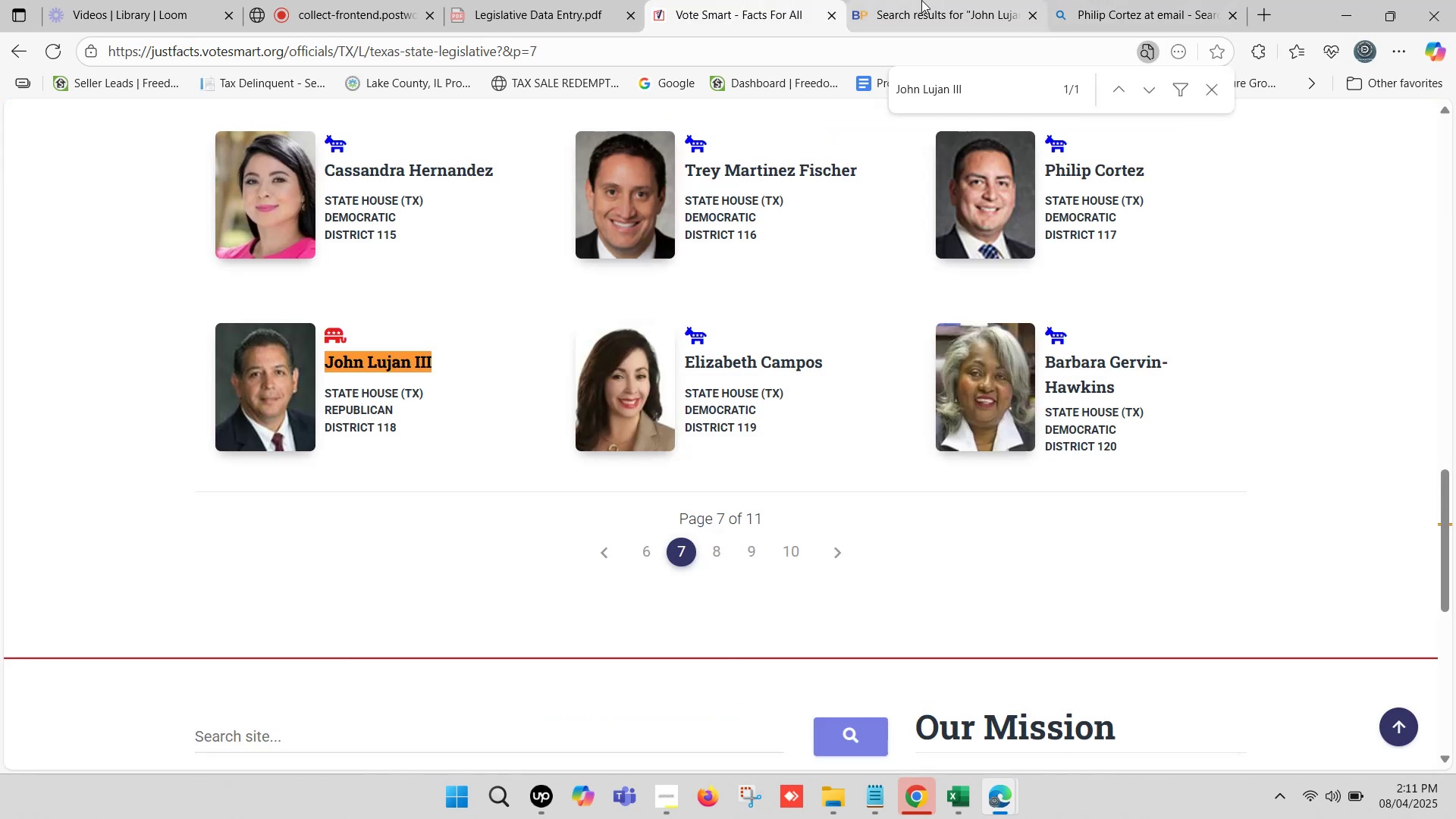 
left_click([930, 0])
 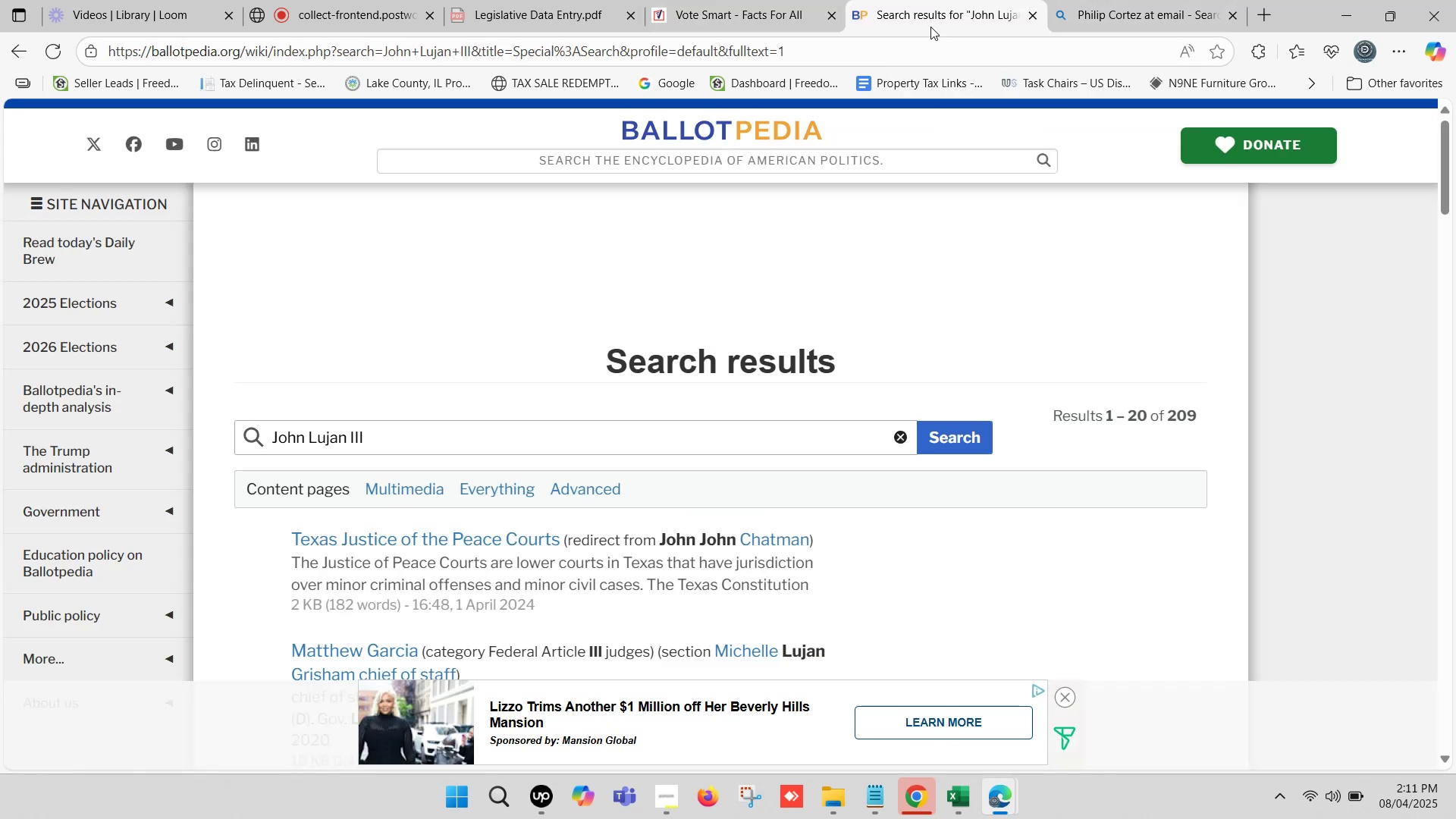 
scroll: coordinate [774, 218], scroll_direction: up, amount: 3.0
 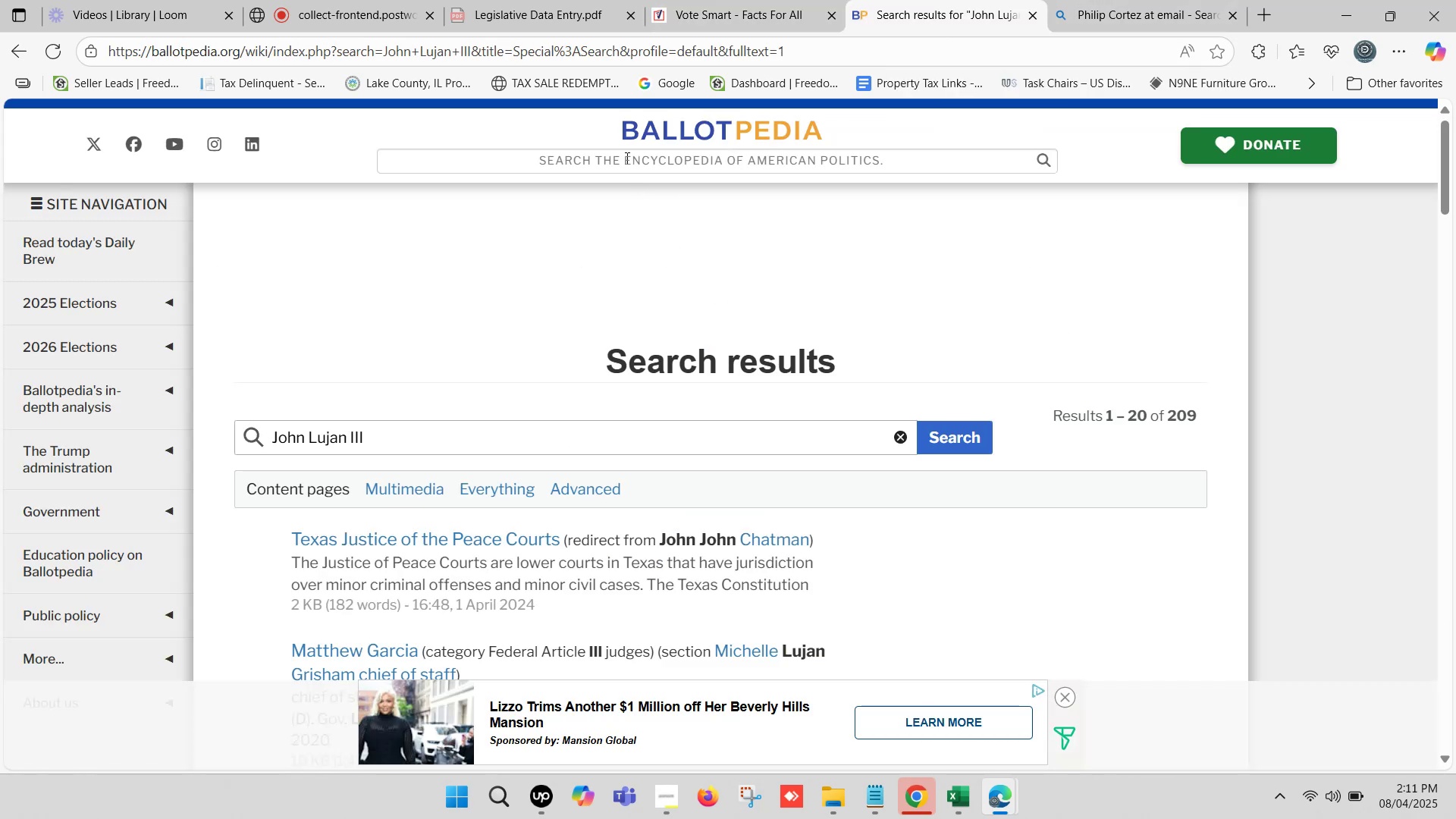 
key(Control+ControlLeft)
 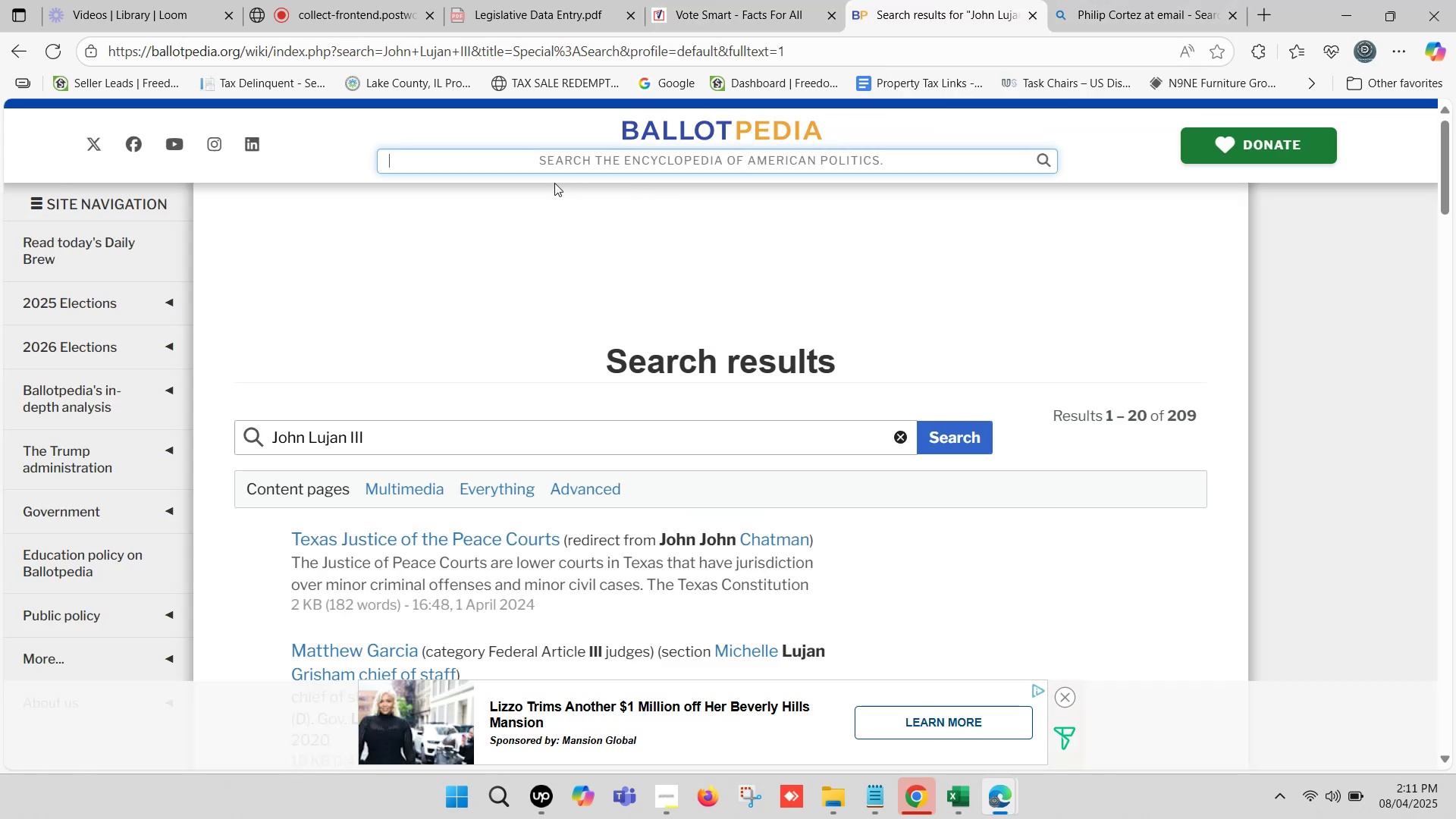 
key(Control+V)
 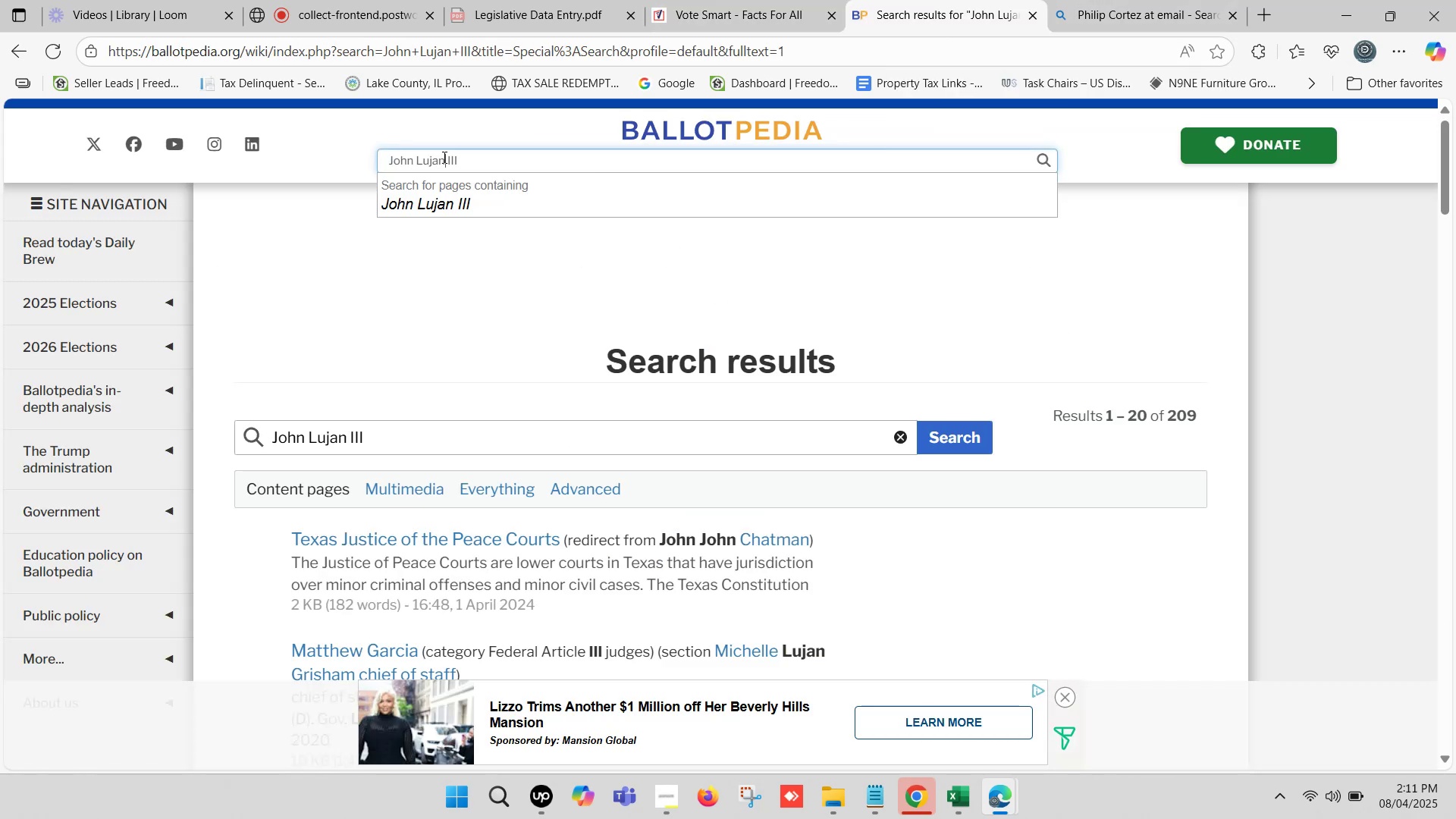 
key(Backspace)
 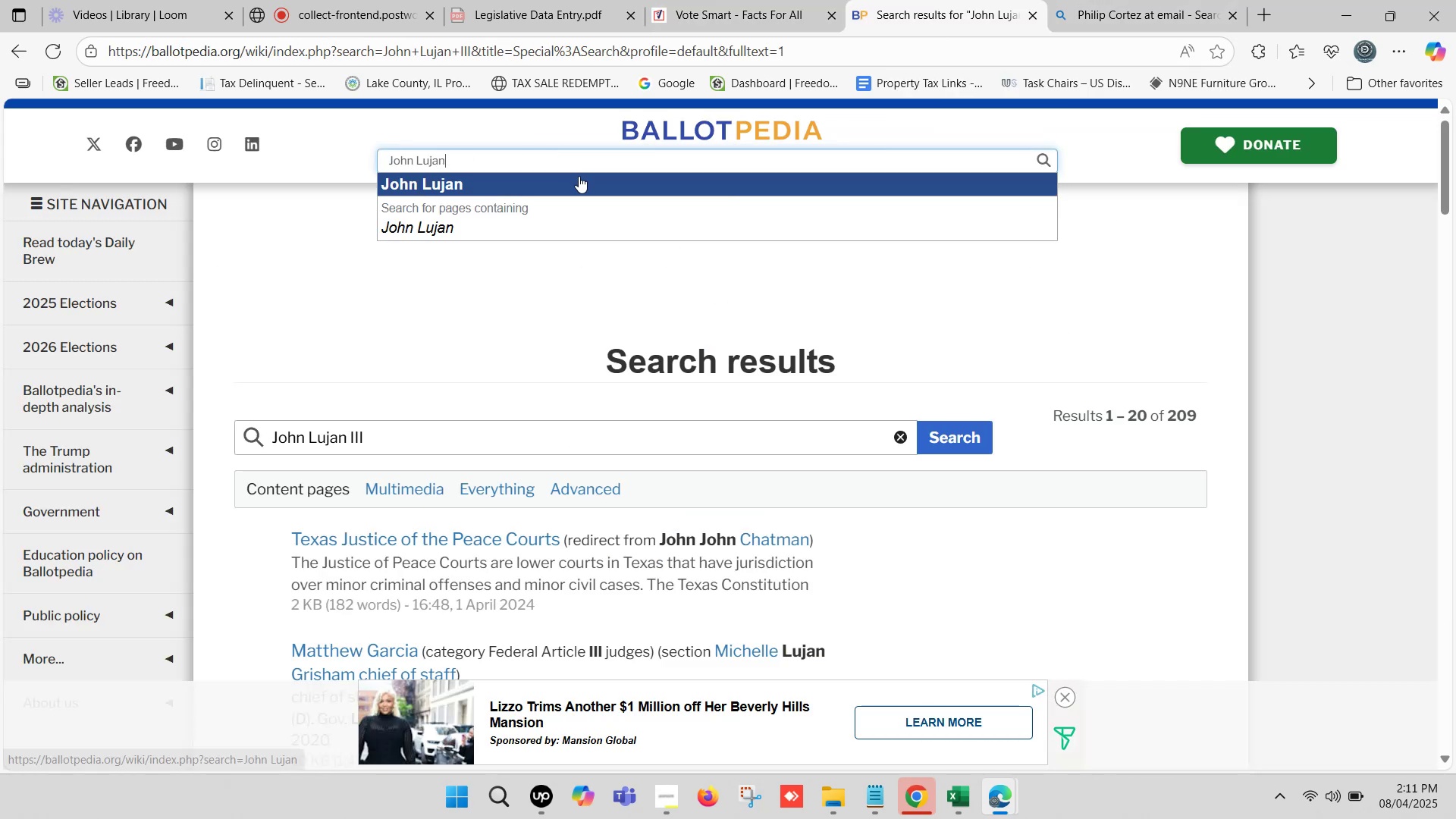 
left_click([577, 176])
 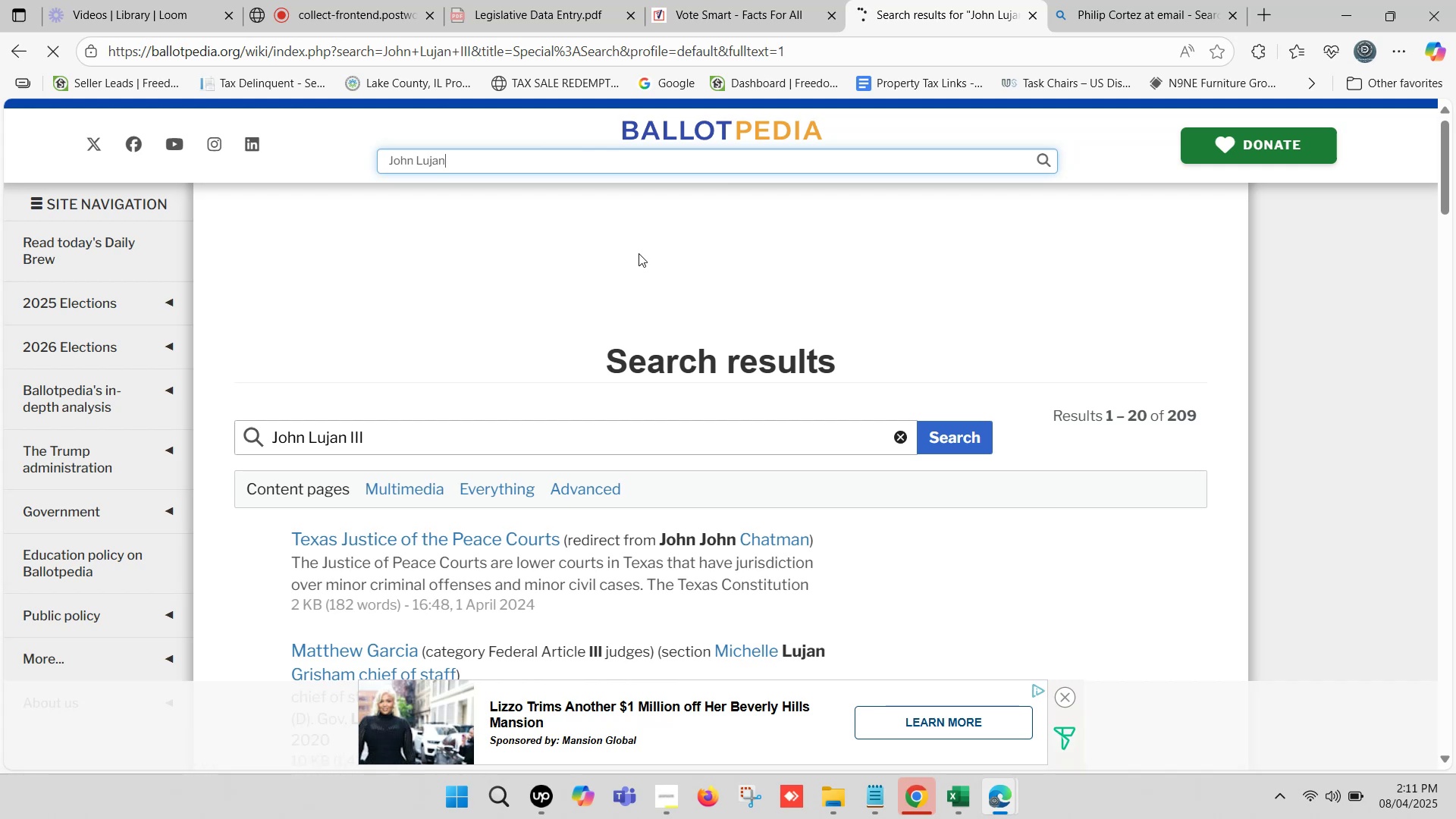 
left_click([726, 0])
 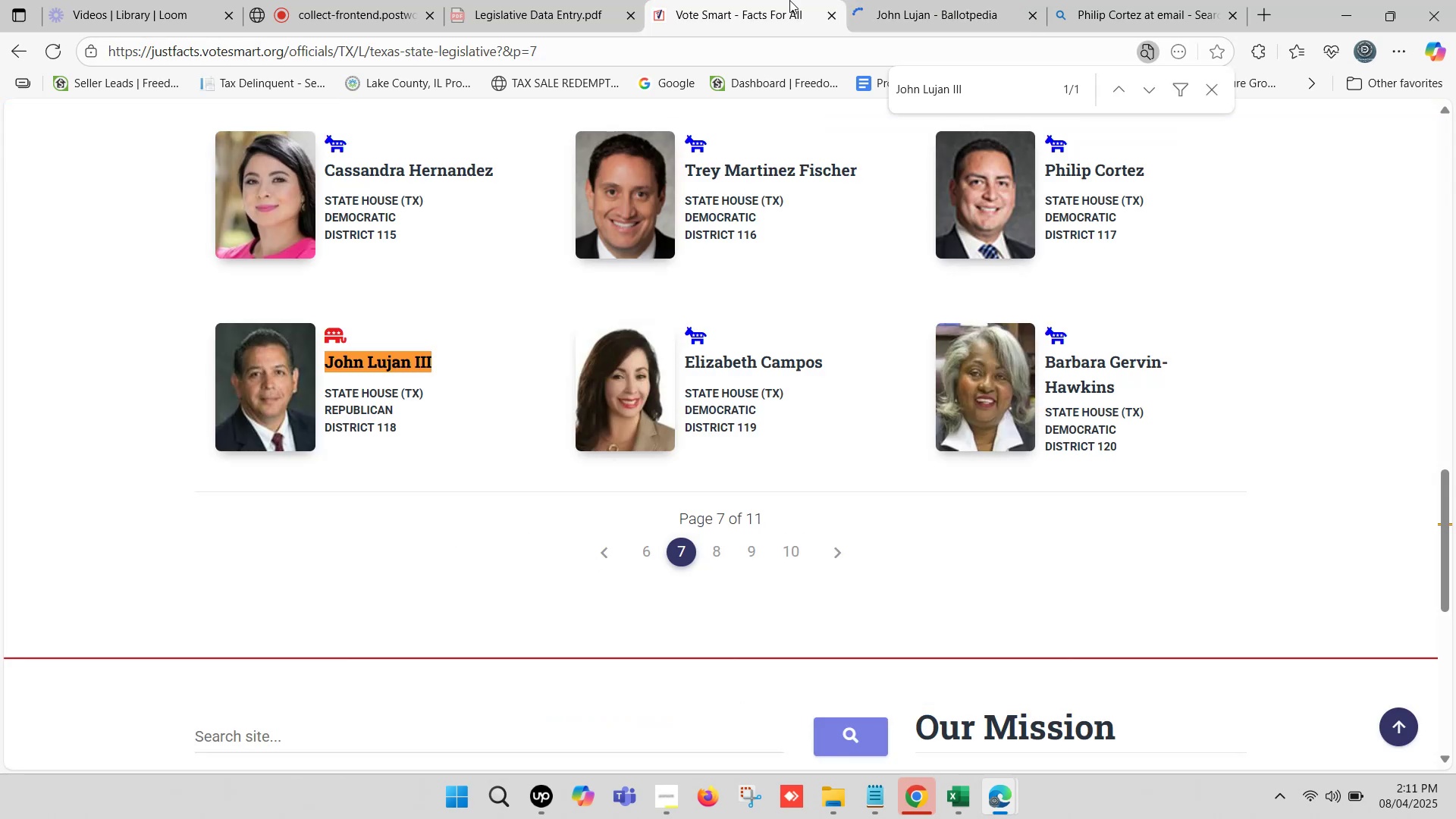 
left_click([856, 0])
 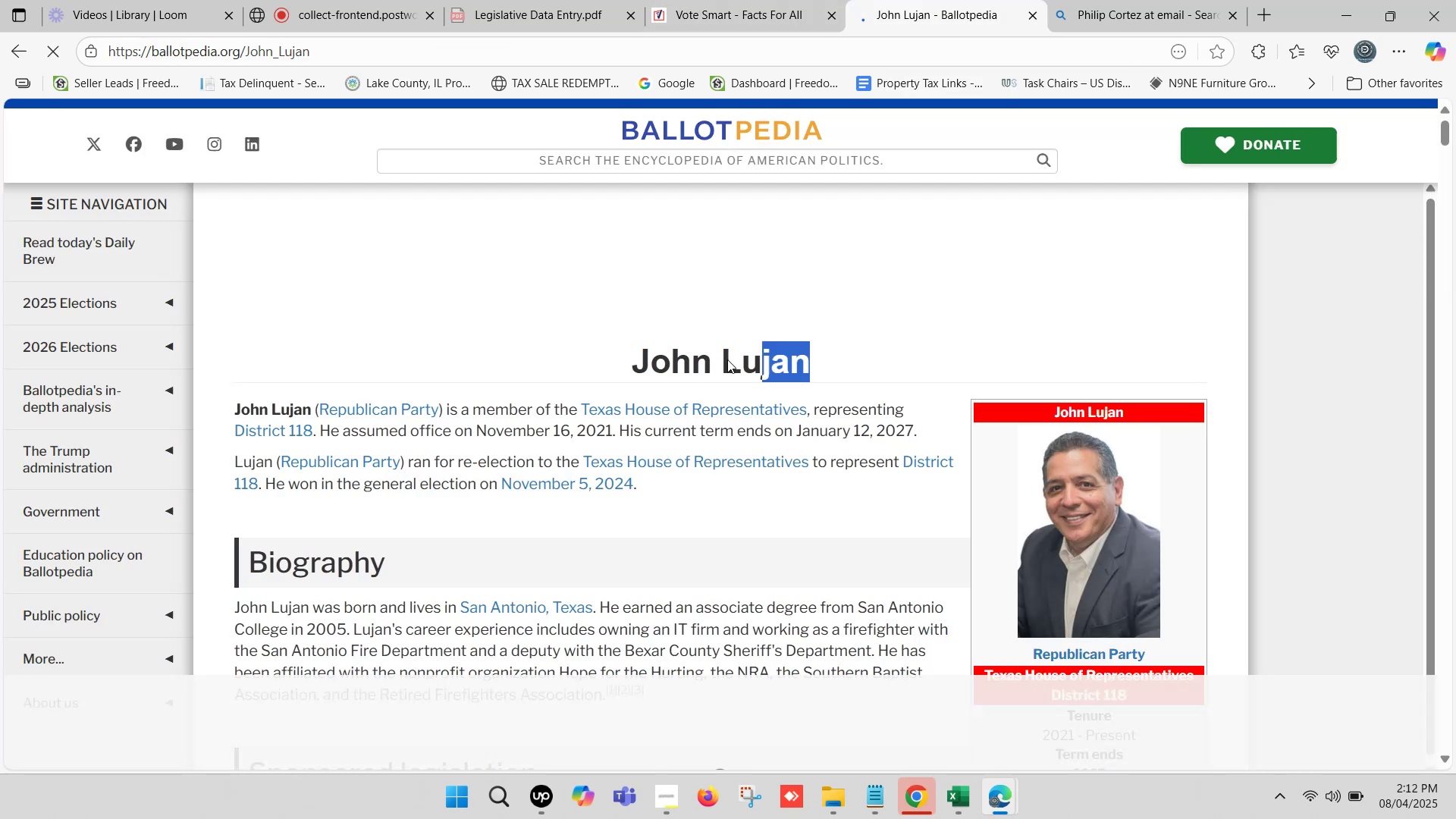 
key(Control+C)
 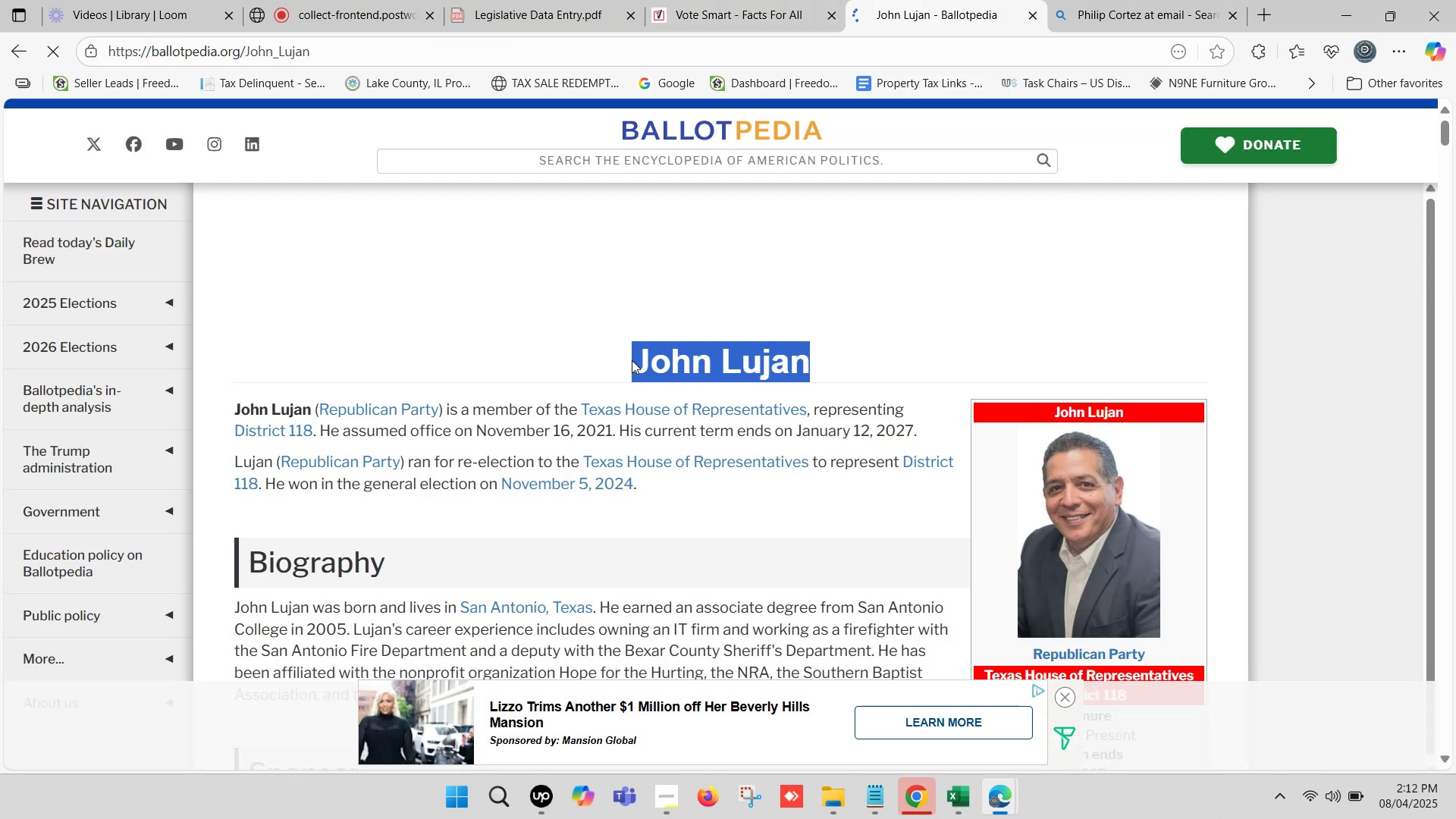 
left_click([1124, 0])
 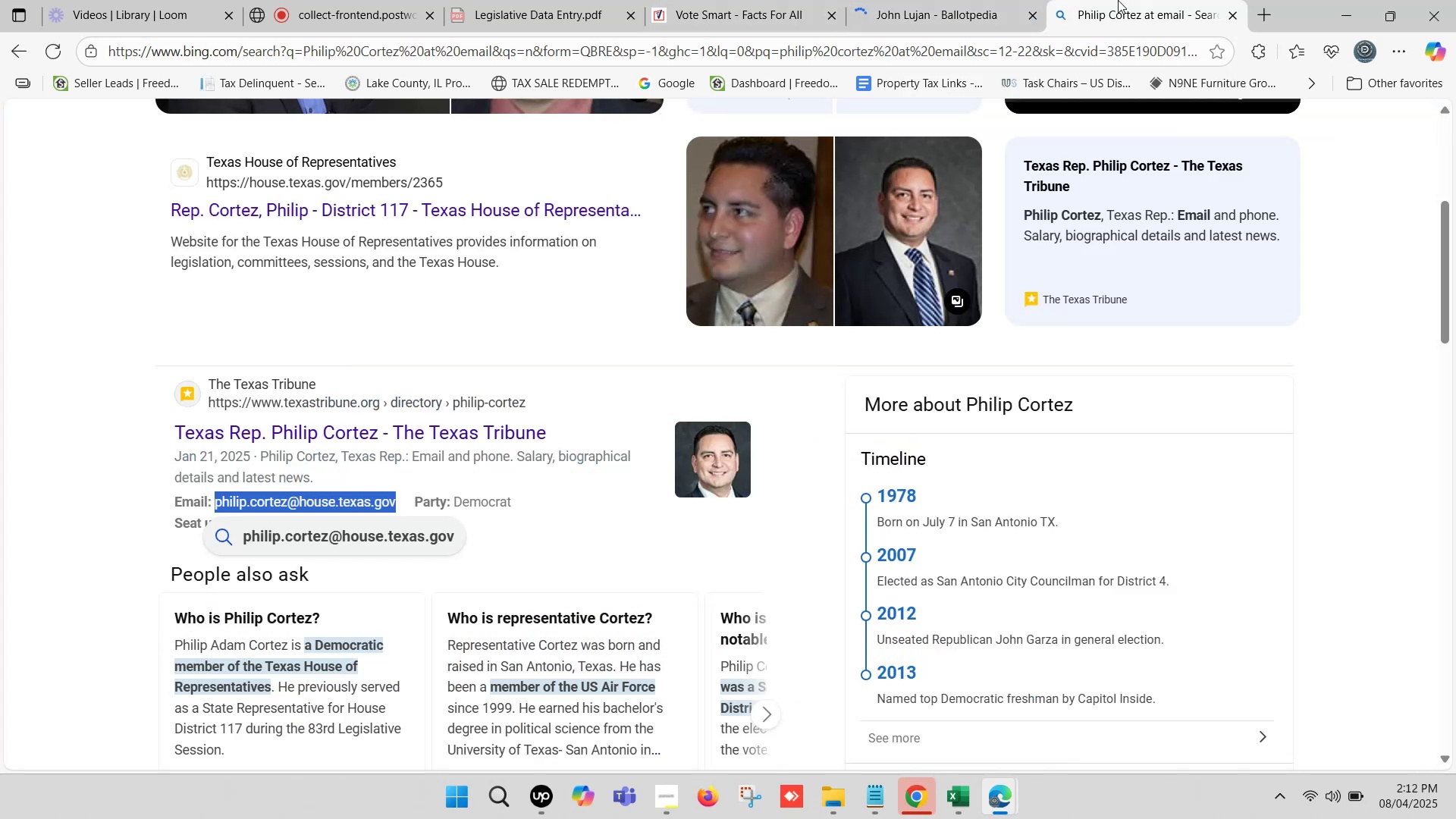 
scroll: coordinate [268, 273], scroll_direction: up, amount: 6.0
 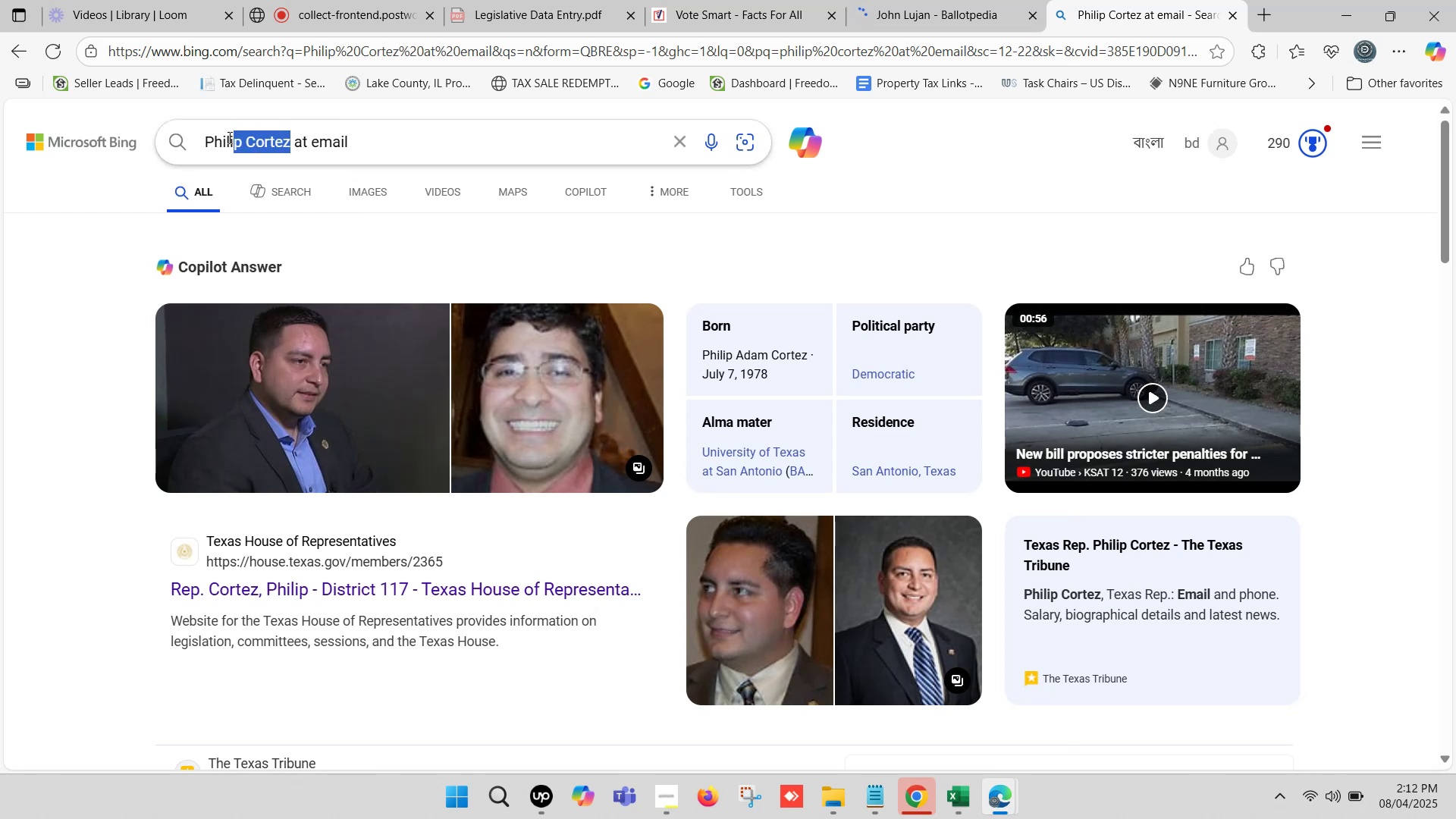 
key(Control+ControlLeft)
 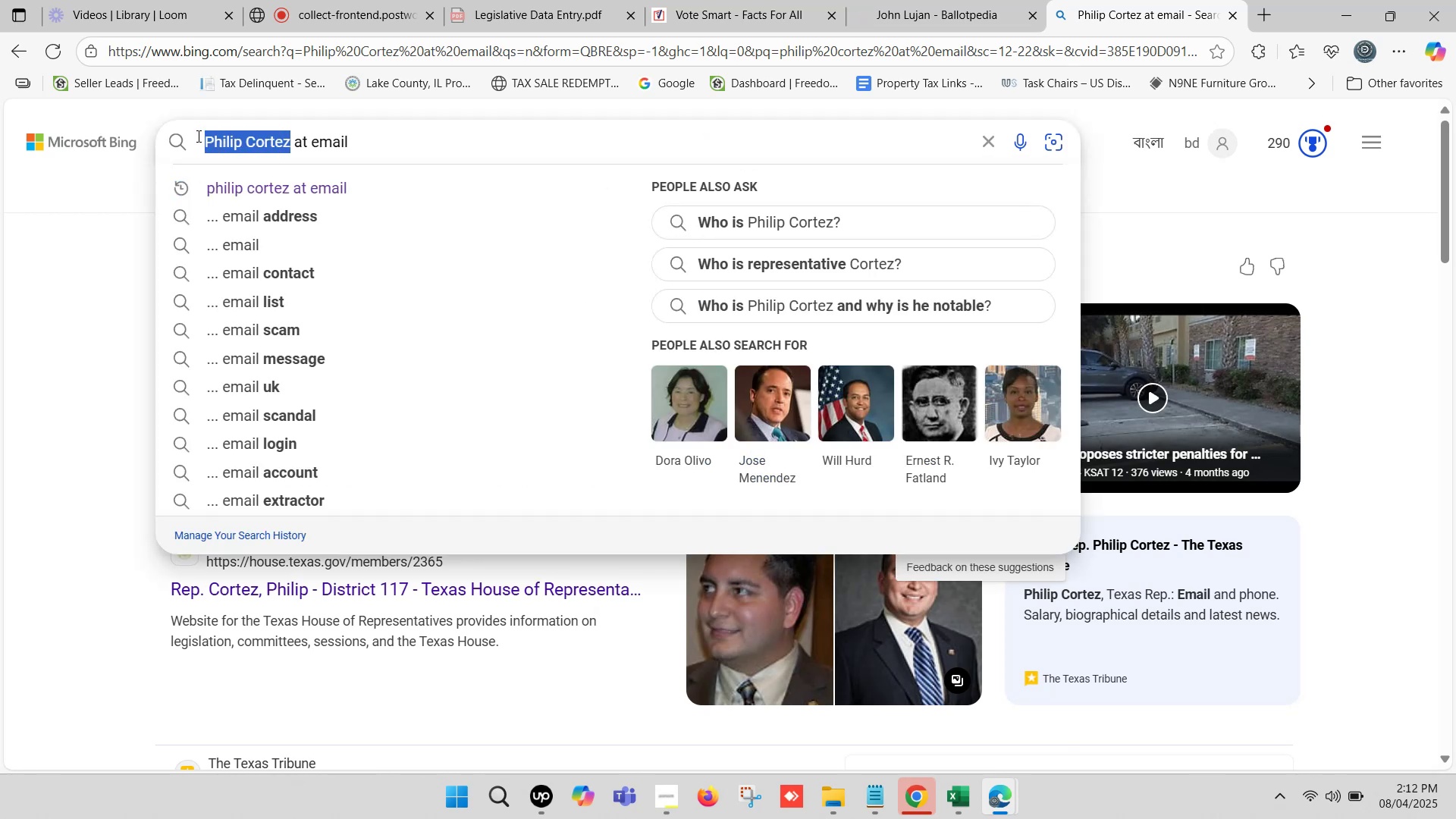 
key(Control+V)
 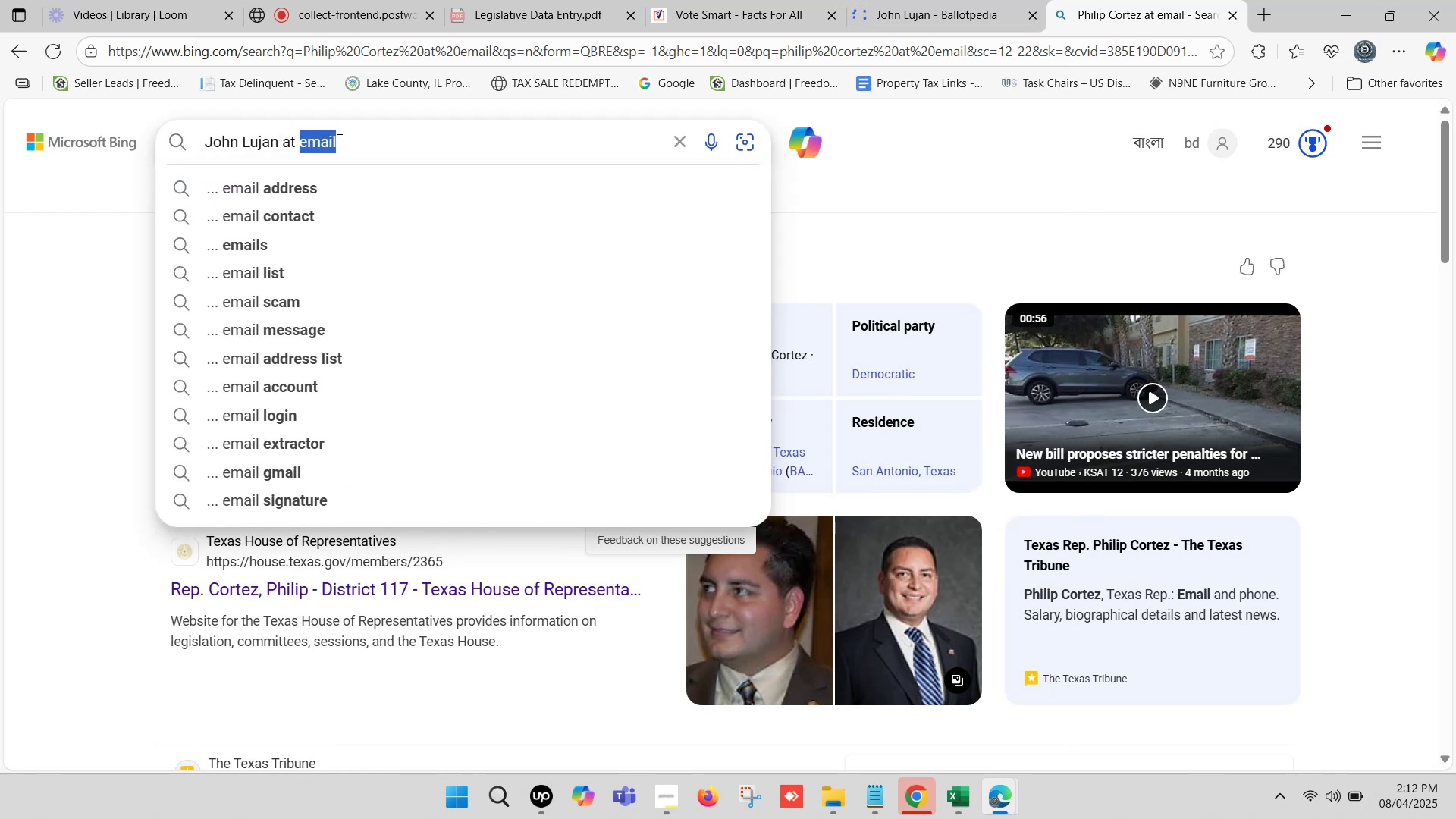 
type(fast d)
key(Backspace)
type(democracy)
 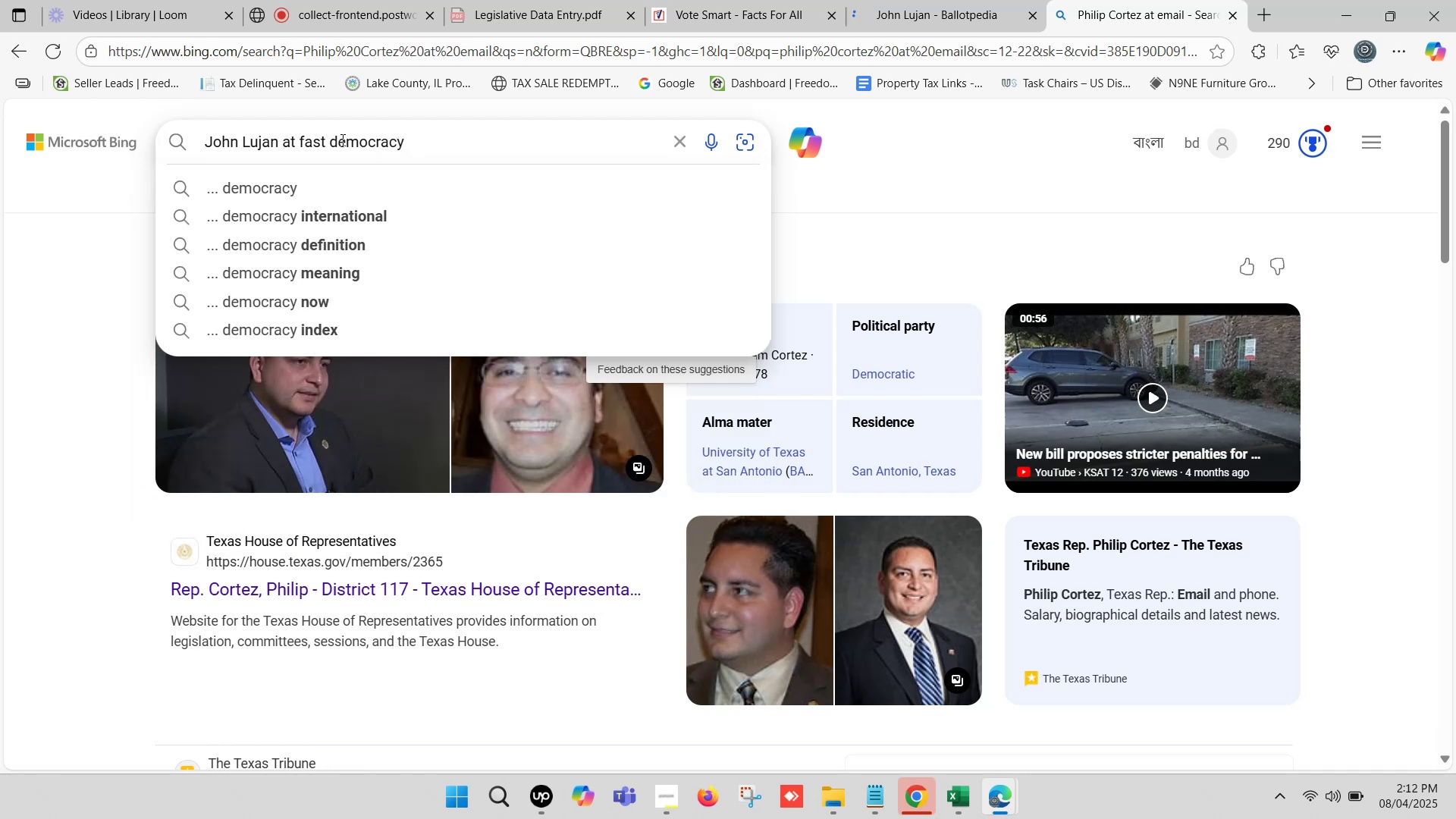 
key(Enter)
 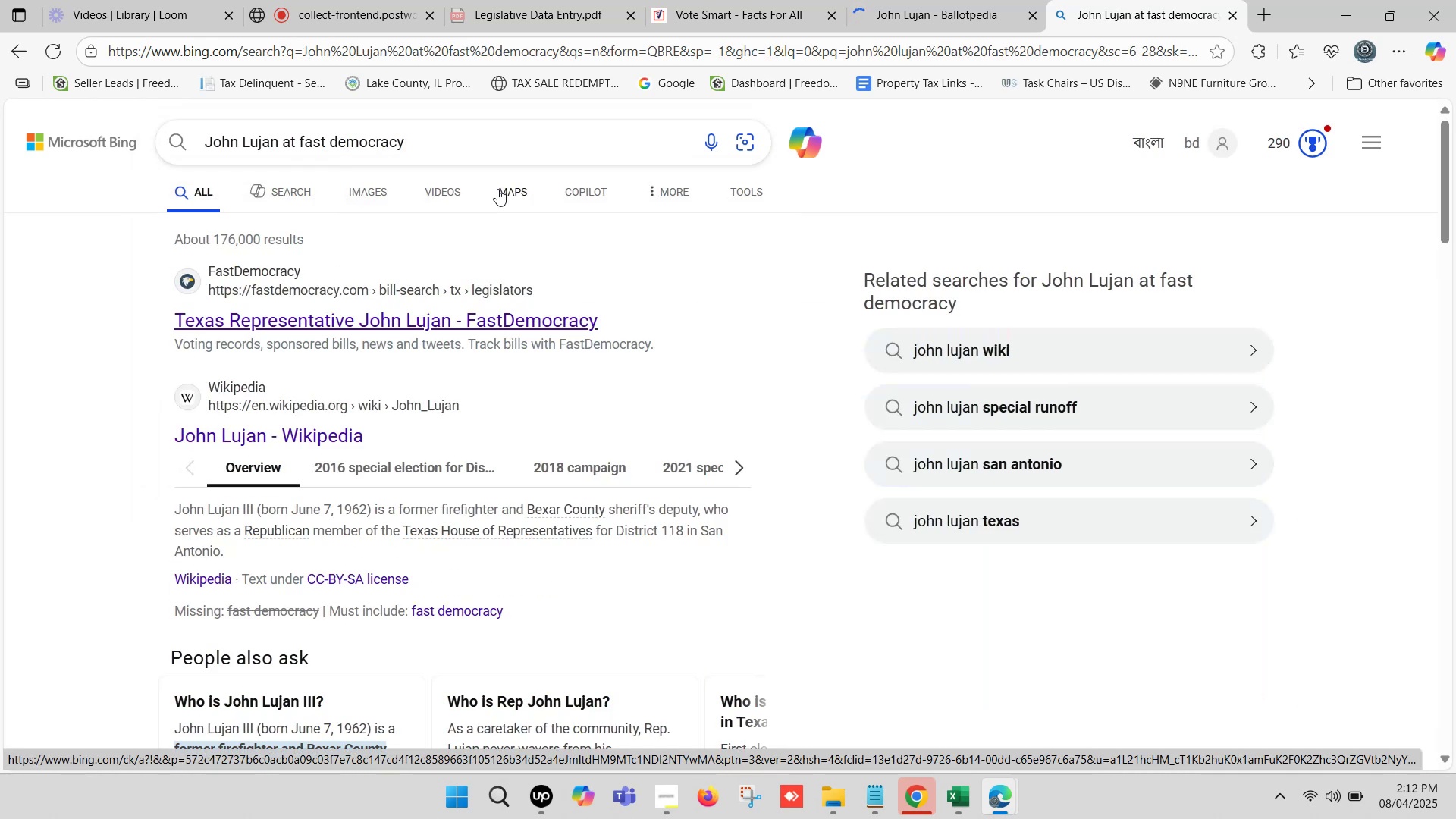 
wait(6.59)
 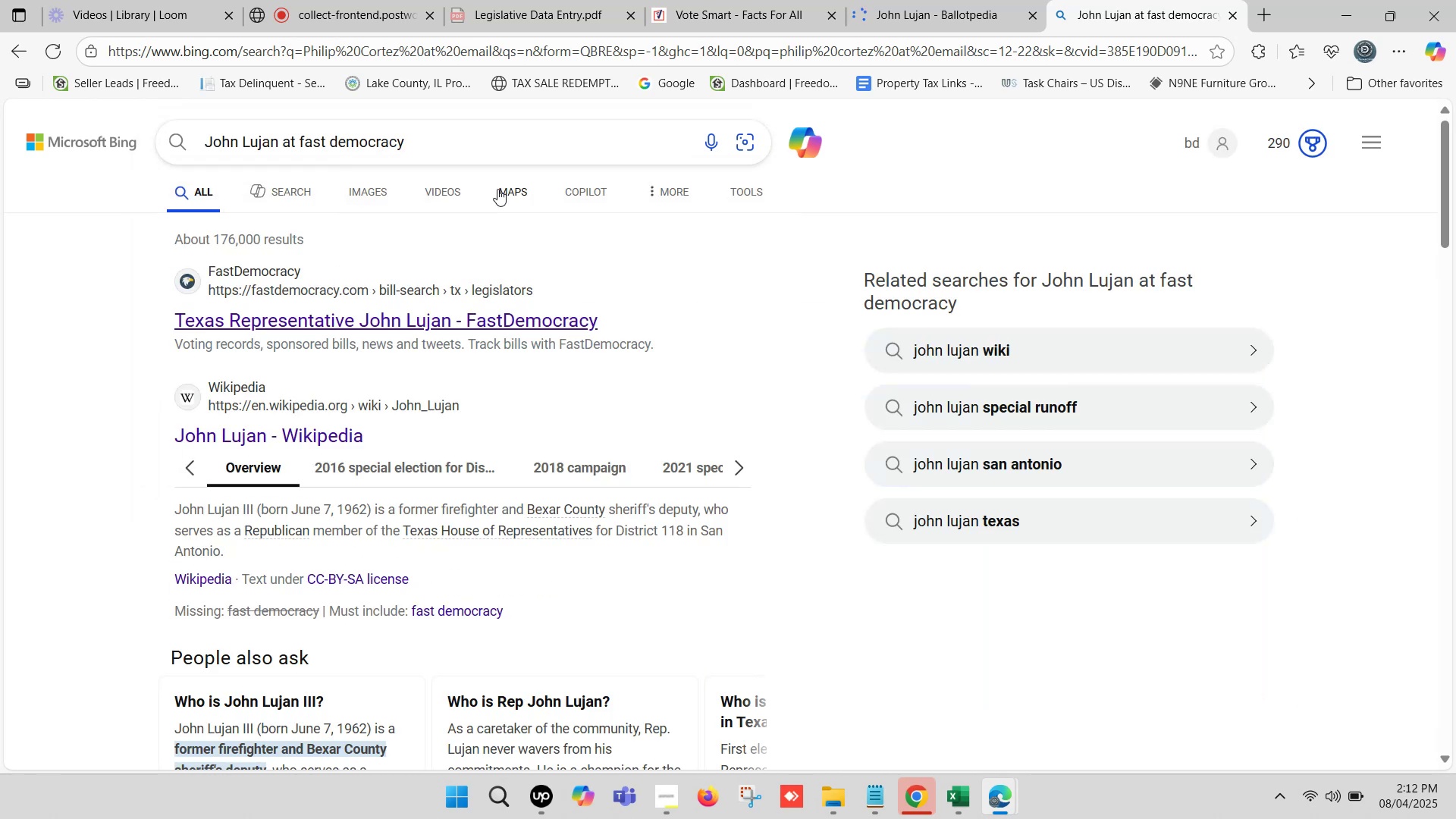 
left_click([473, 325])
 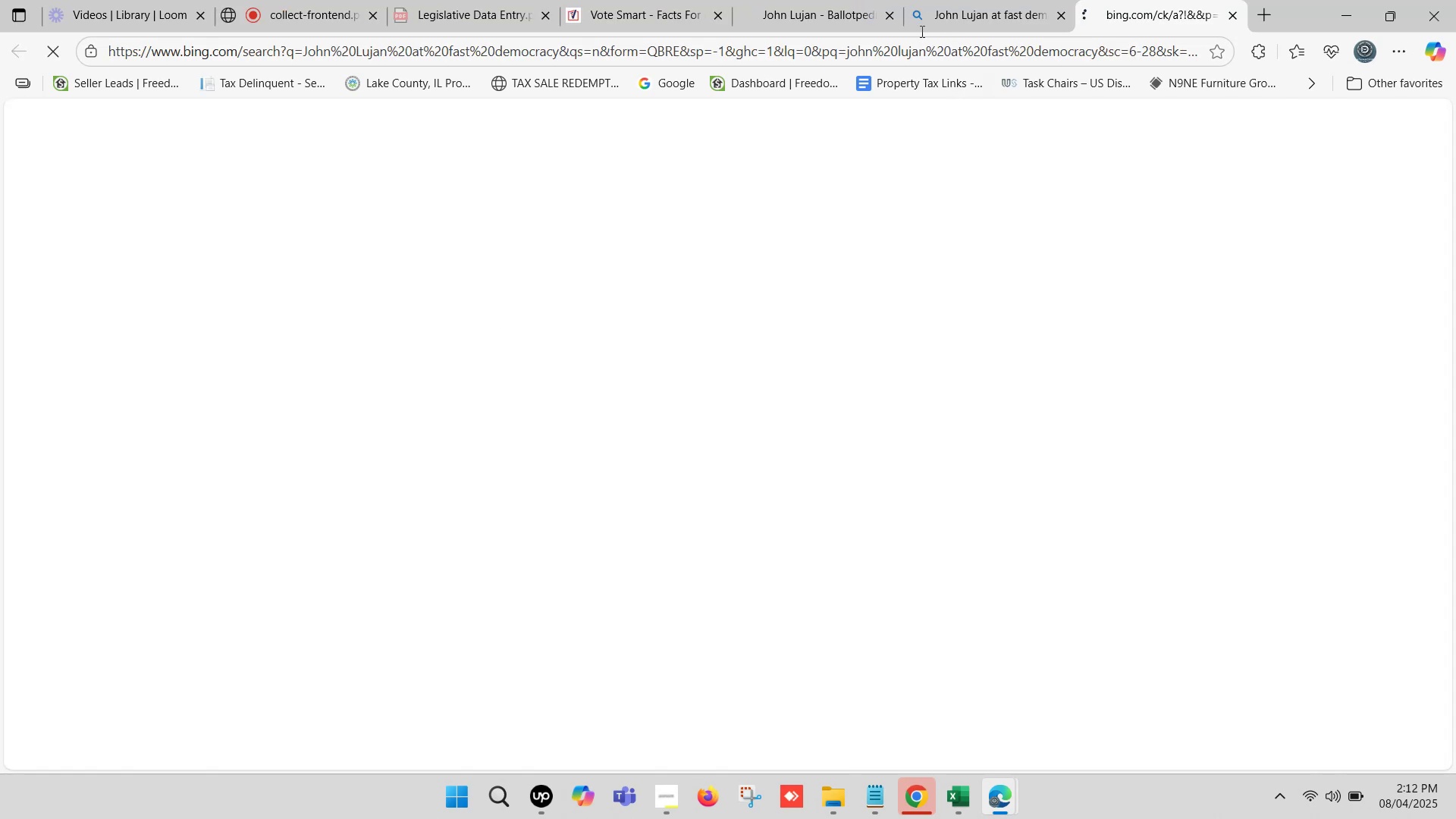 
left_click([820, 0])
 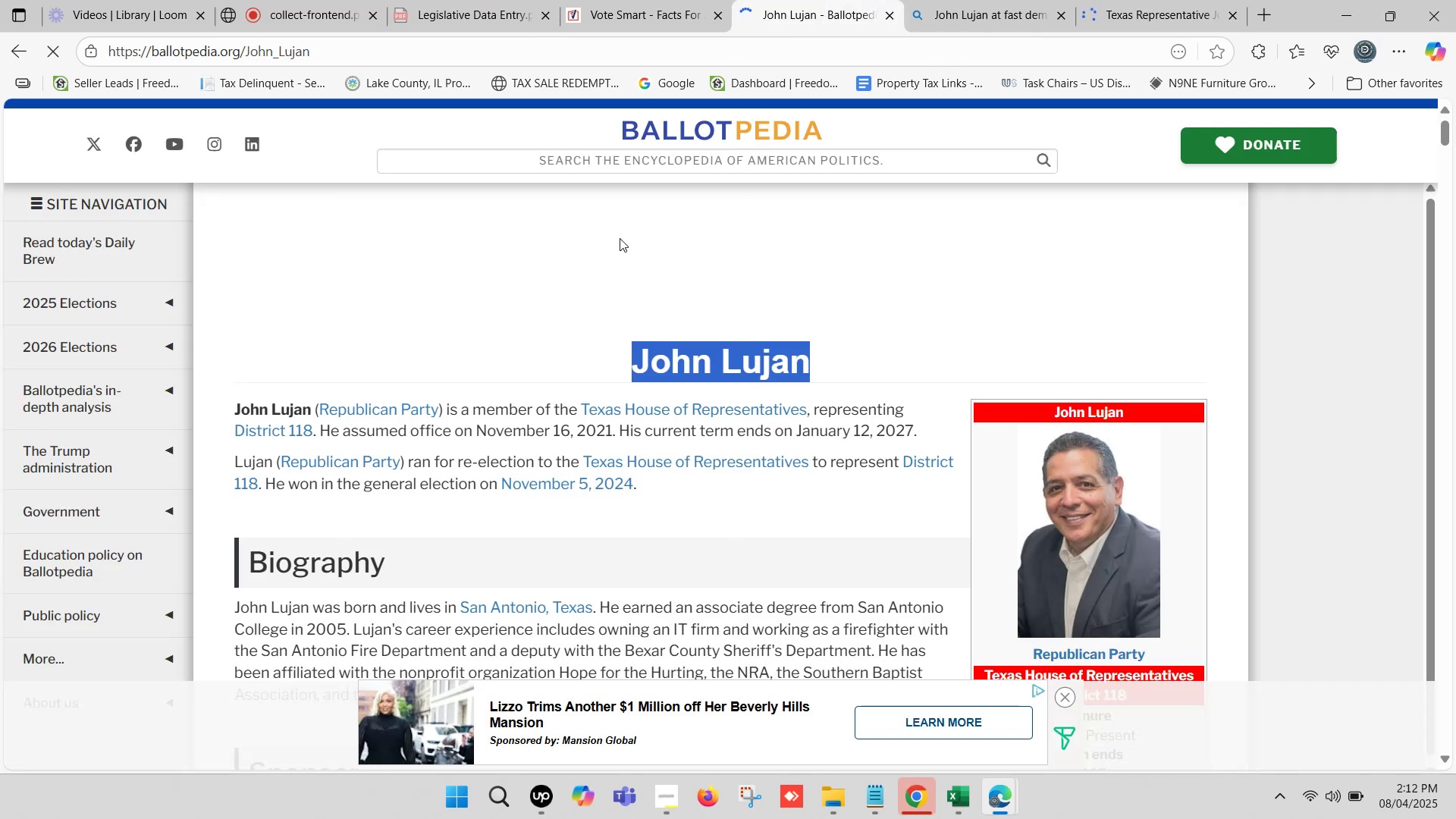 
left_click([551, 260])
 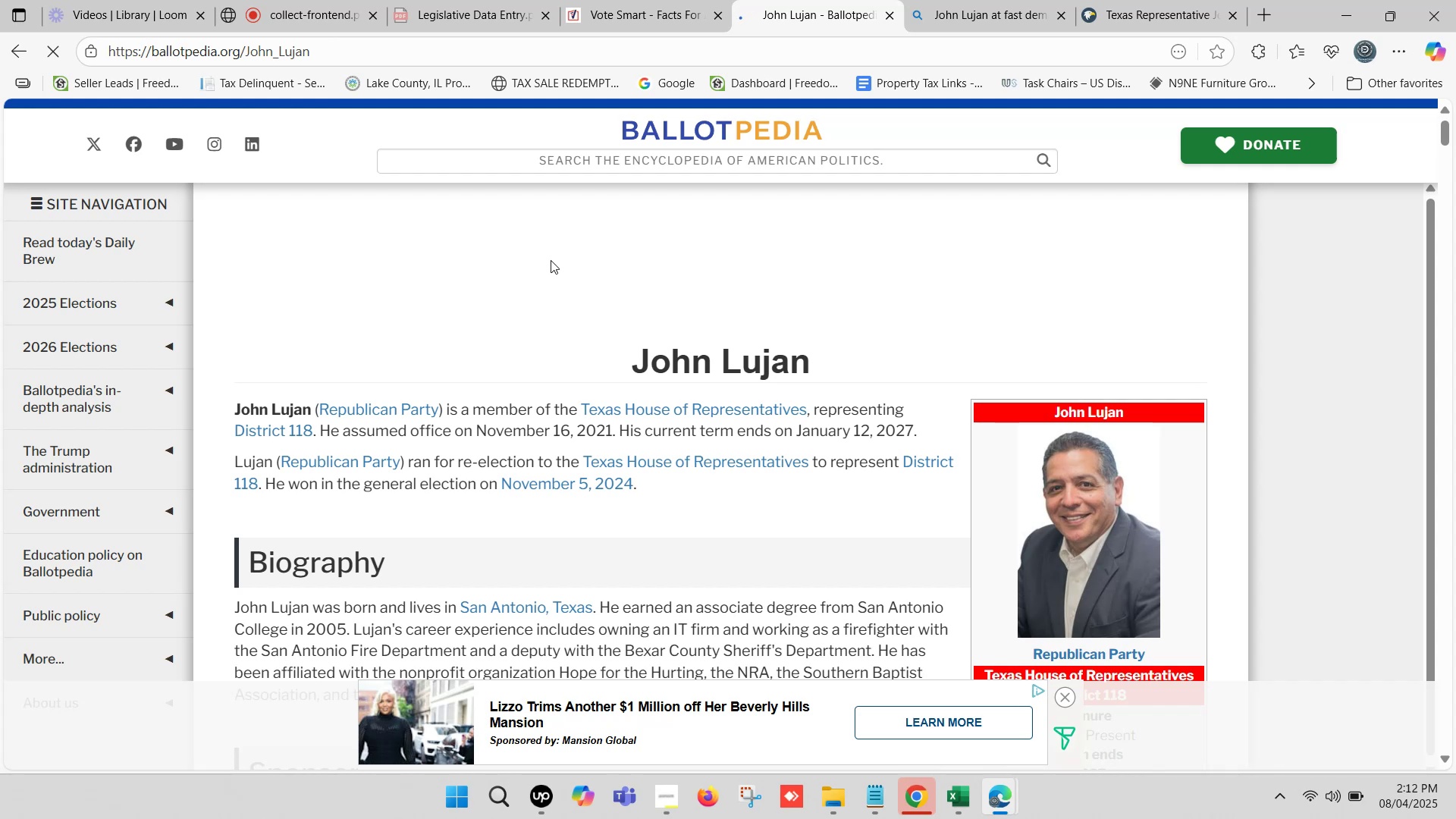 
wait(25.21)
 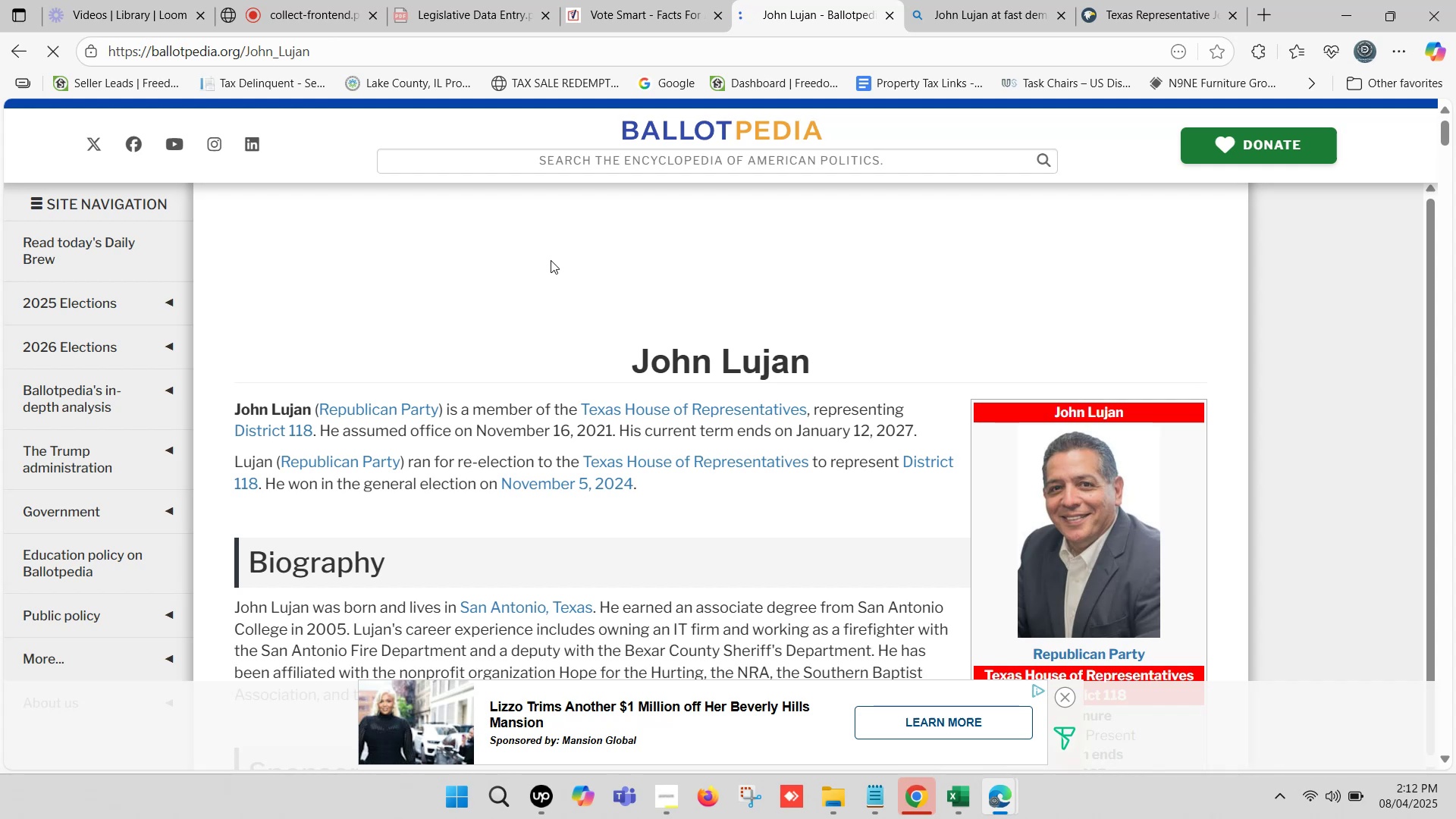 
key(Control+C)
 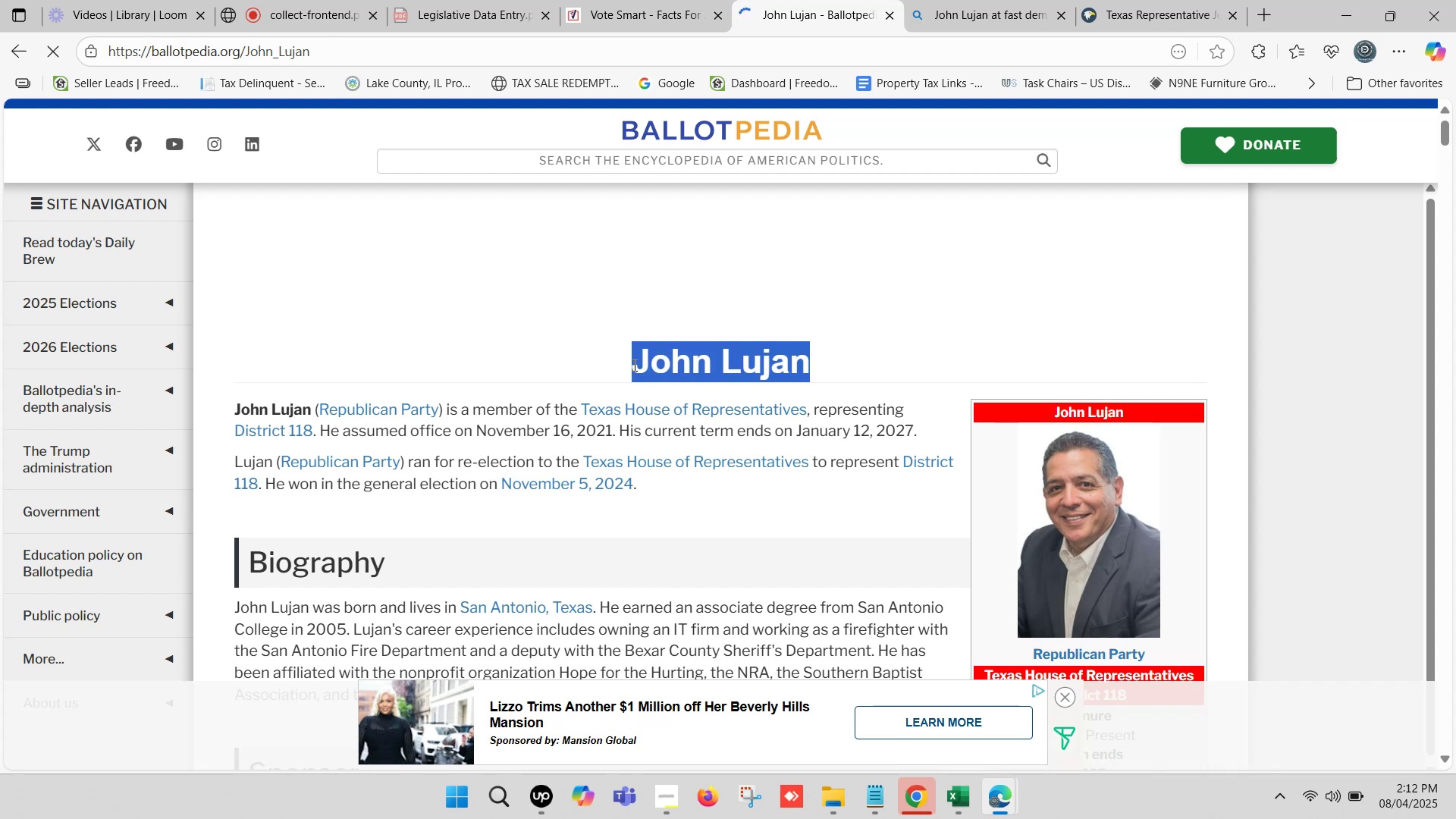 
key(Control+C)
 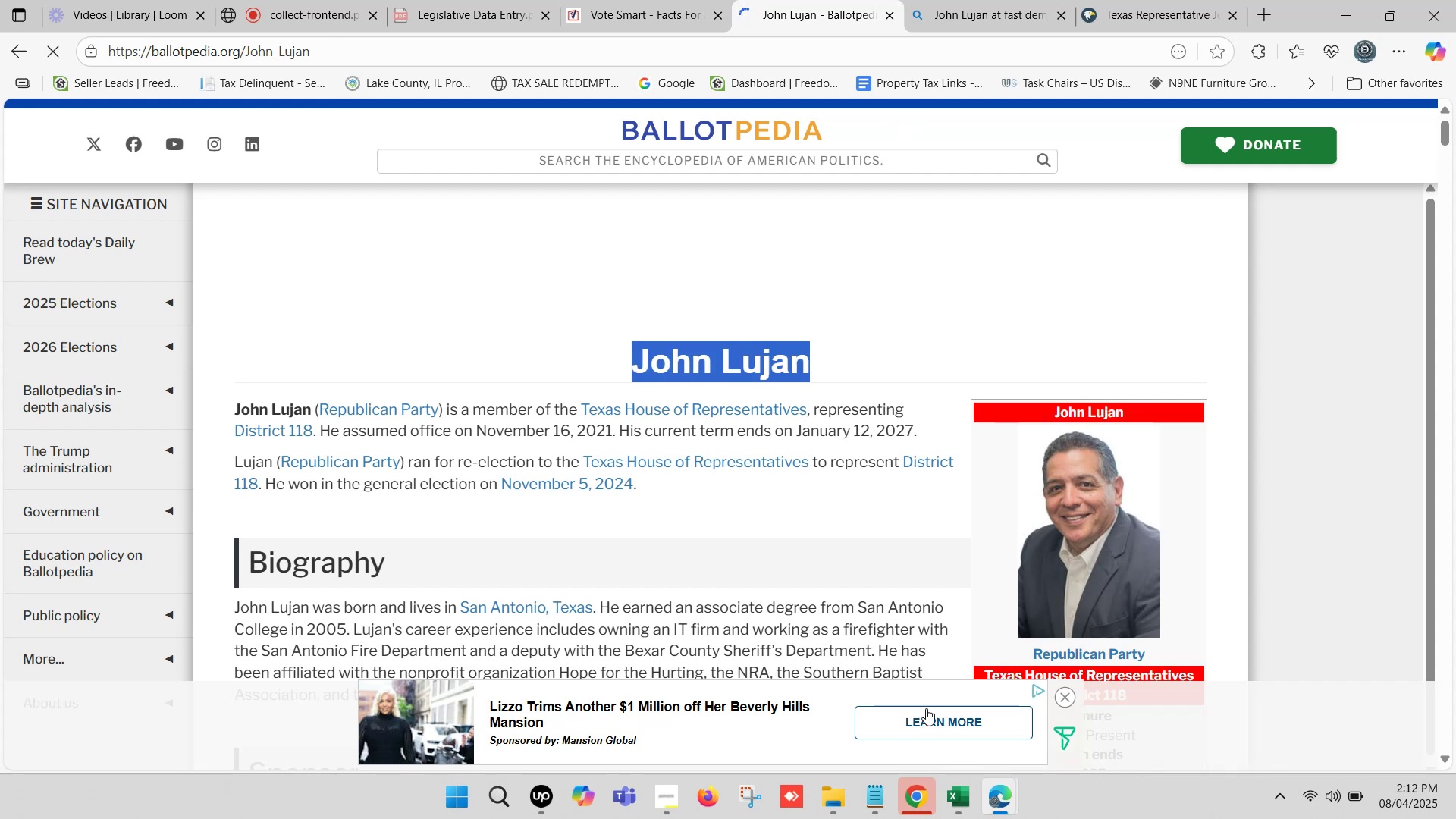 
left_click([970, 795])
 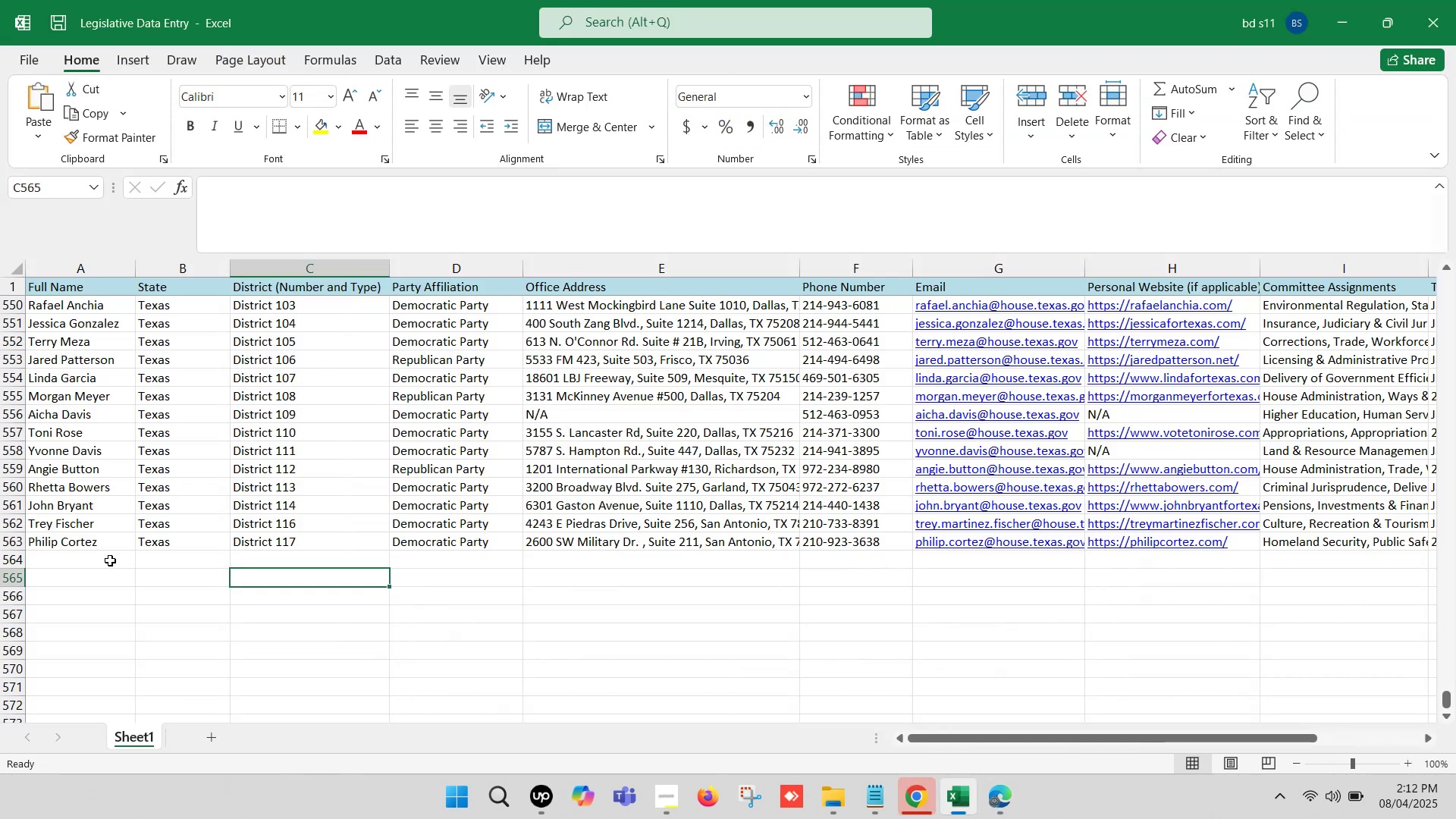 
double_click([103, 560])
 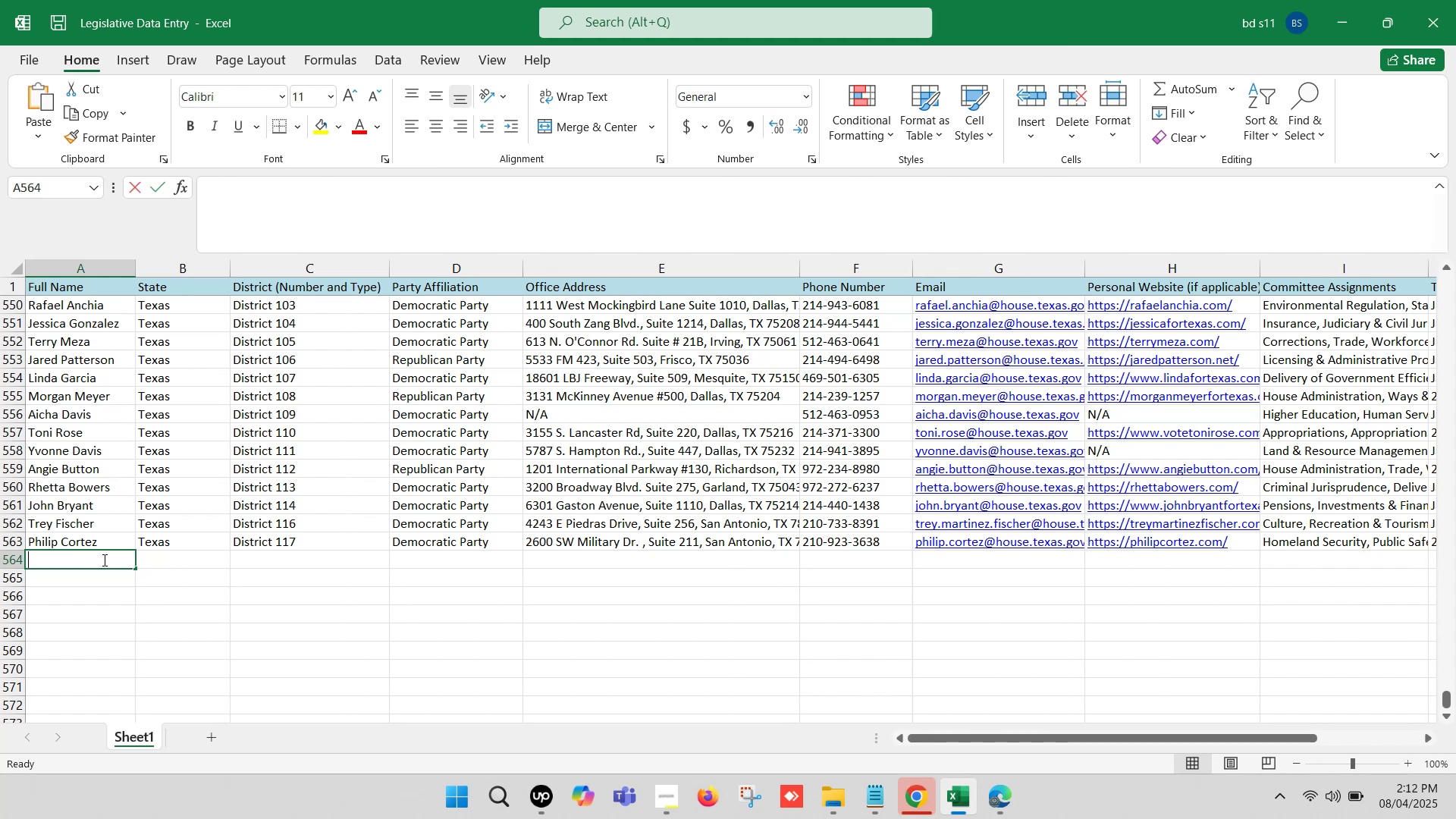 
key(Control+ControlLeft)
 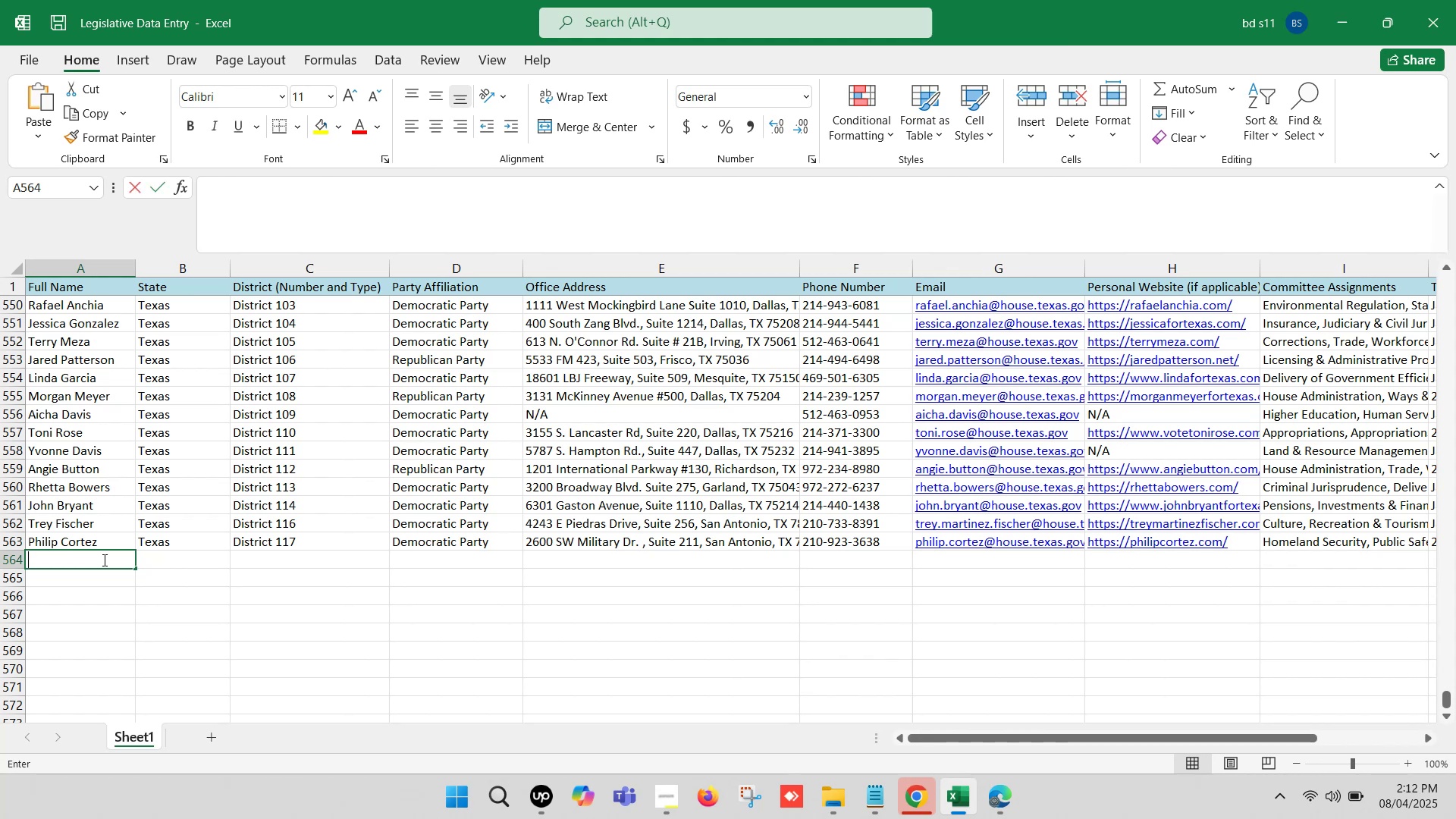 
key(Control+V)
 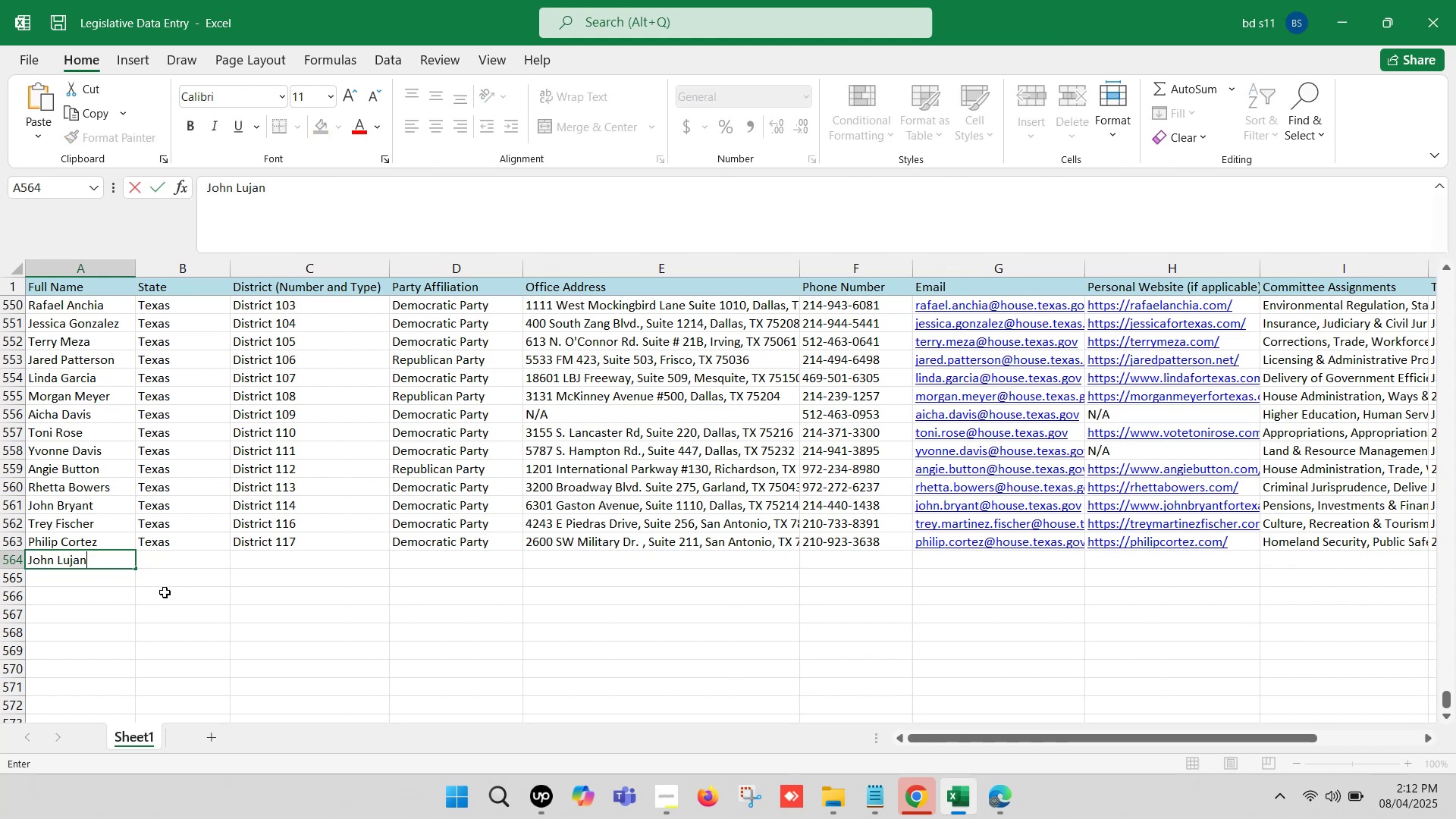 
left_click([172, 592])
 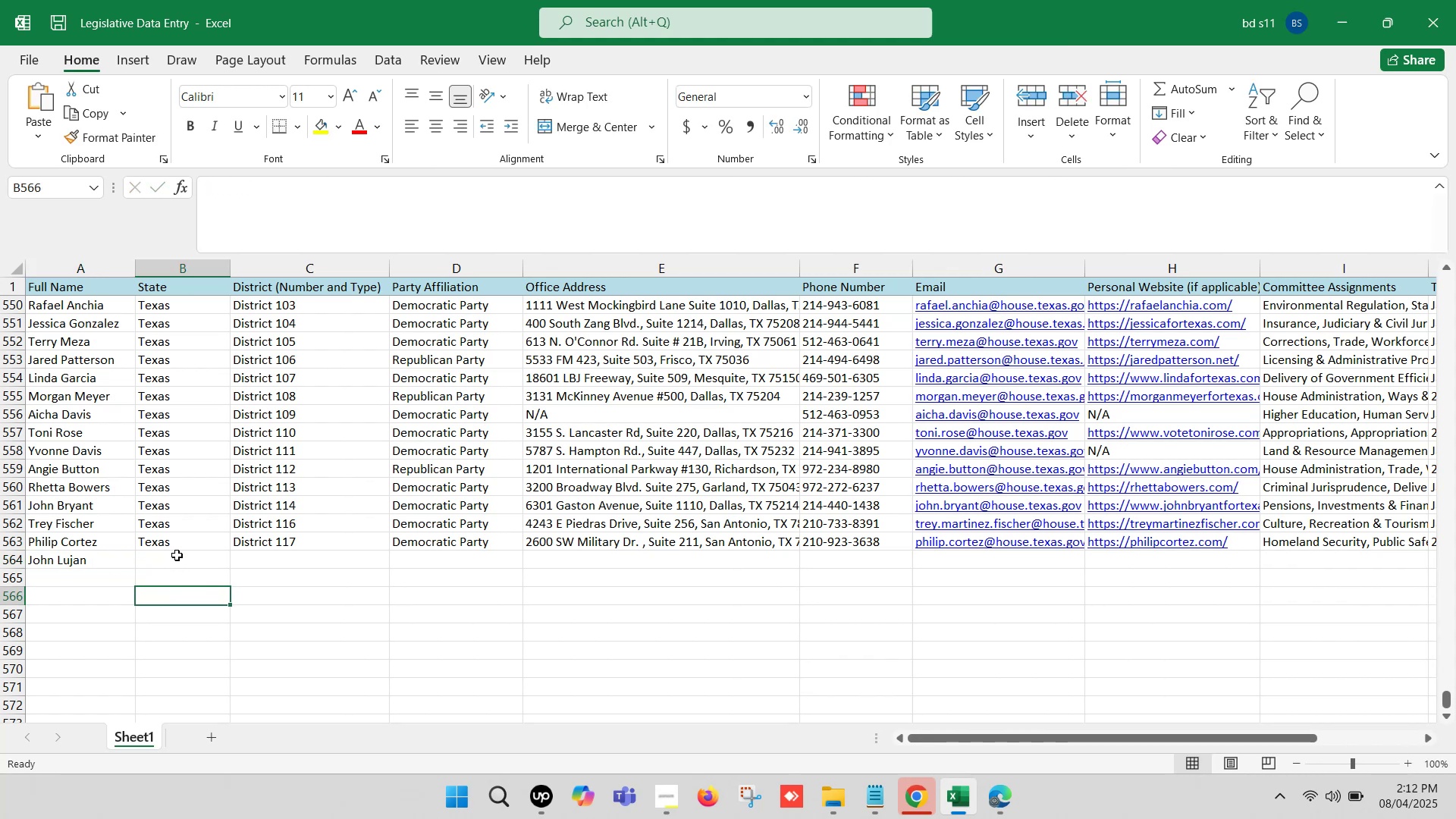 
left_click([177, 551])
 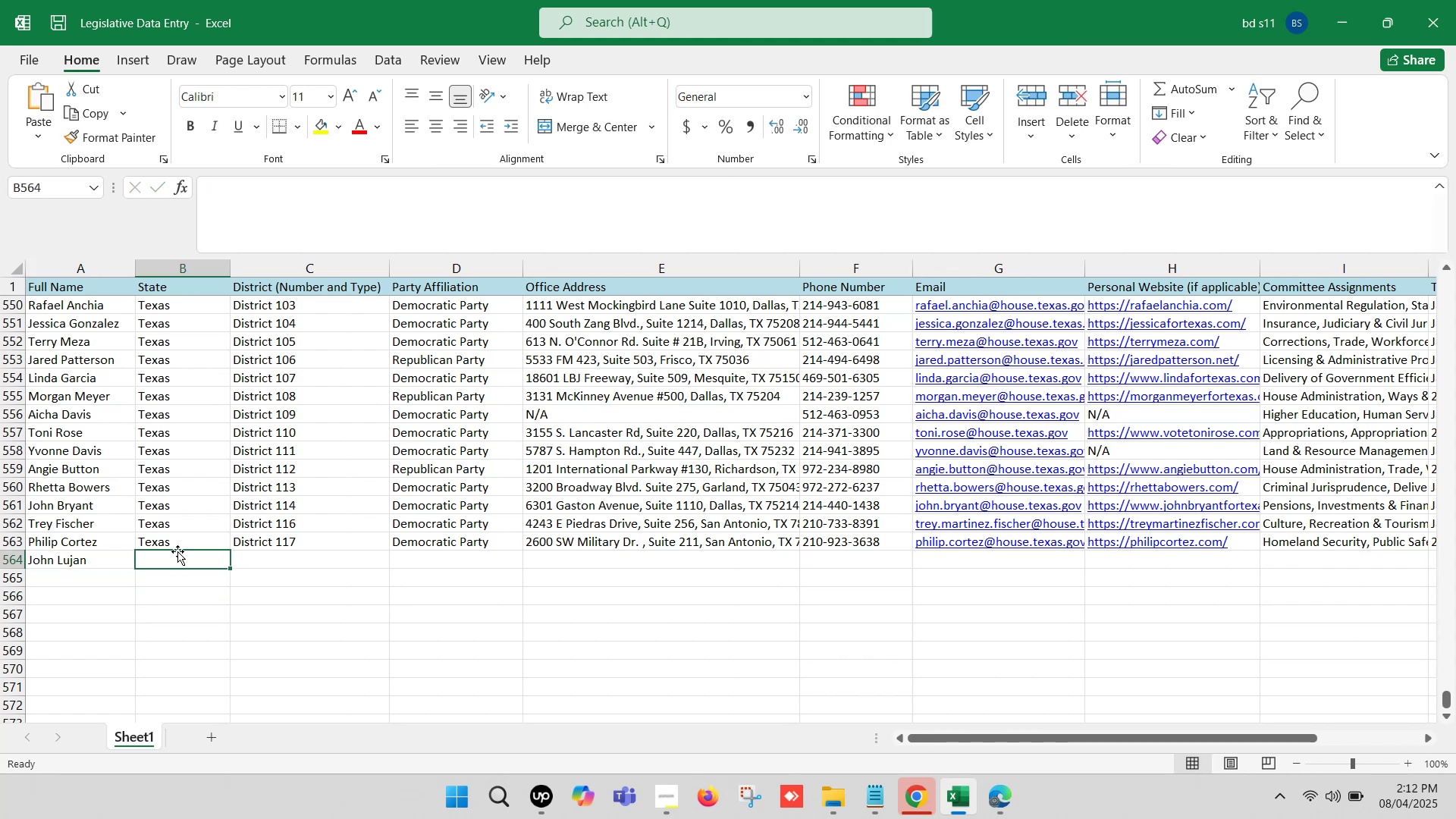 
key(Control+C)
 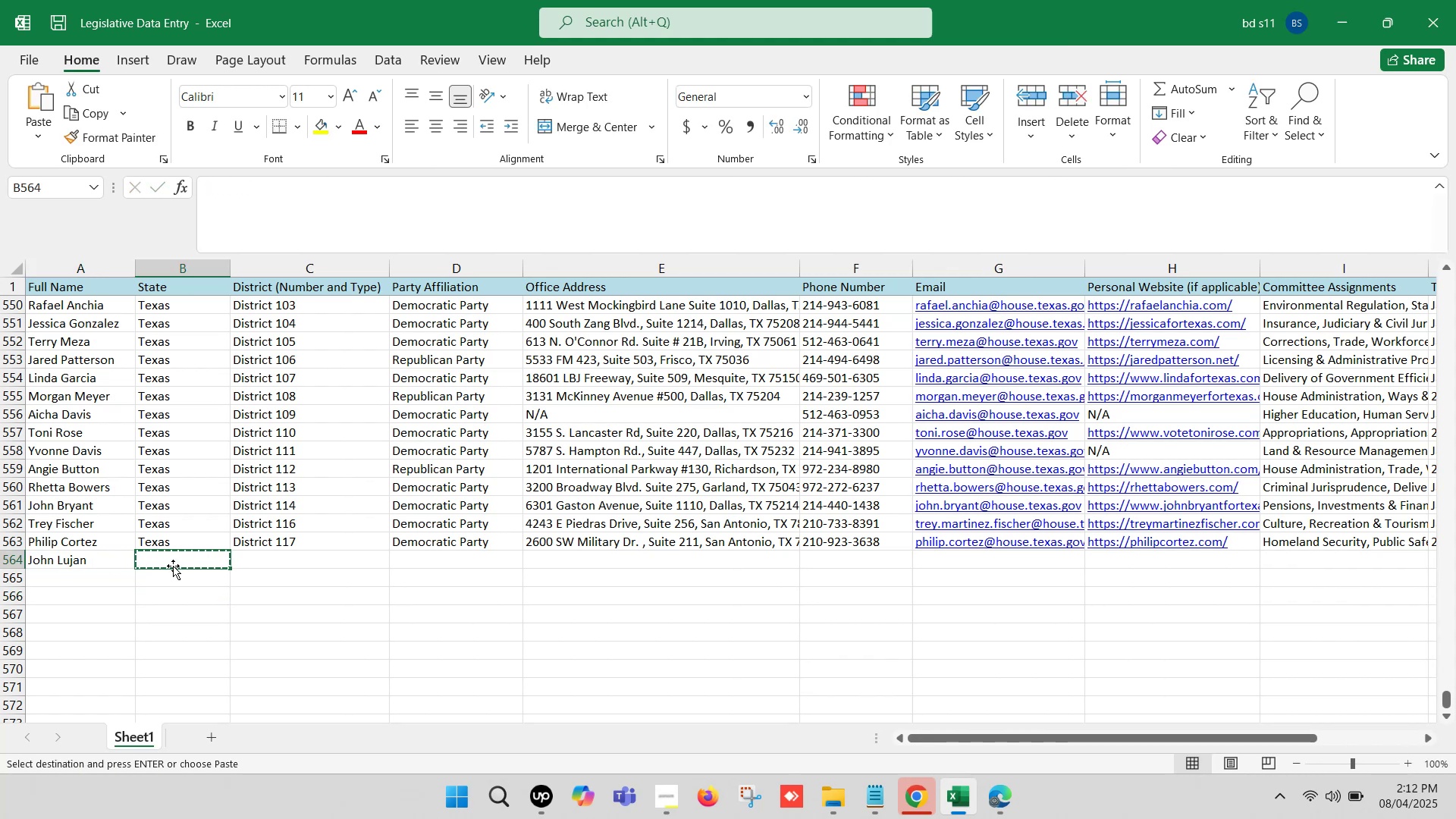 
left_click([173, 540])
 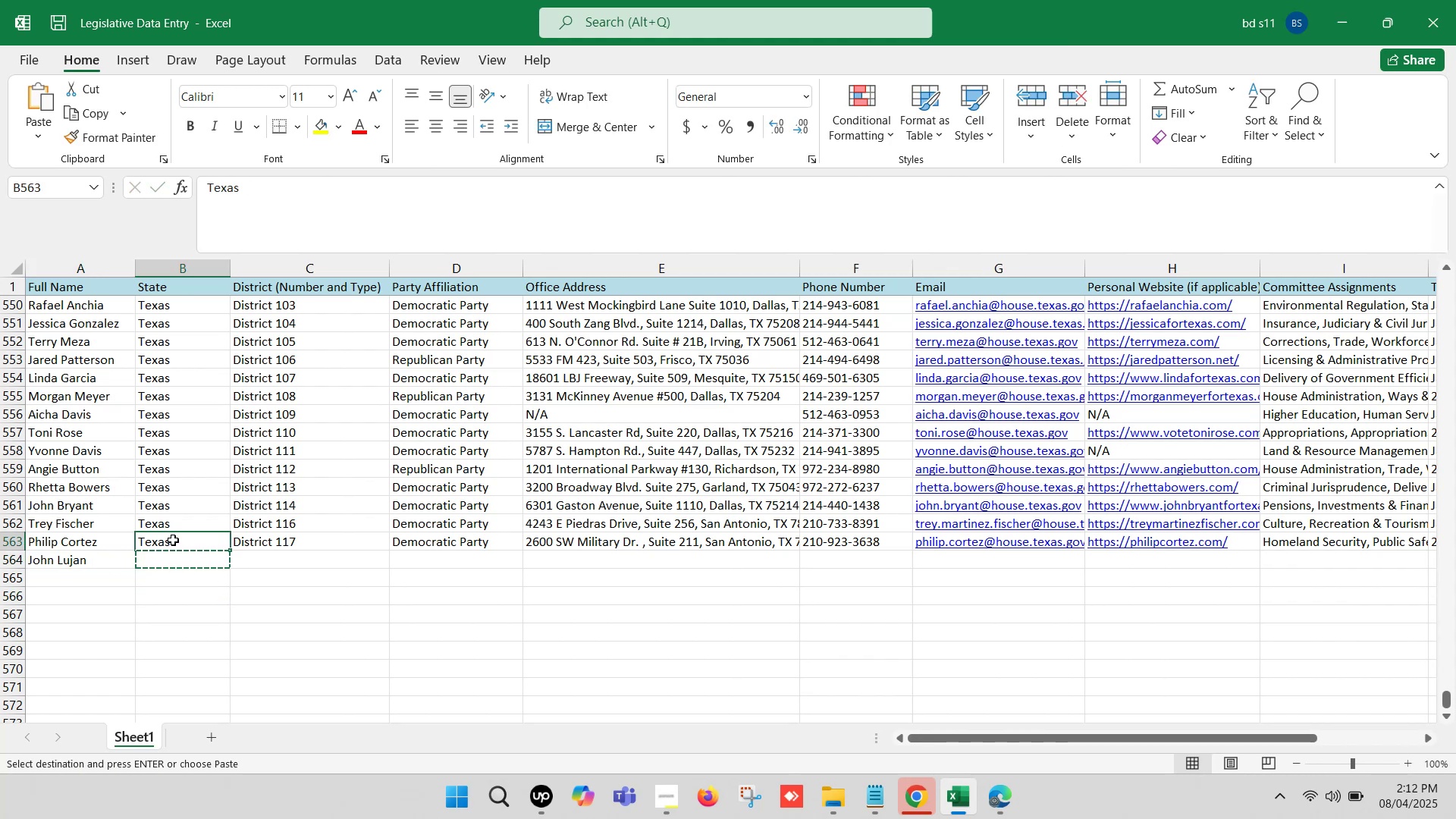 
key(Control+ControlLeft)
 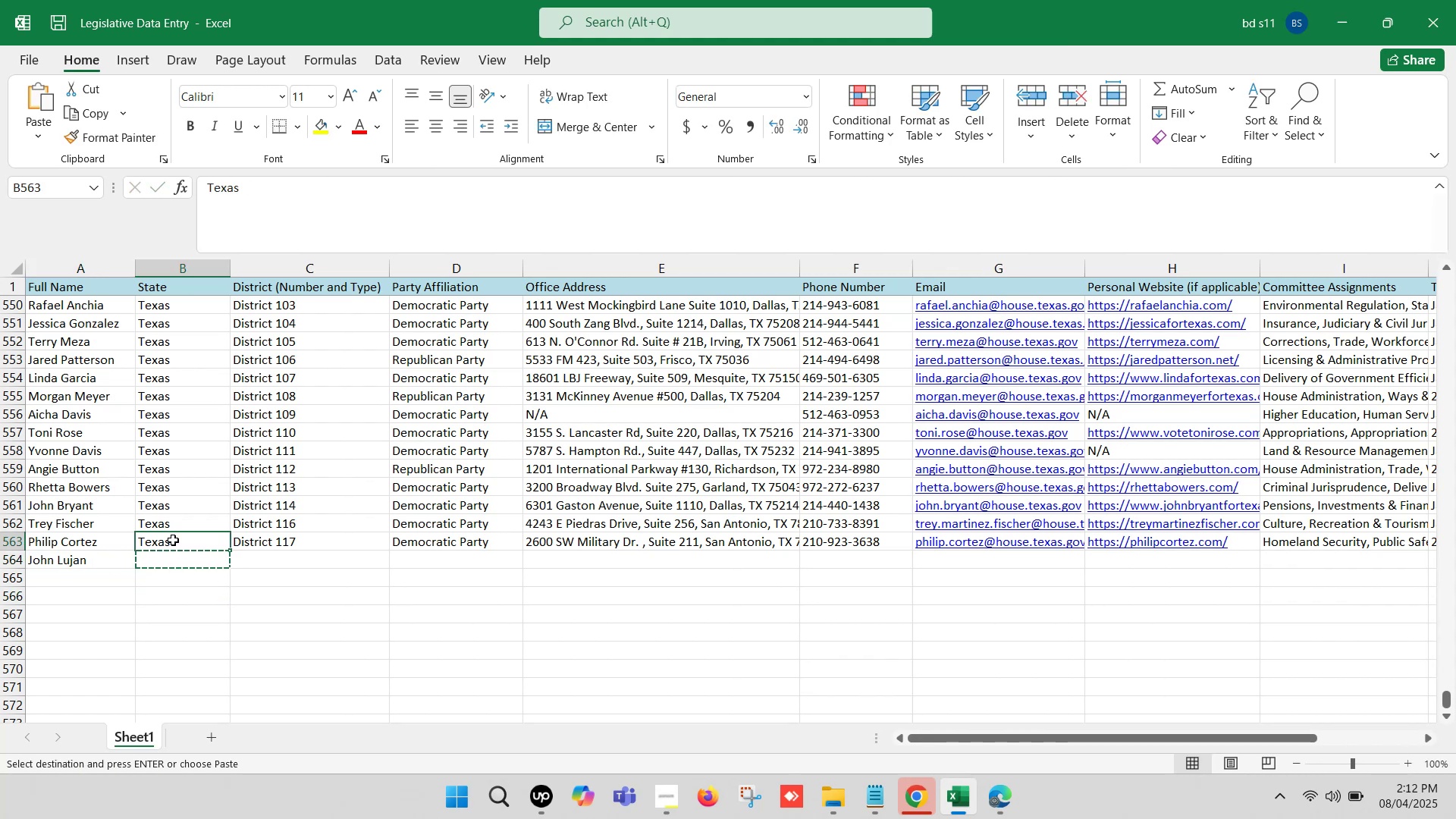 
key(Control+C)
 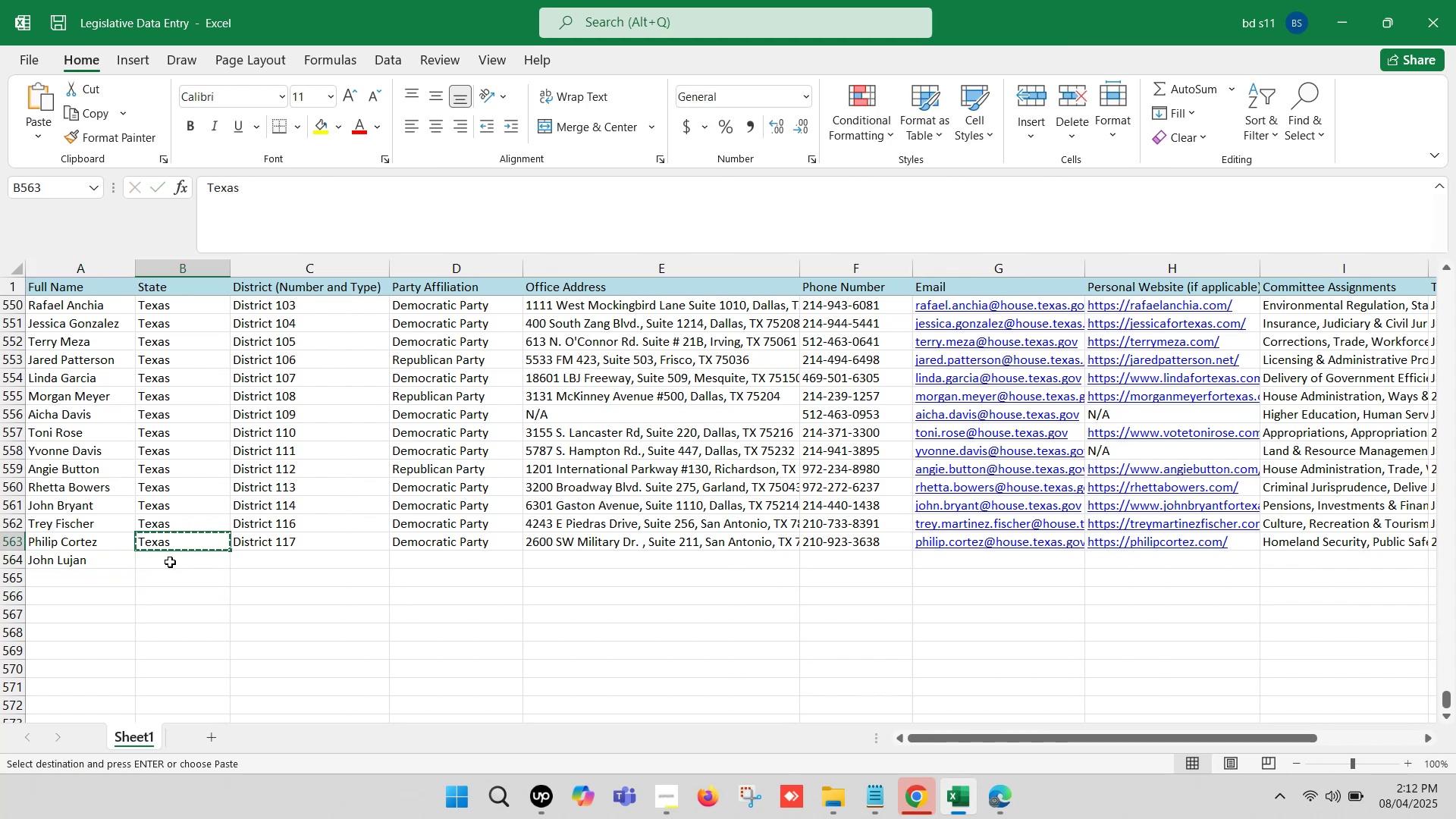 
left_click([170, 562])
 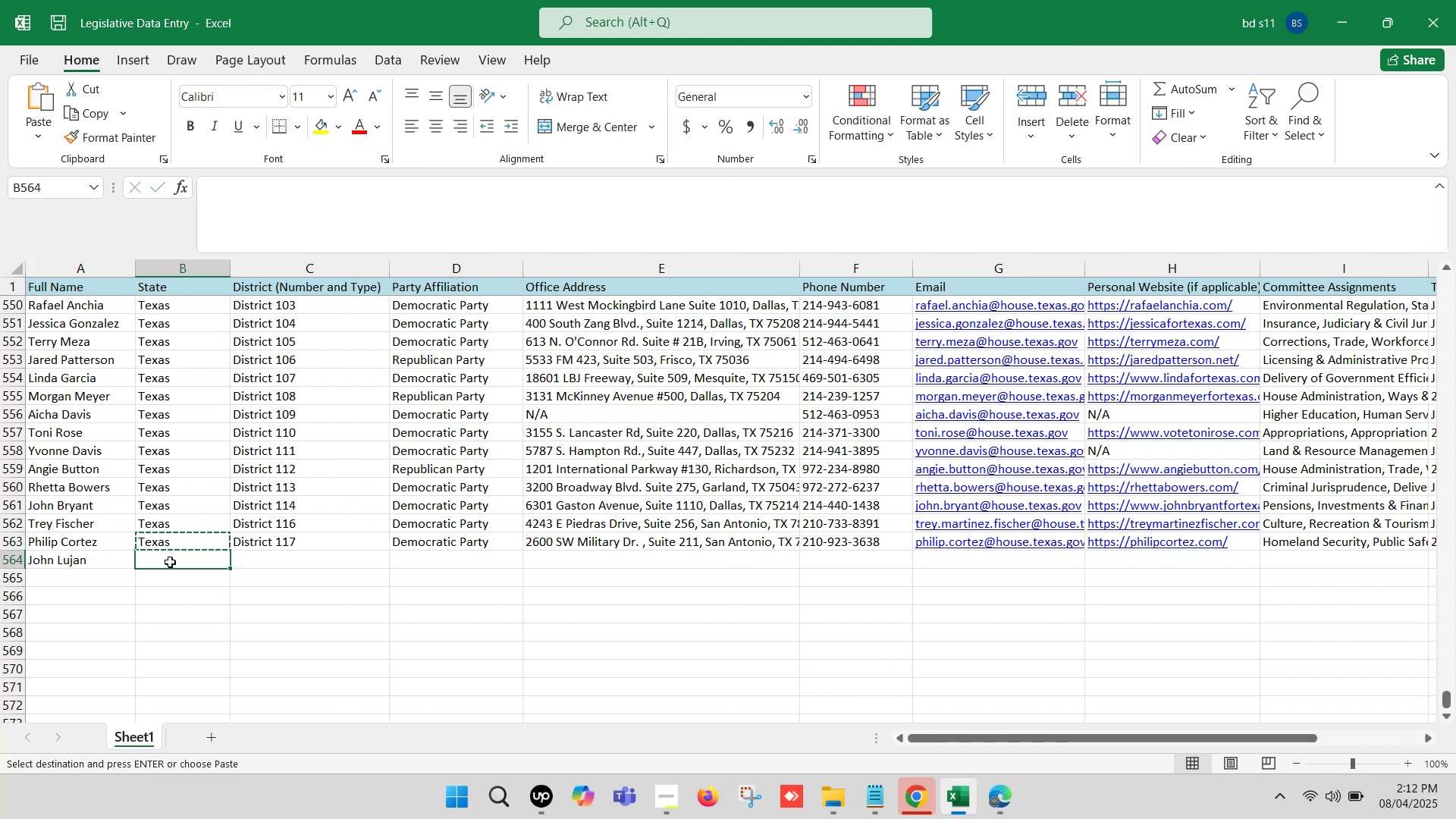 
key(Control+ControlLeft)
 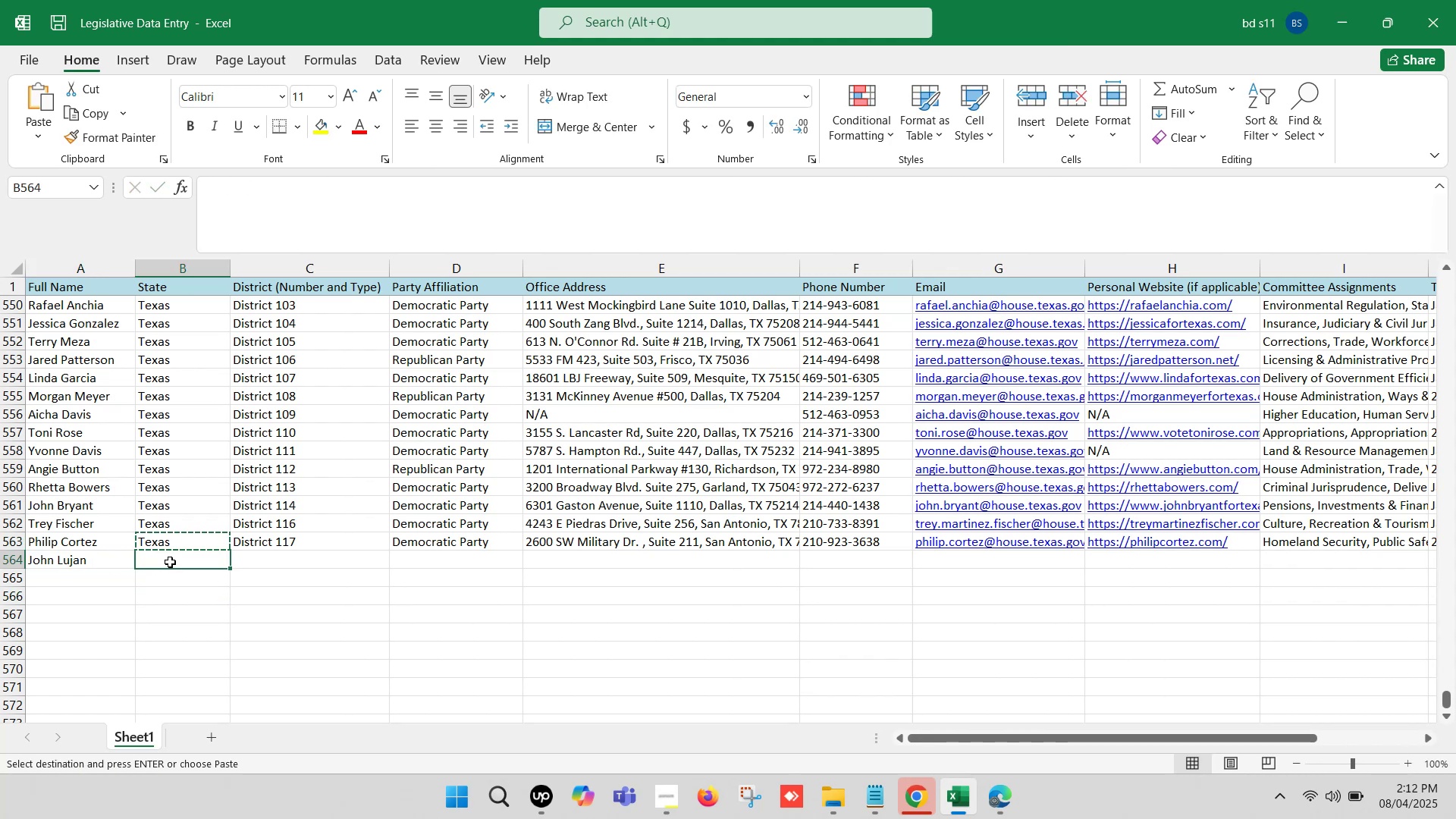 
key(Control+V)
 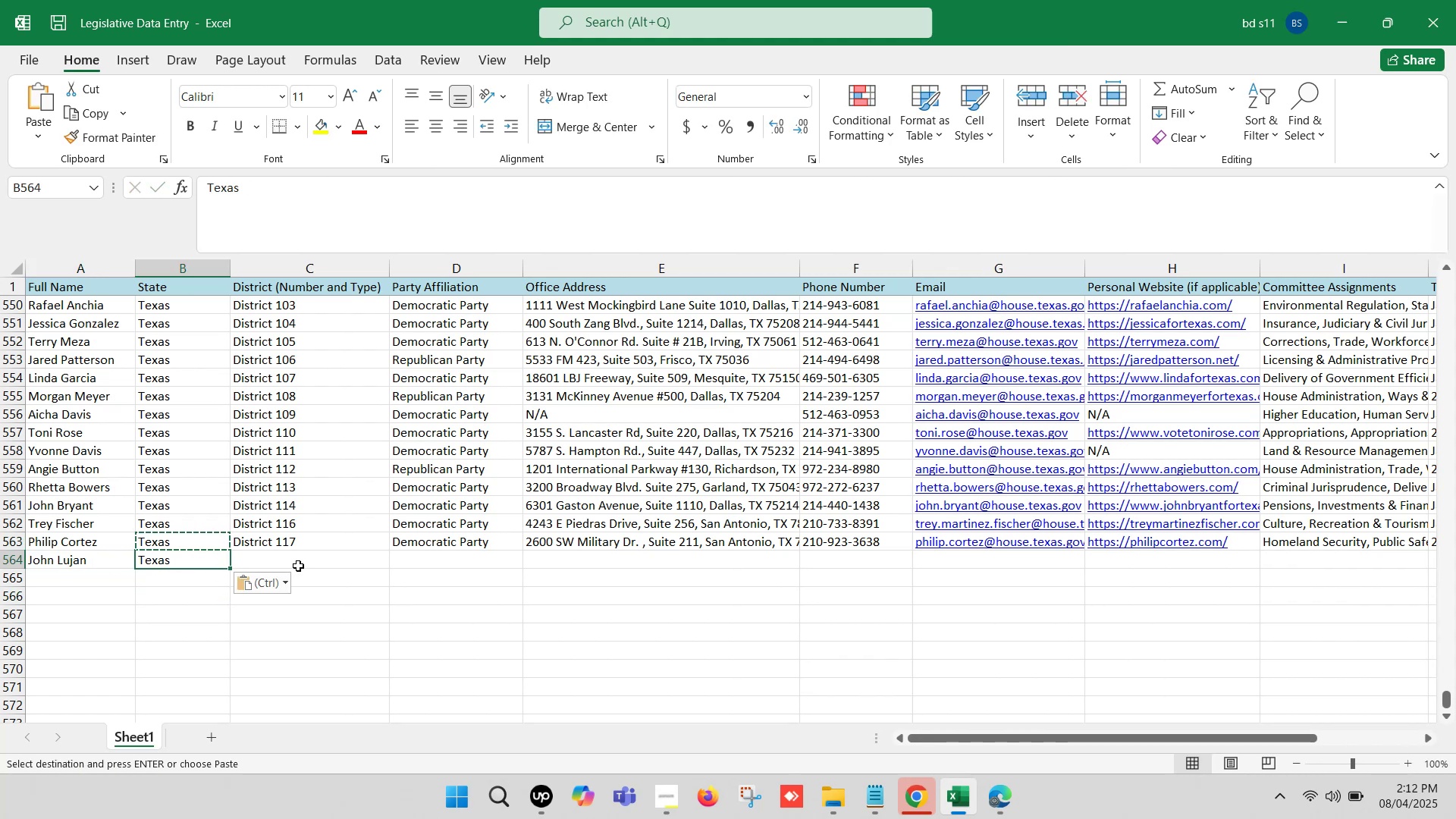 
left_click([301, 565])
 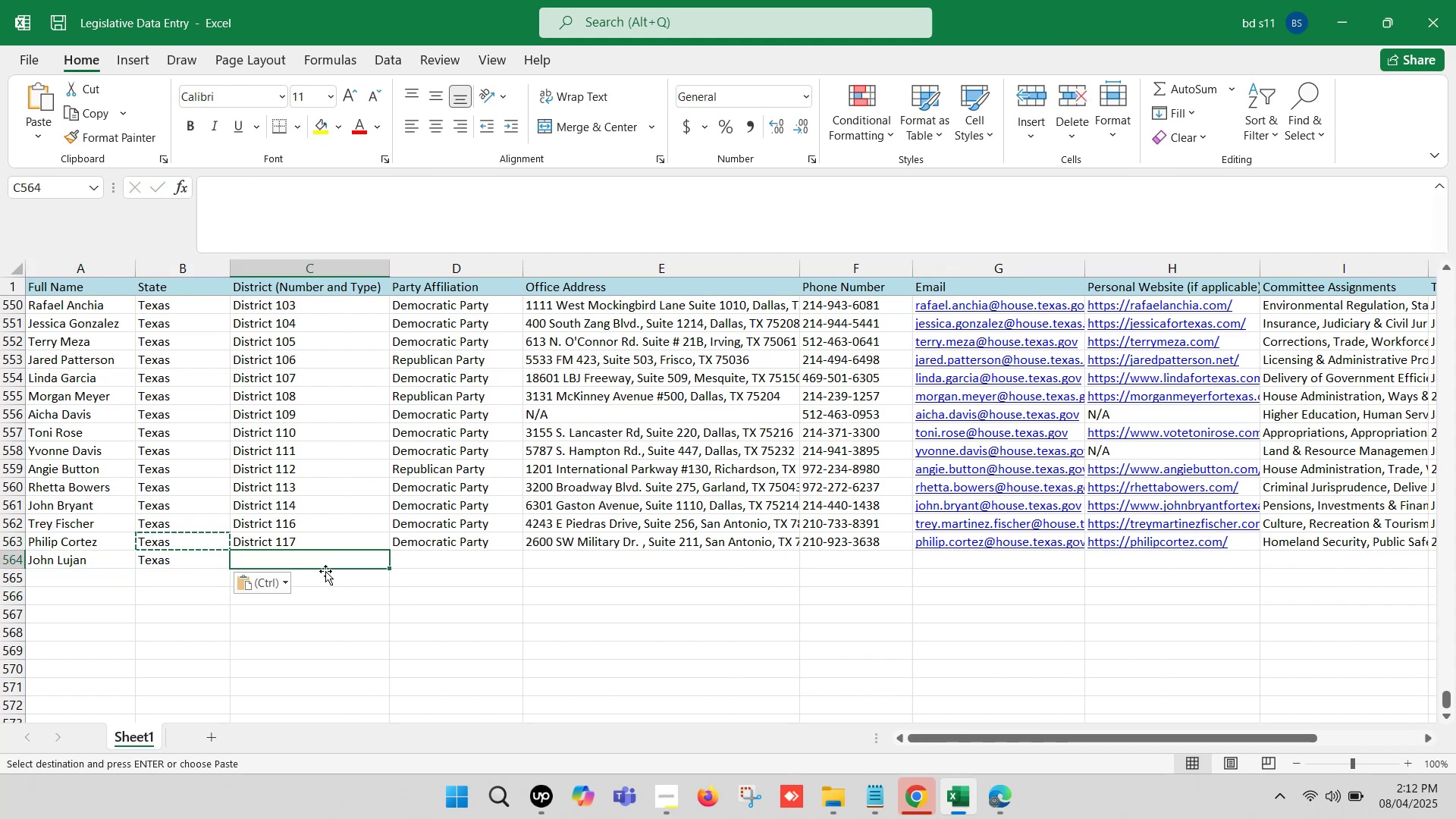 
key(Control+D)
 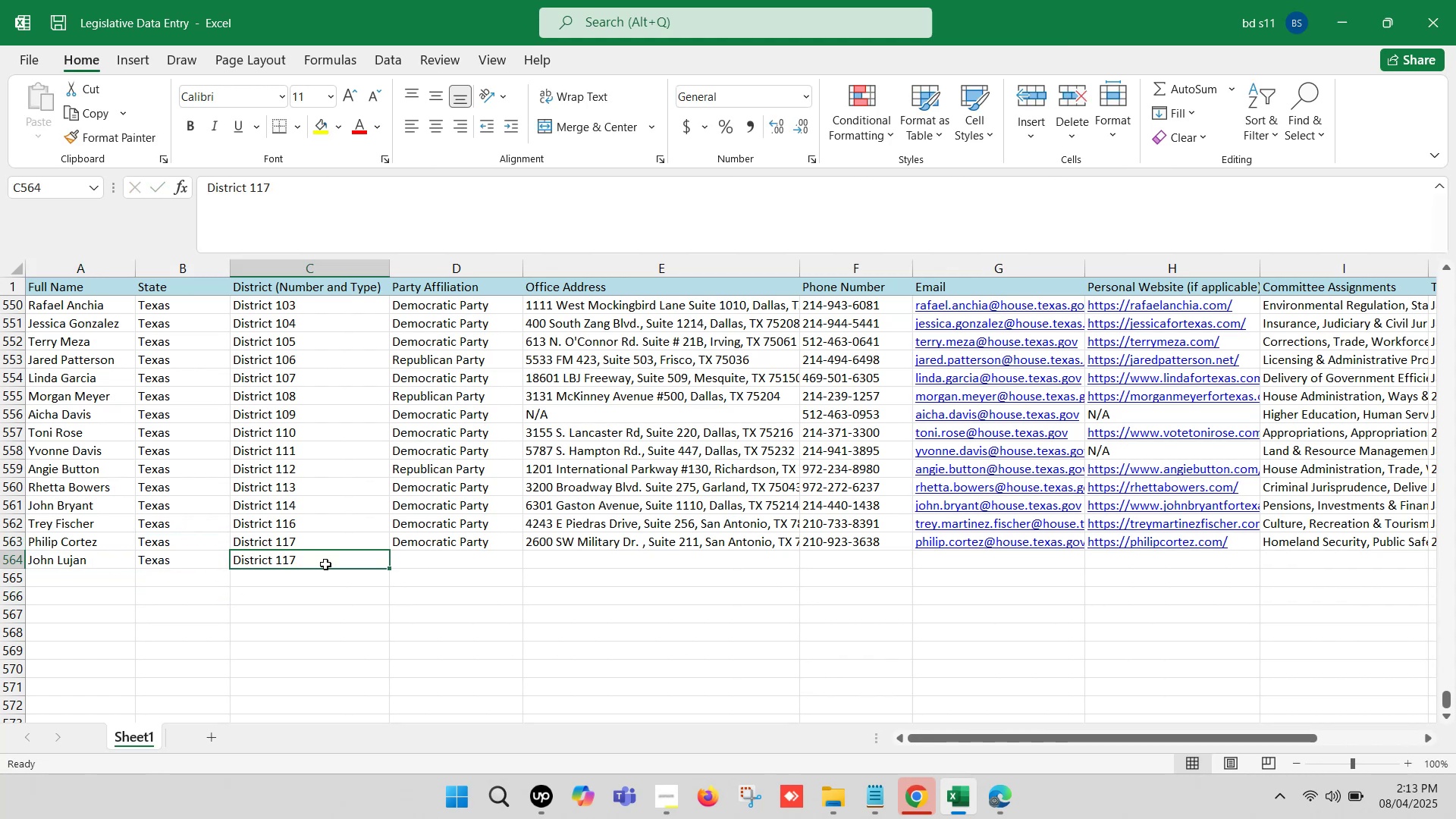 
double_click([325, 564])
 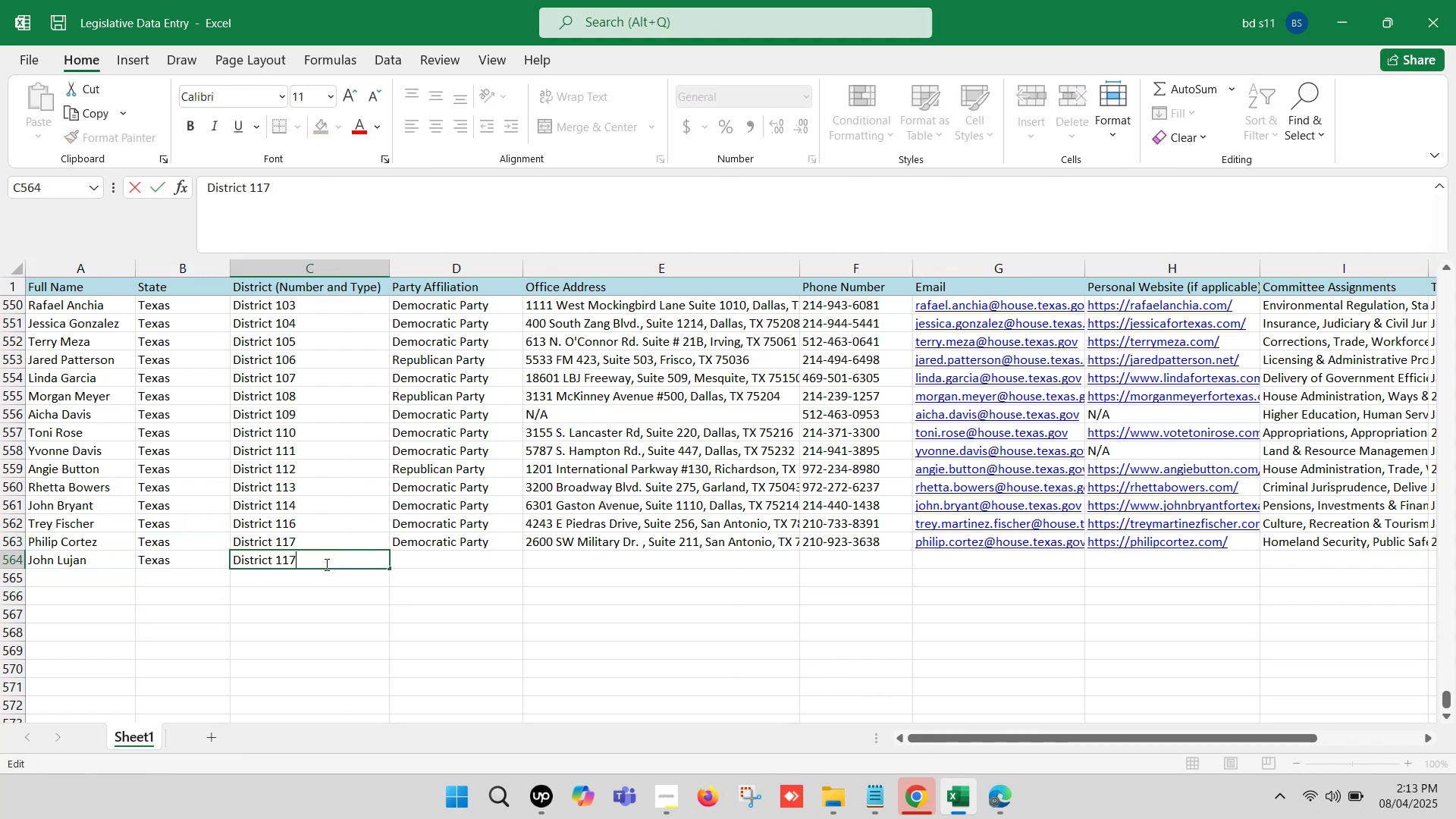 
key(Backspace)
 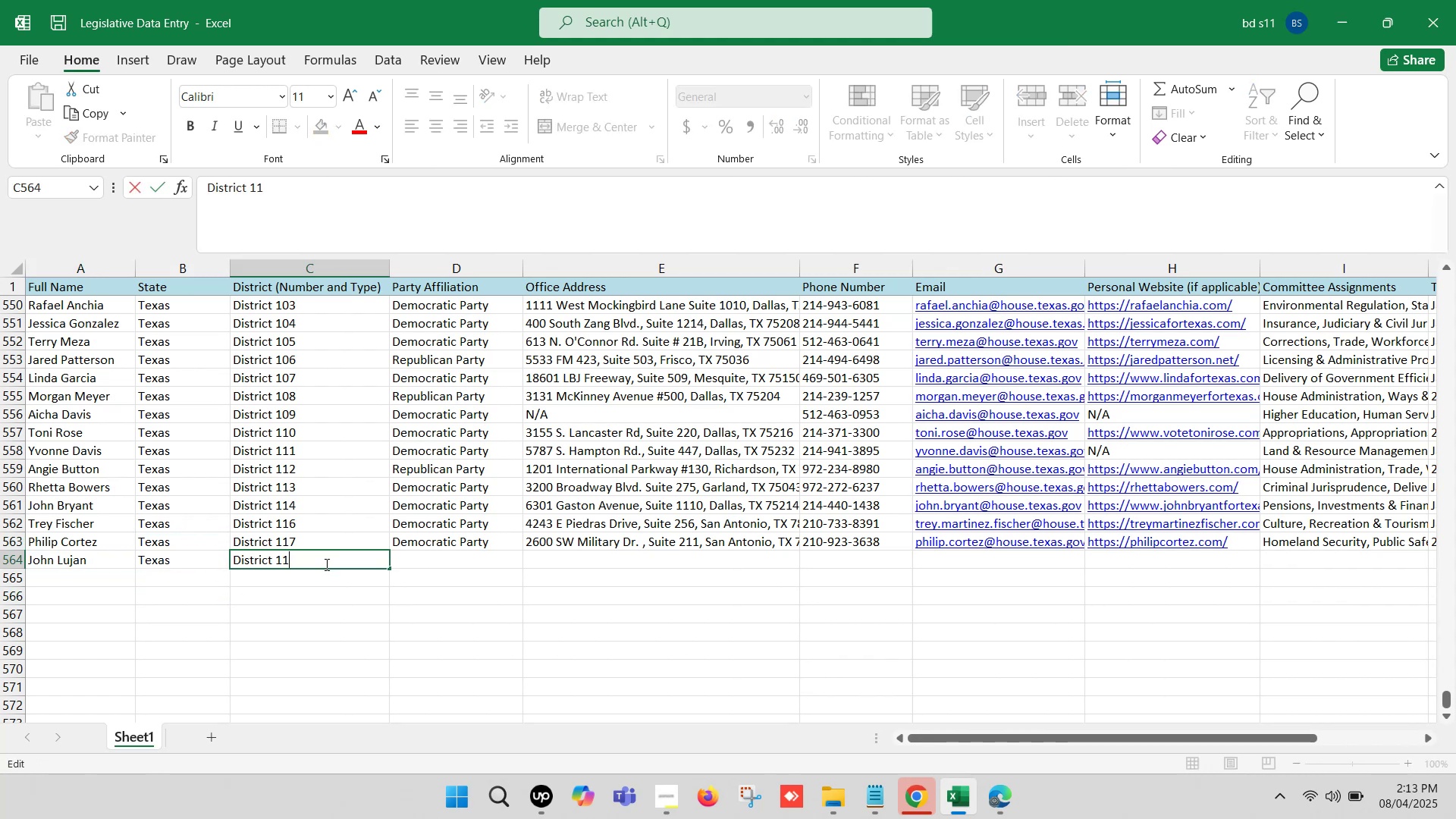 
key(8)
 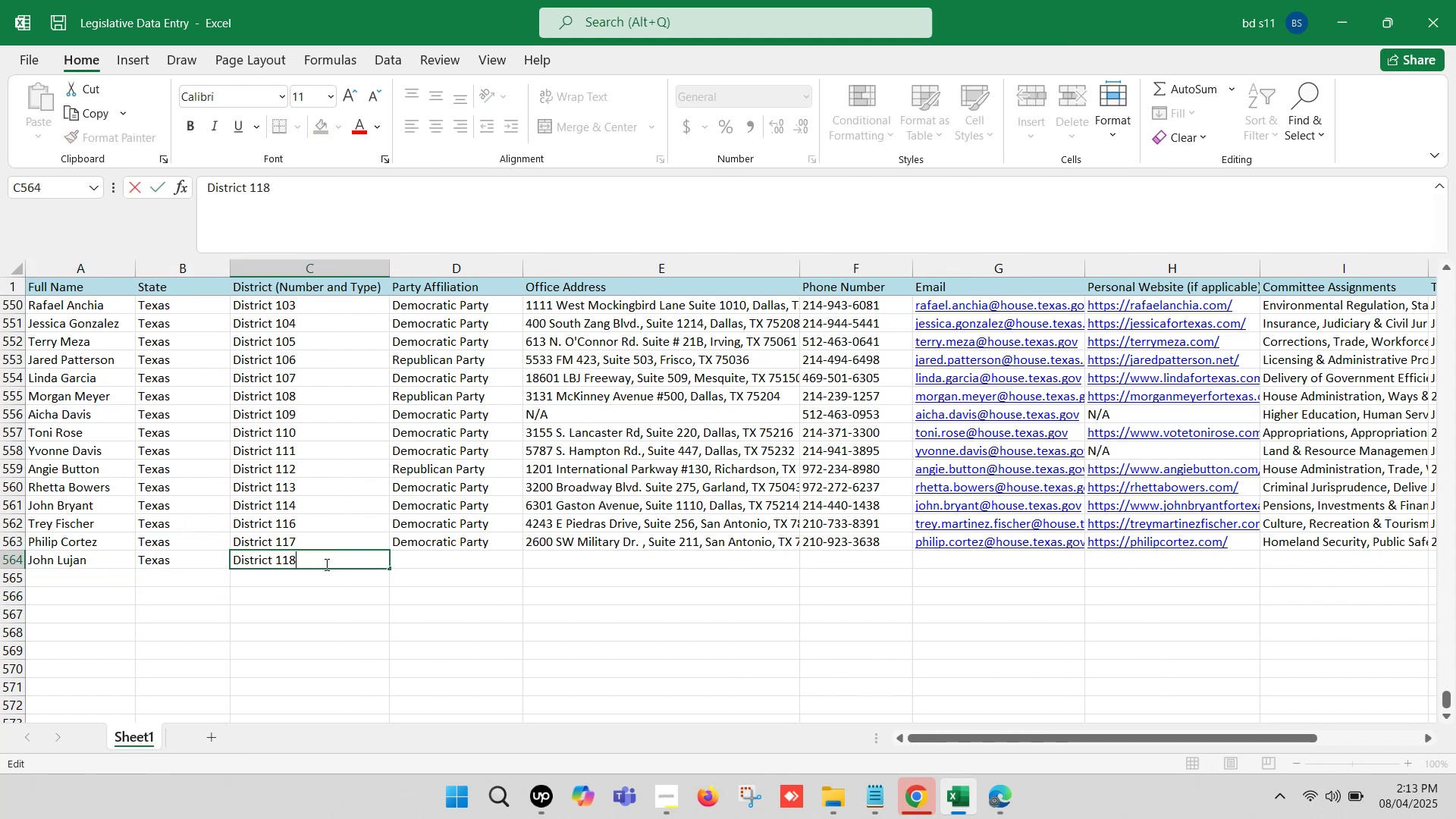 
left_click([325, 564])
 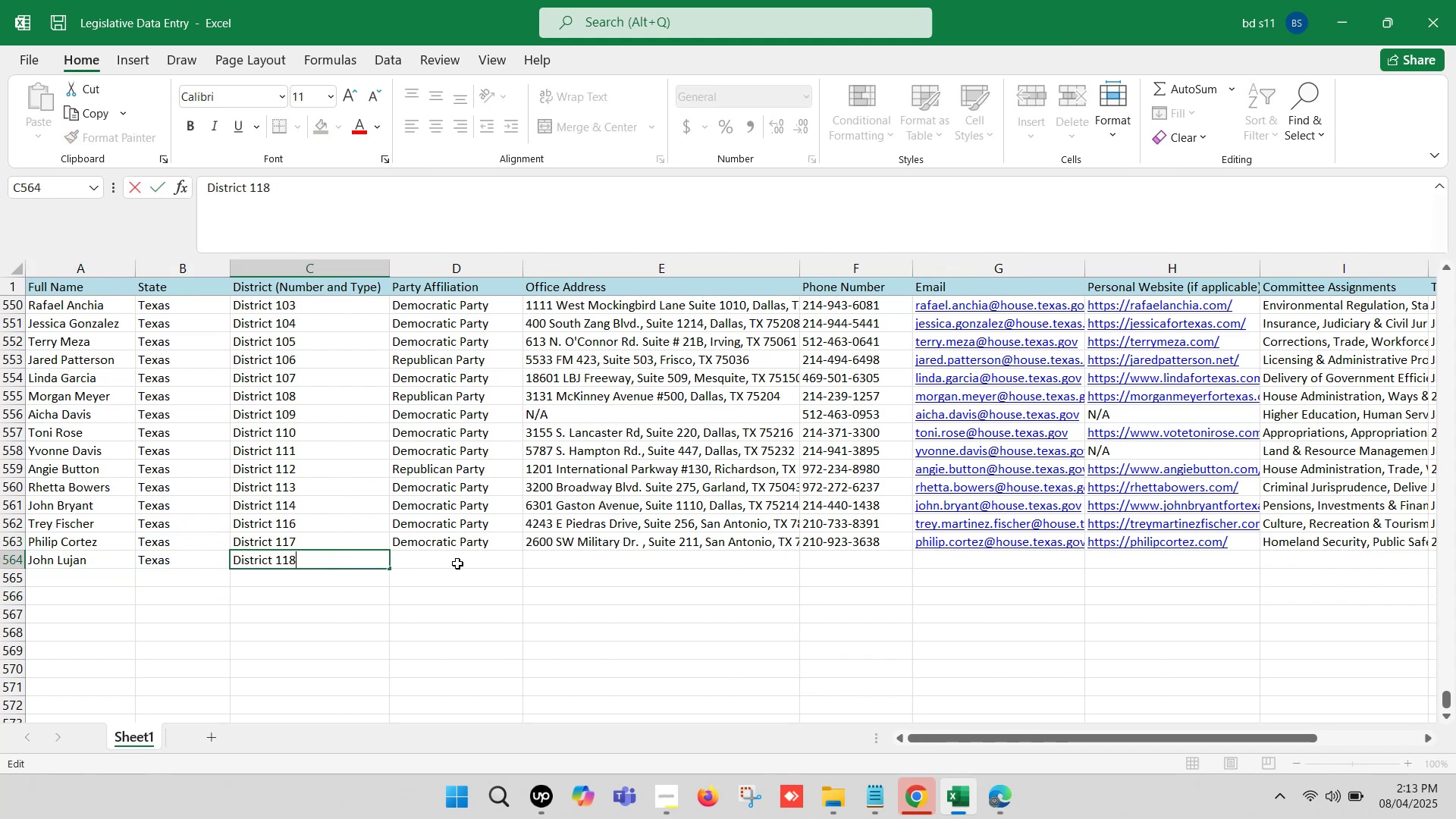 
left_click([463, 558])
 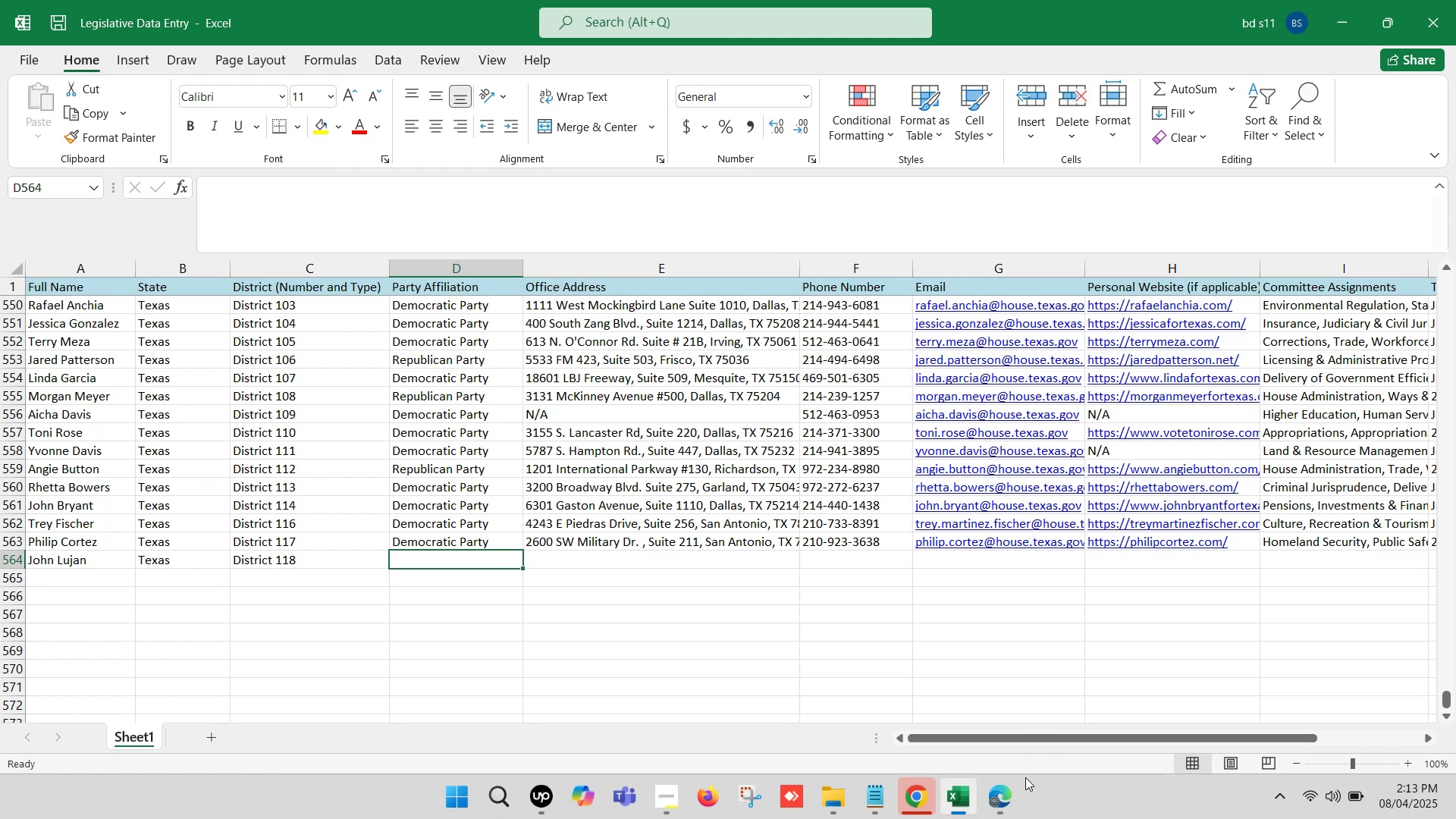 
left_click([1011, 793])
 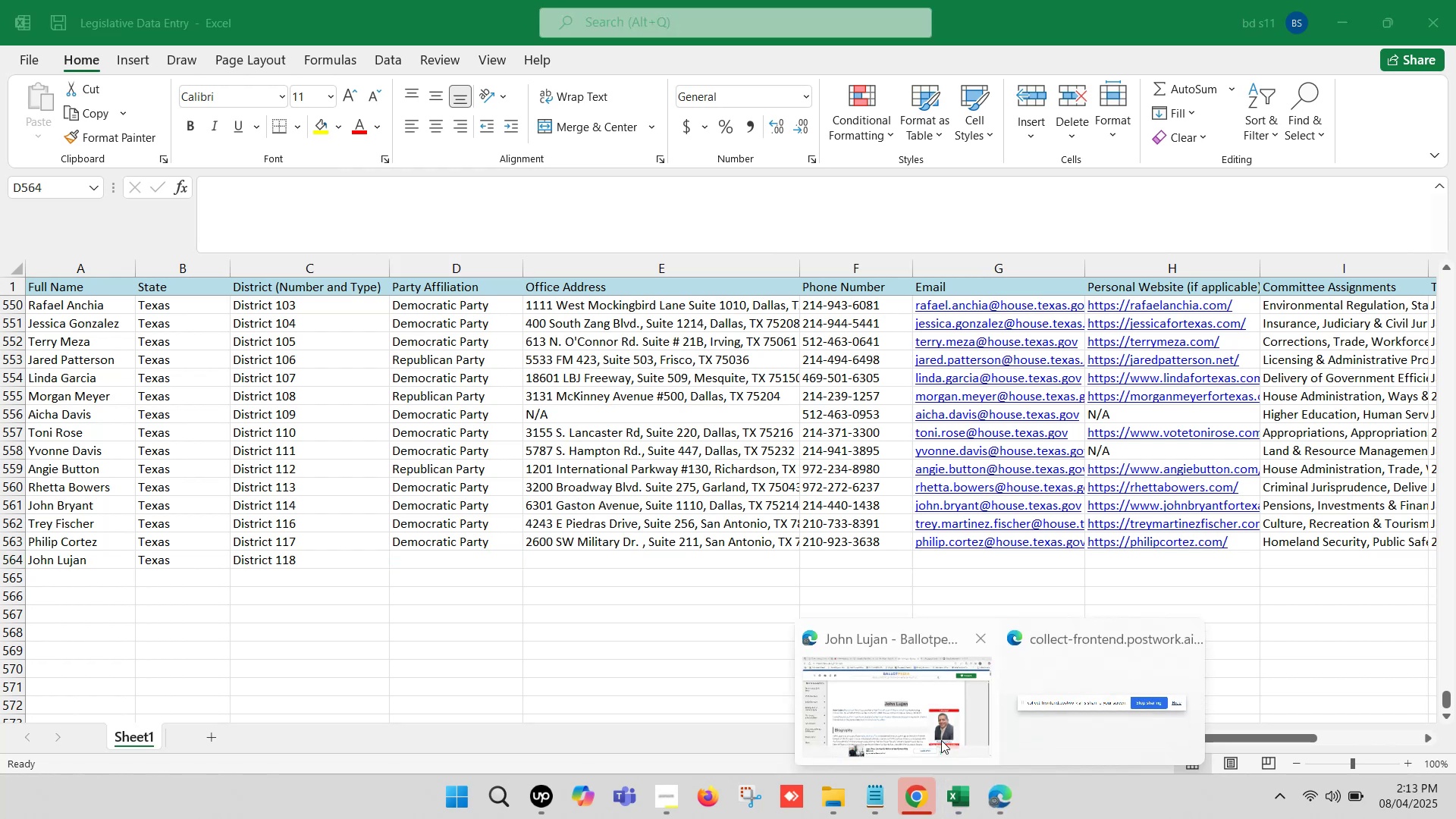 
left_click([880, 701])
 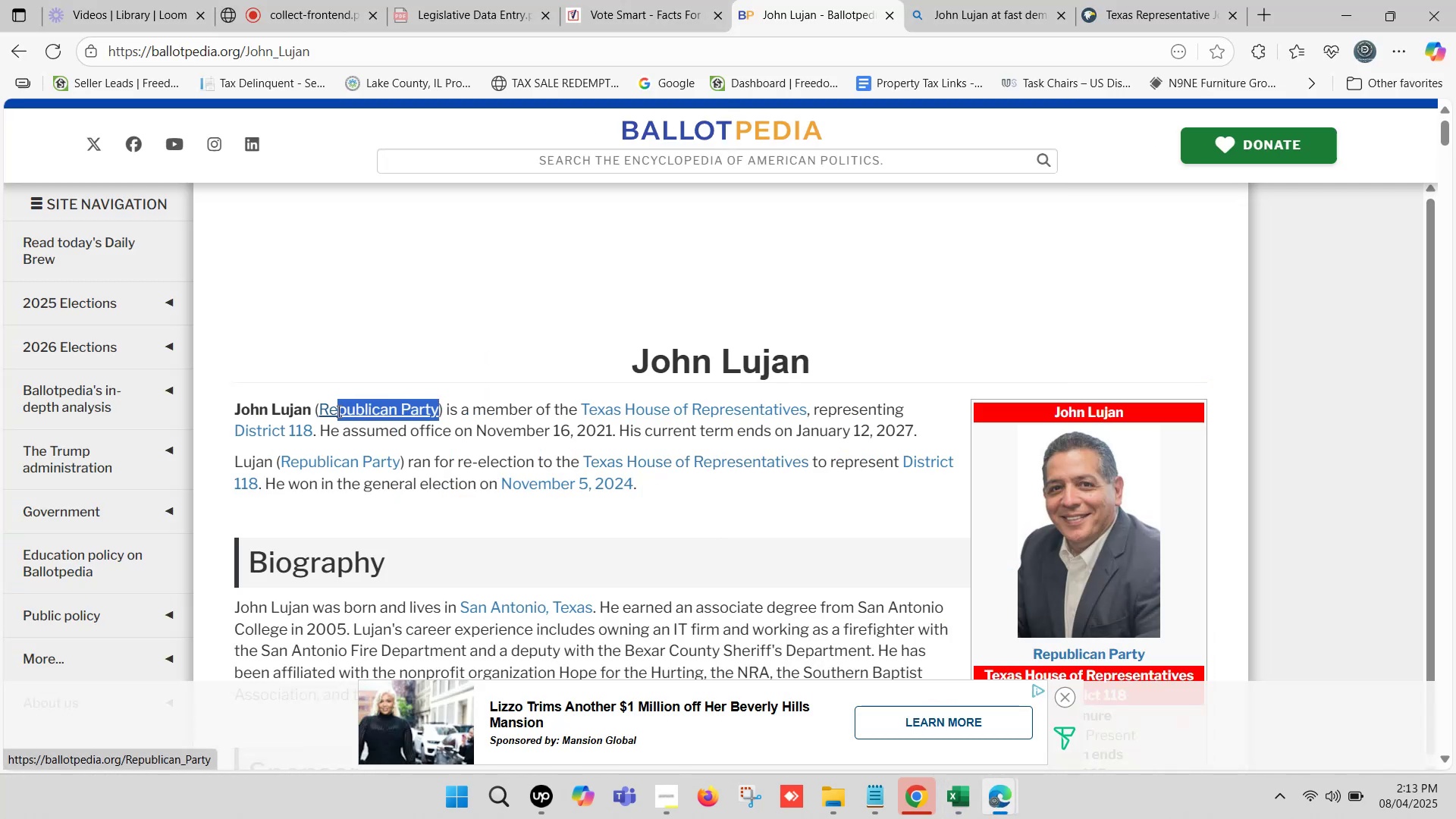 
wait(5.34)
 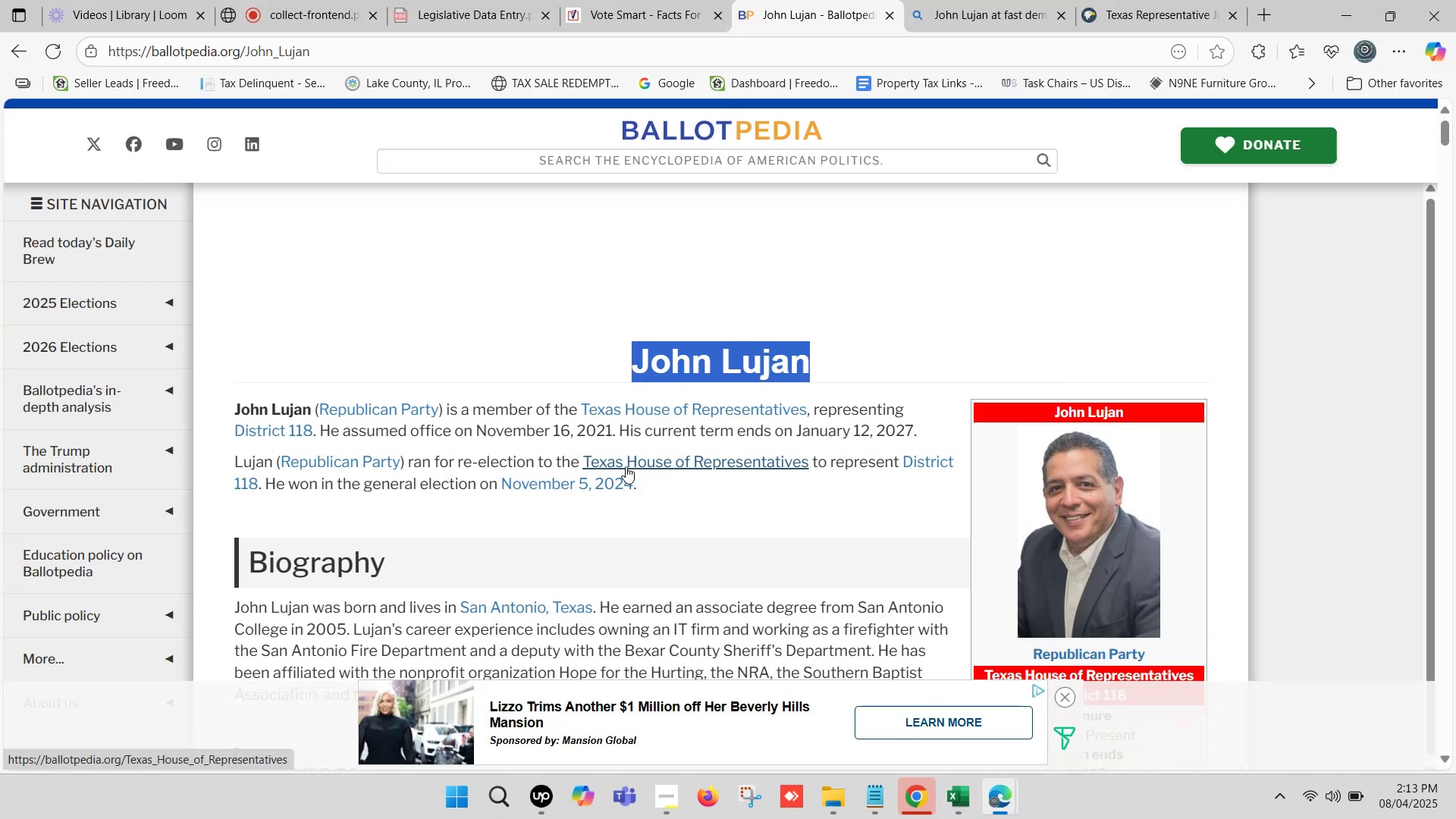 
key(Control+ControlLeft)
 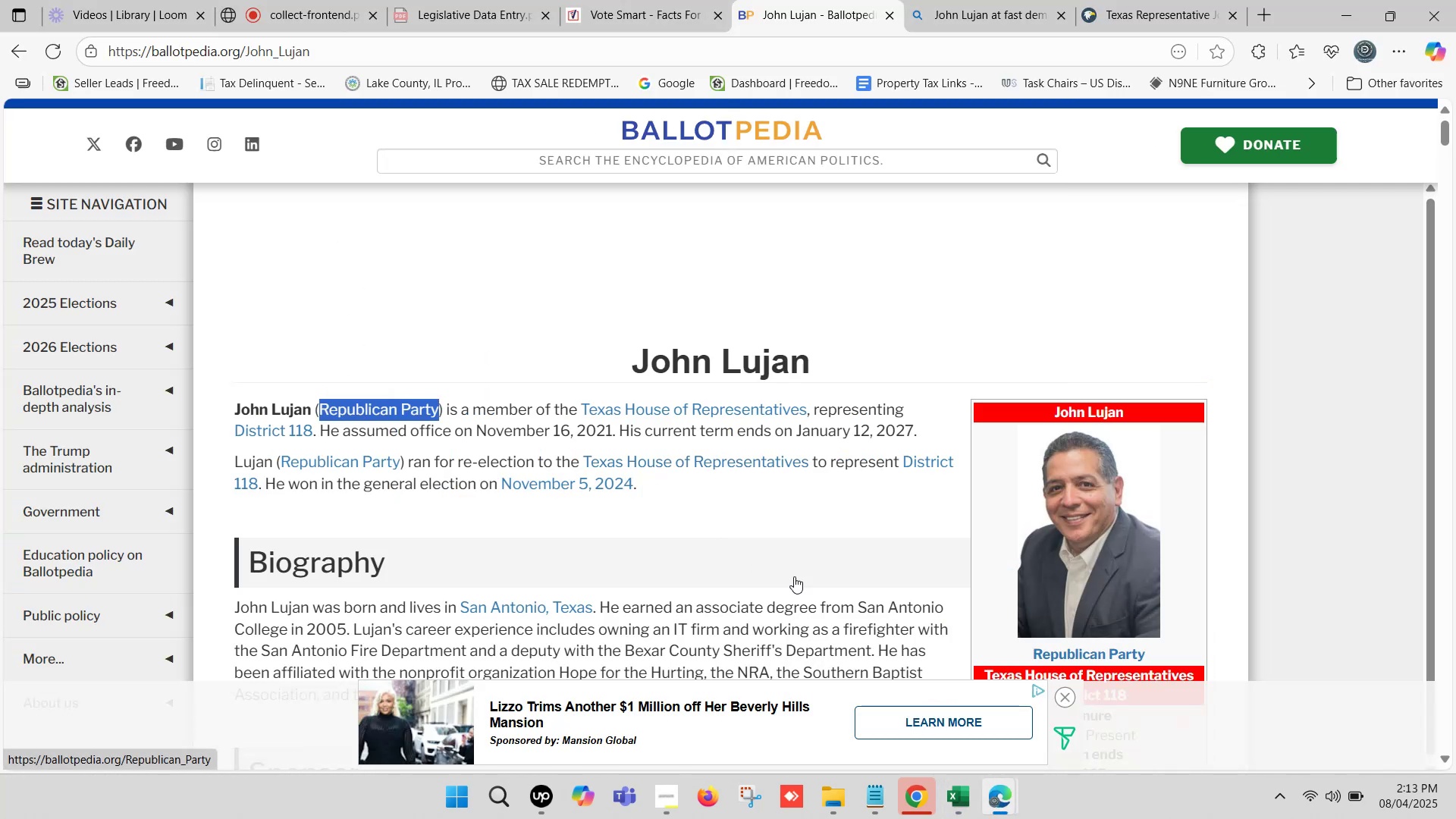 
key(Control+C)
 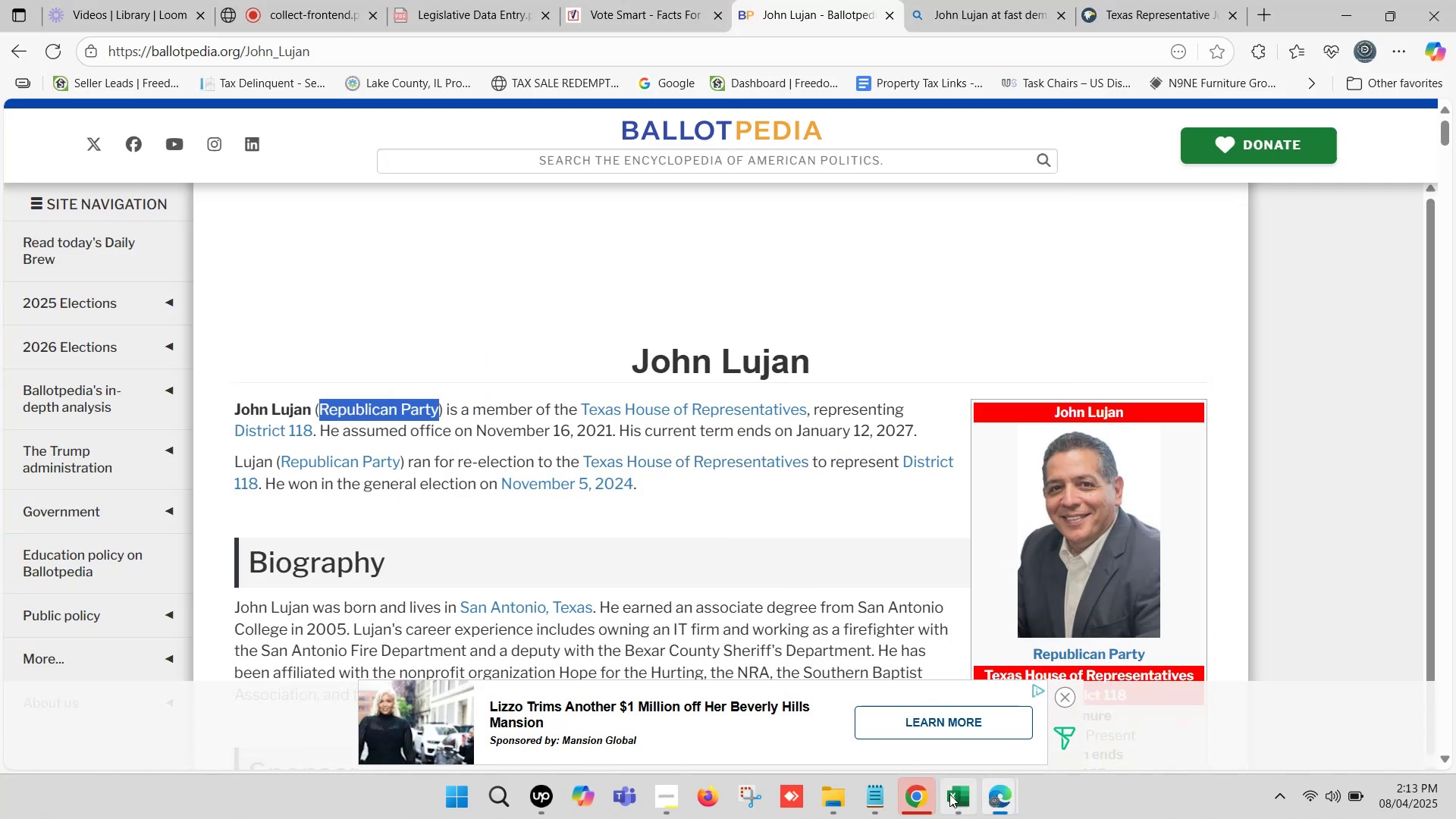 
left_click([954, 794])
 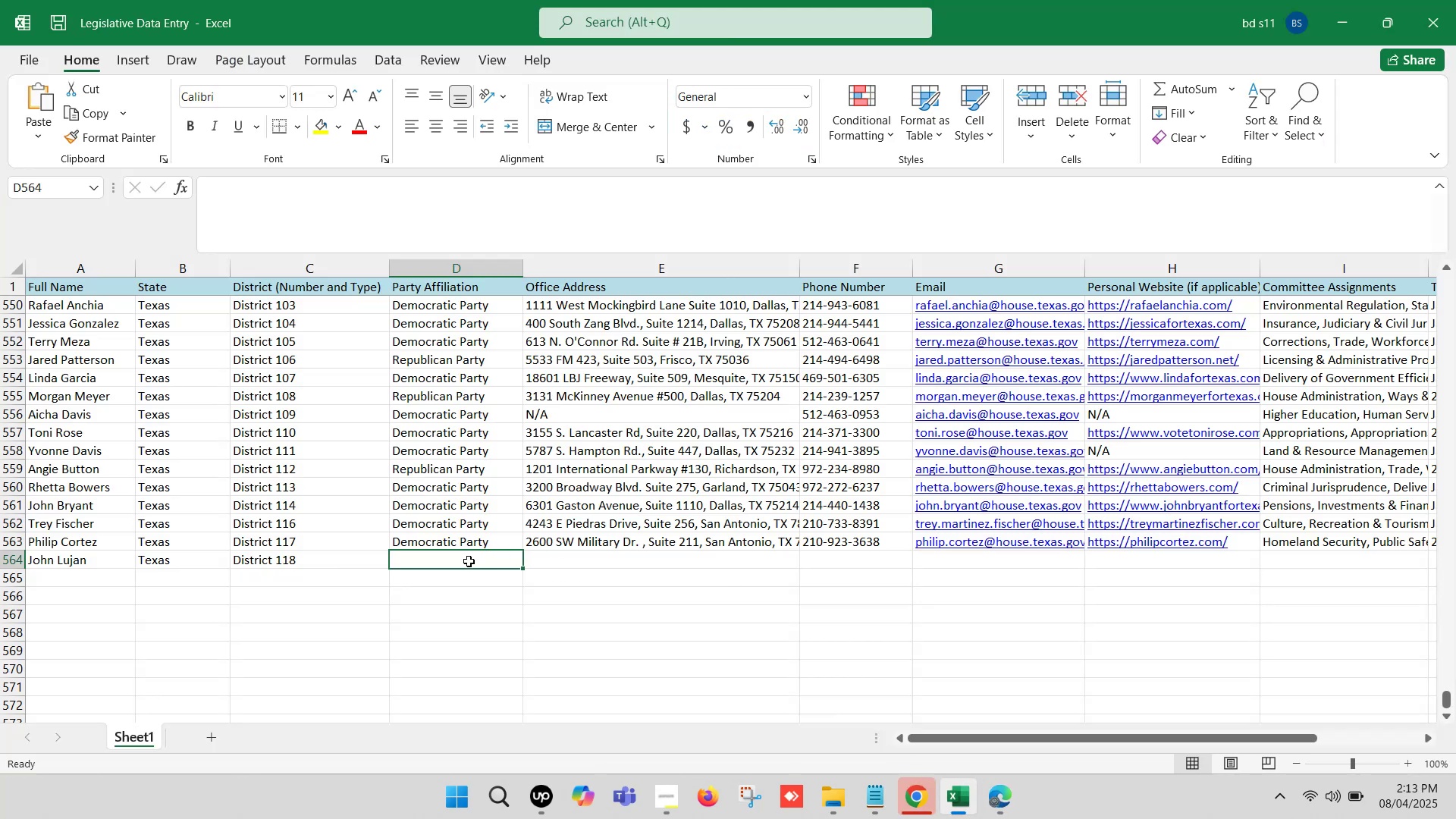 
double_click([469, 561])
 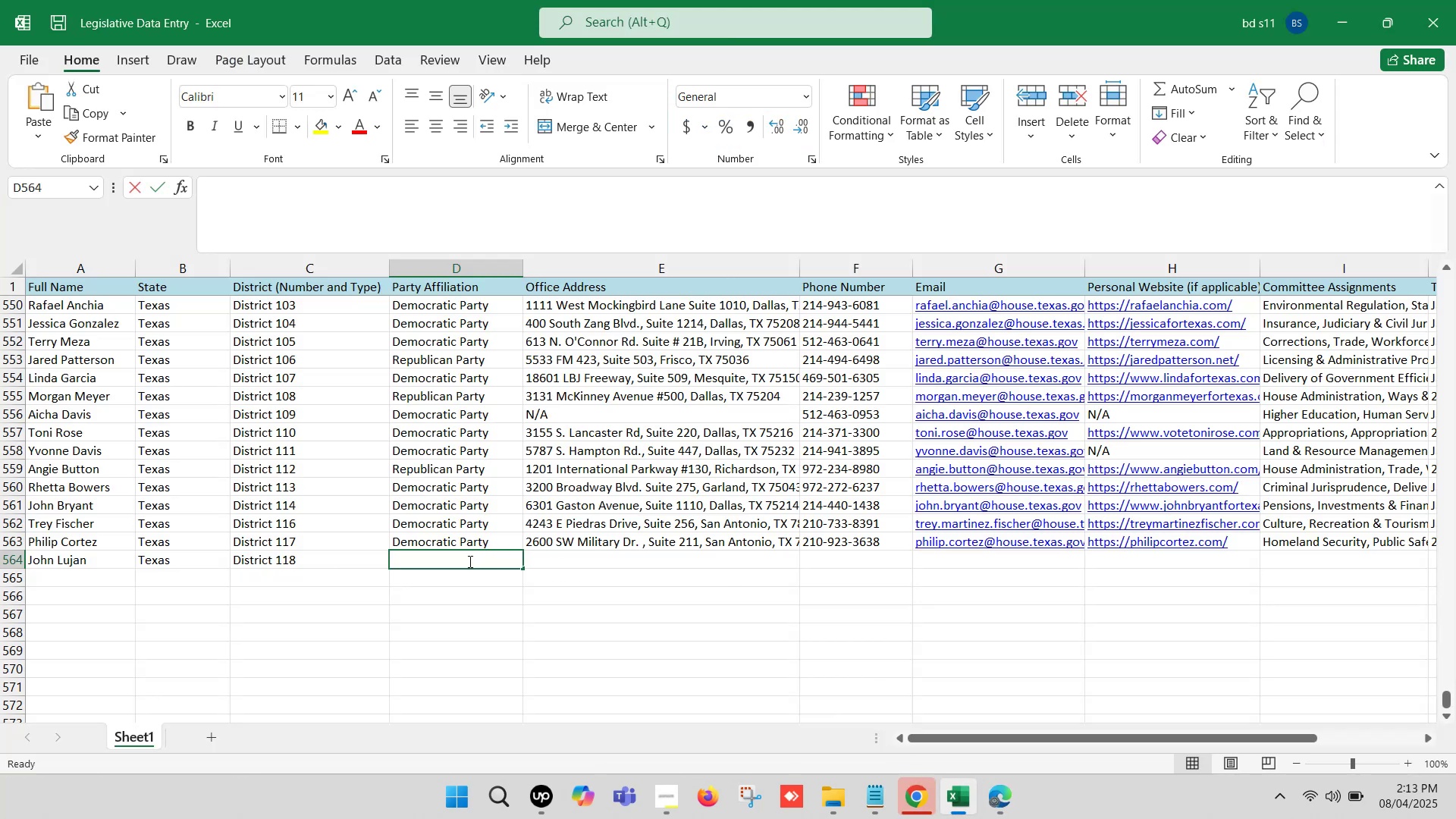 
key(Control+ControlLeft)
 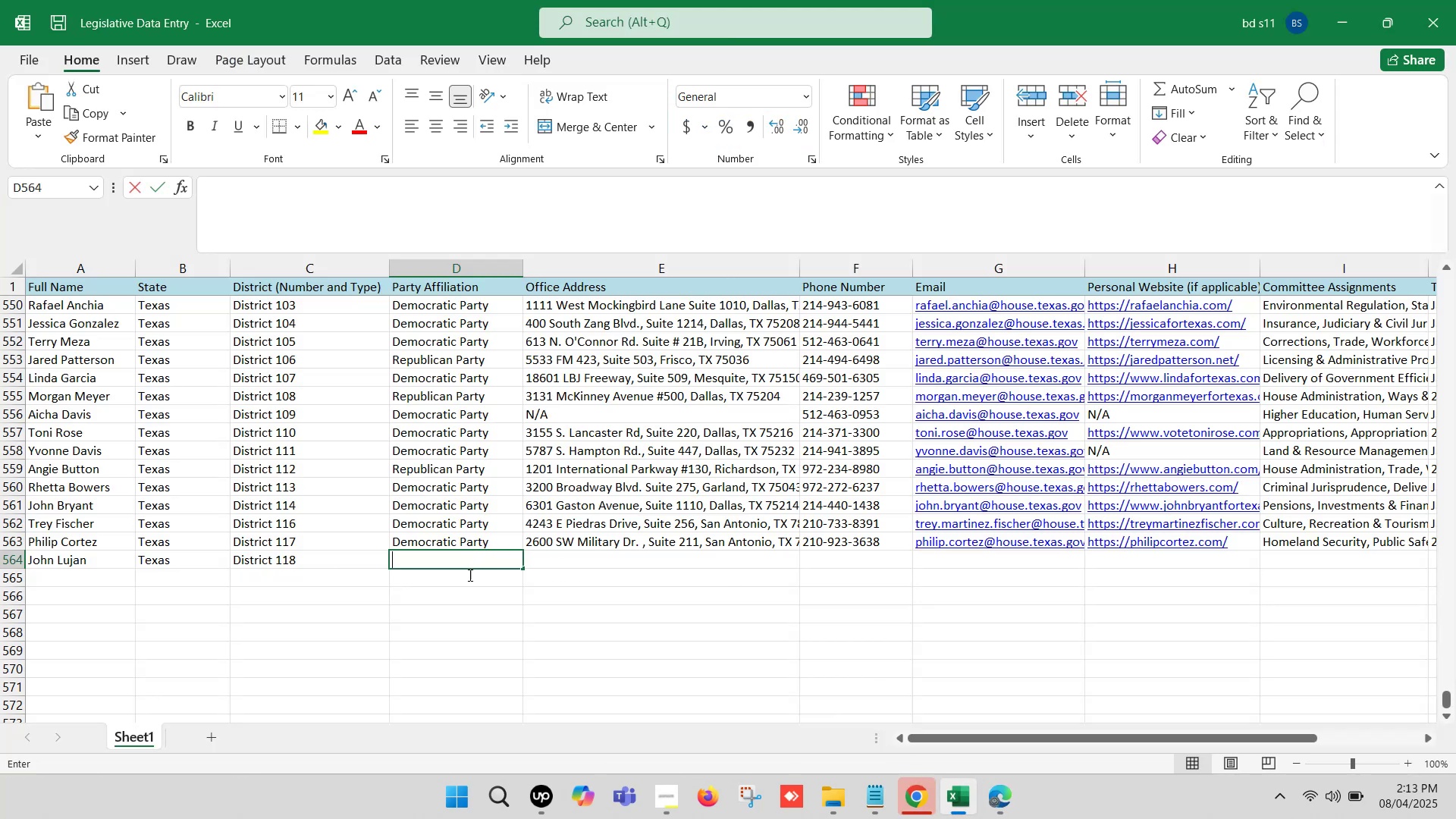 
key(Control+V)
 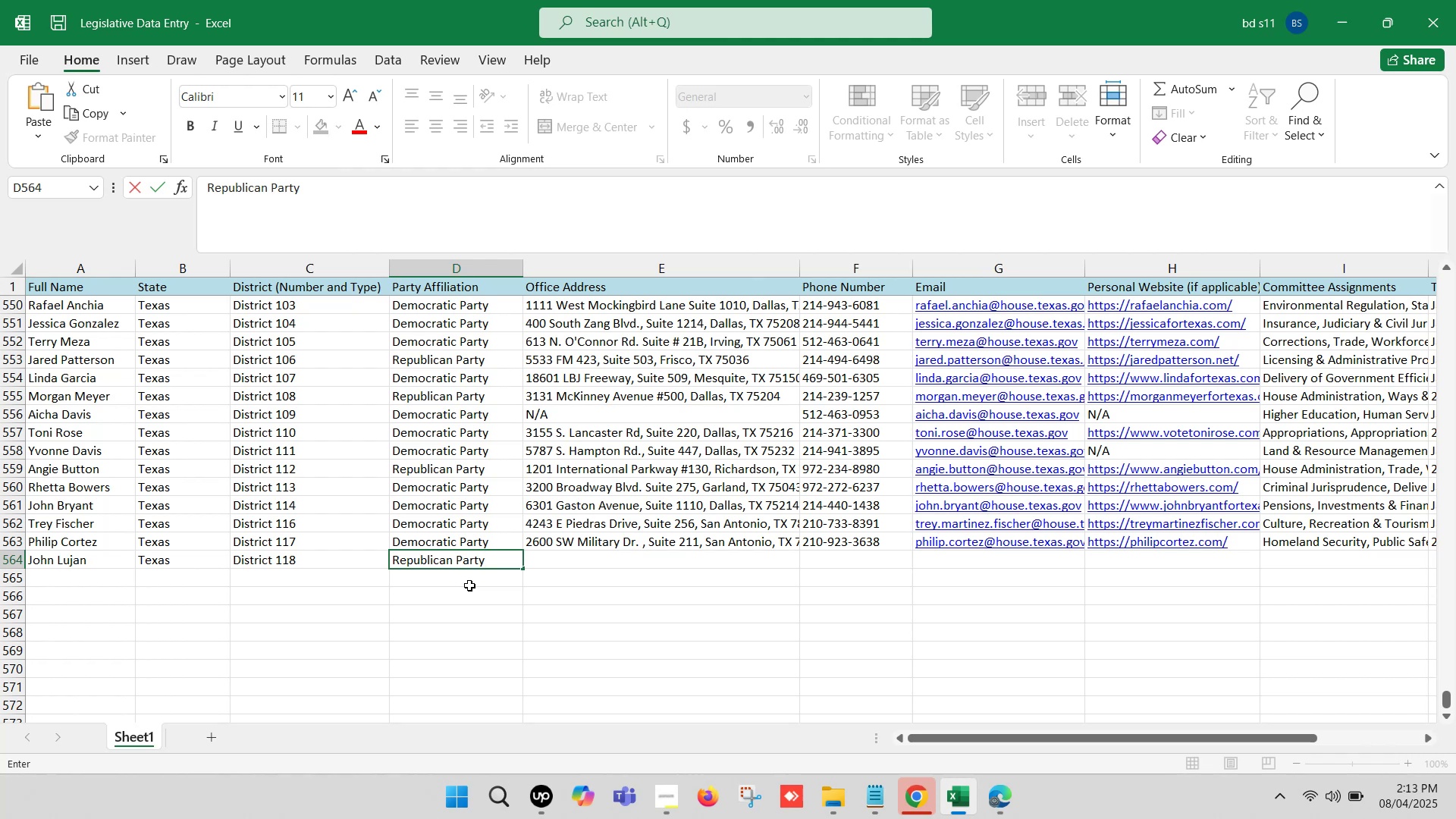 
left_click([498, 595])
 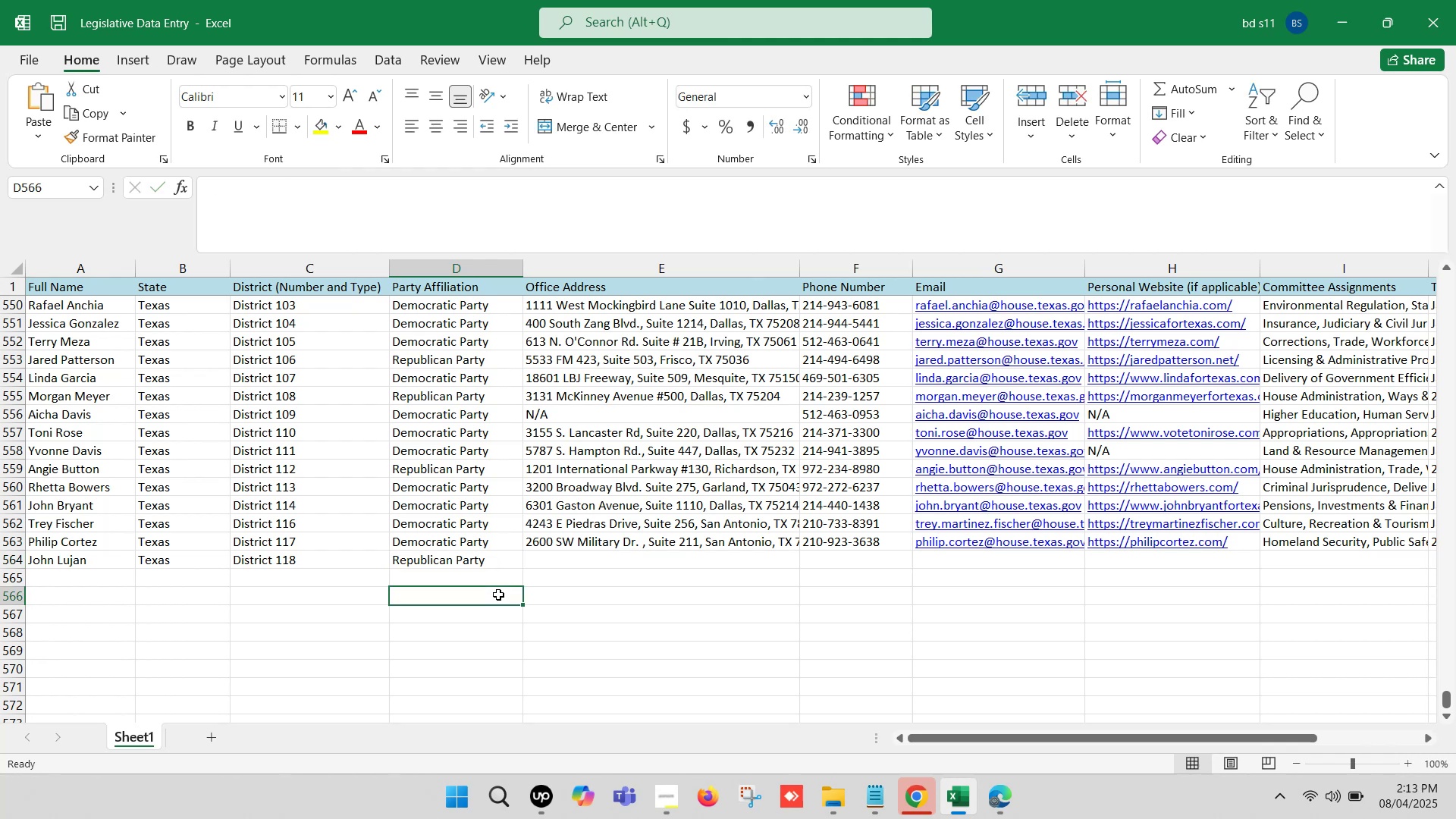 
key(Control+S)
 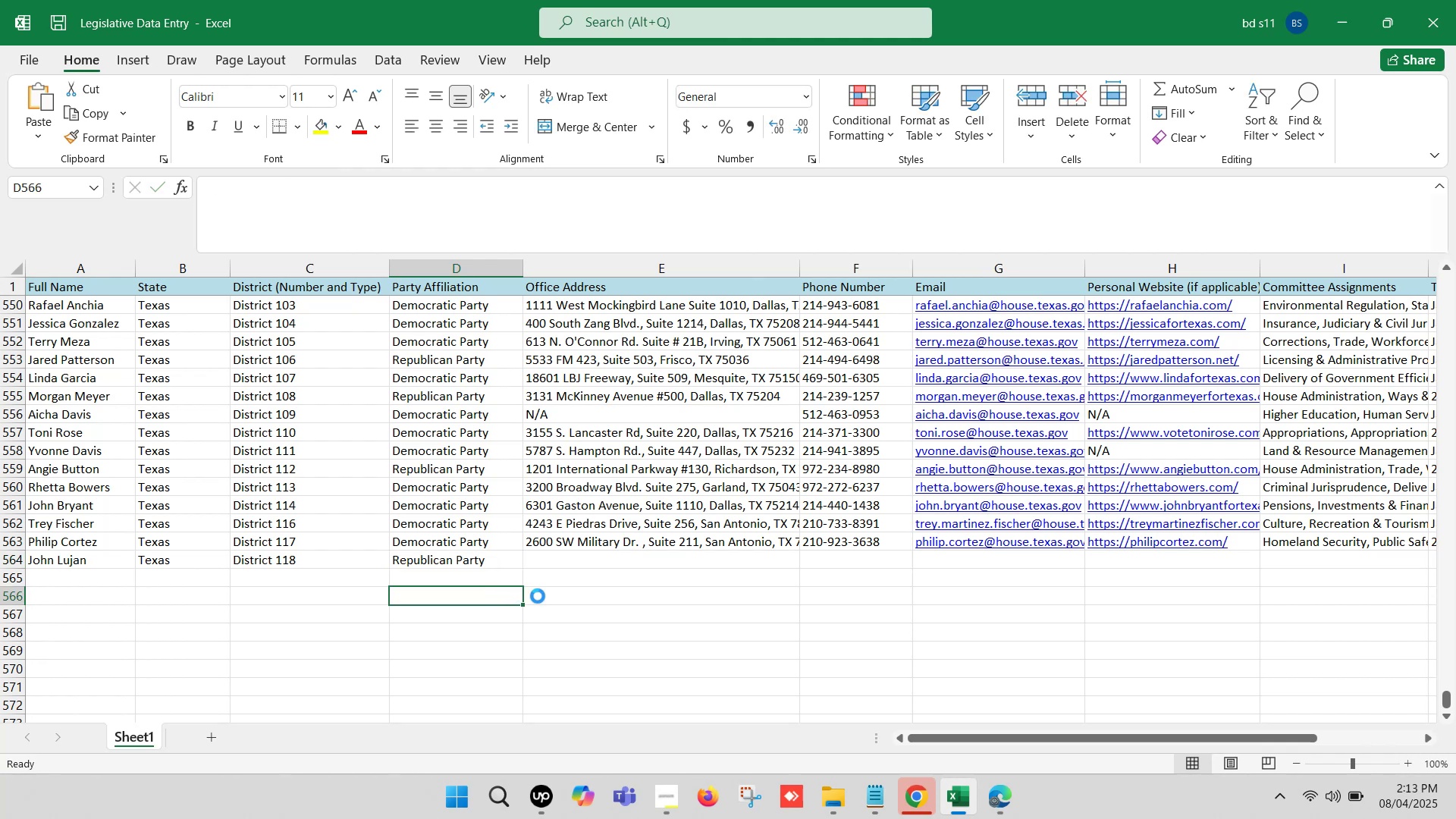 
left_click([574, 596])
 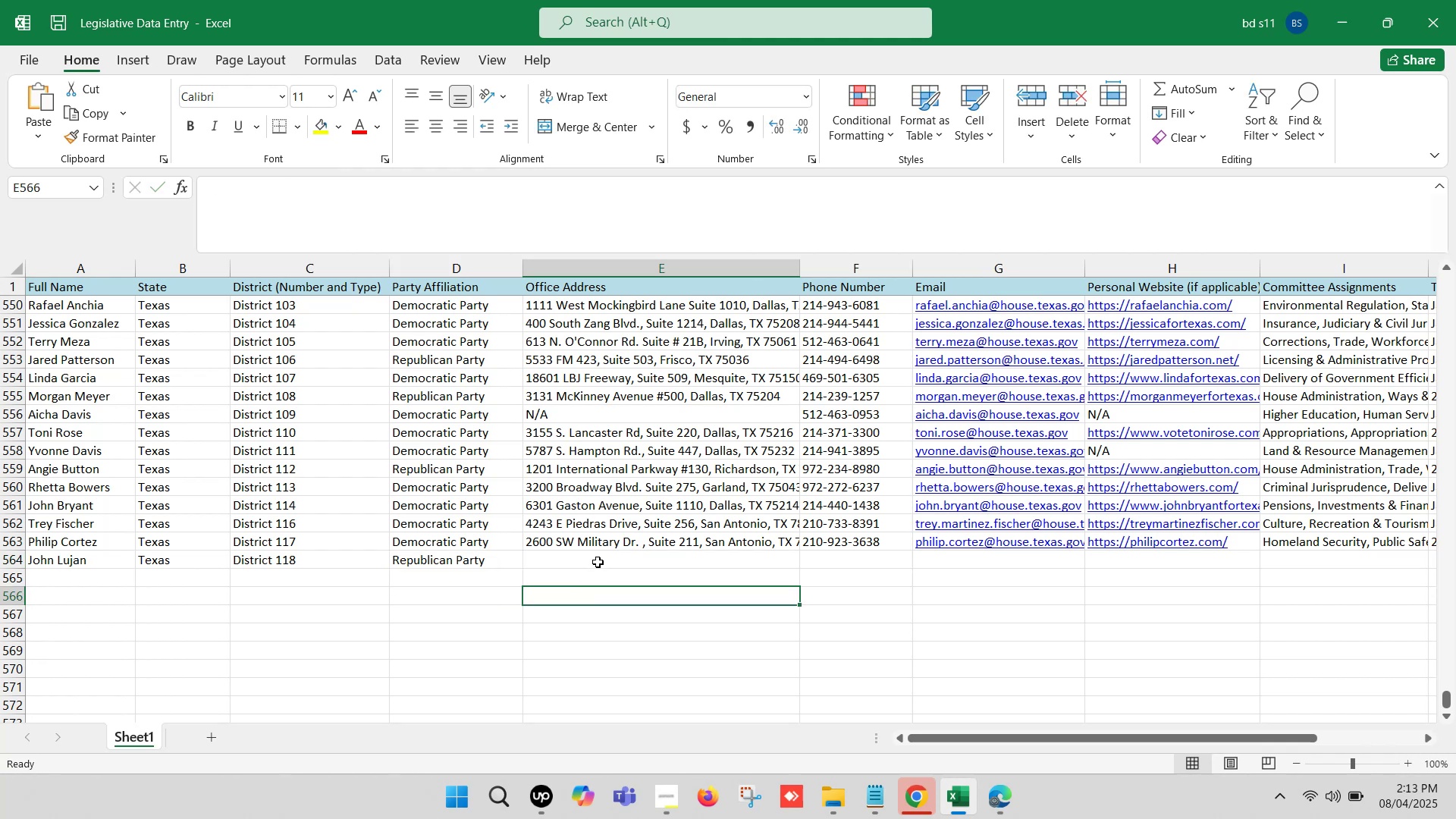 
left_click([598, 560])
 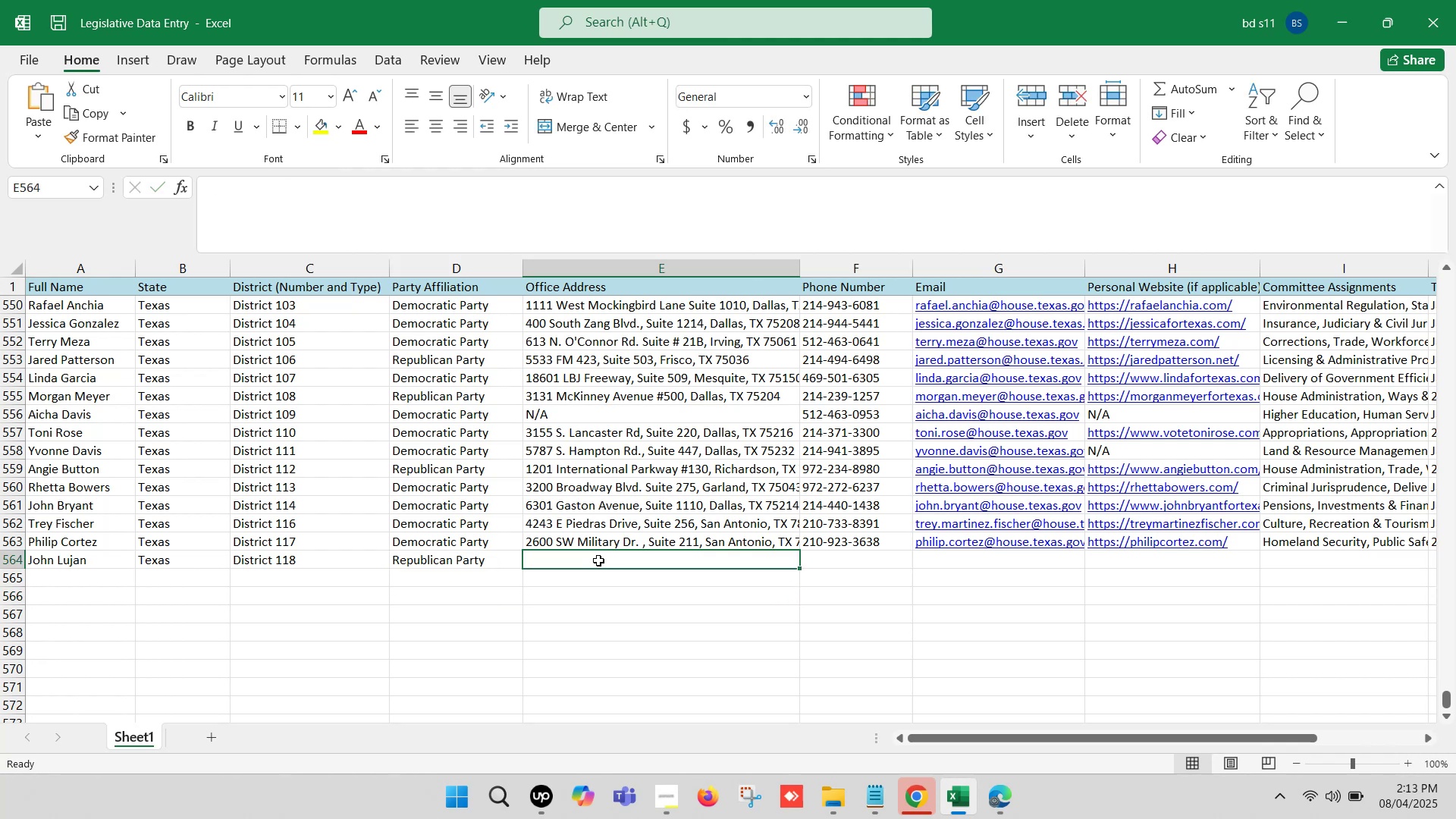 
wait(5.43)
 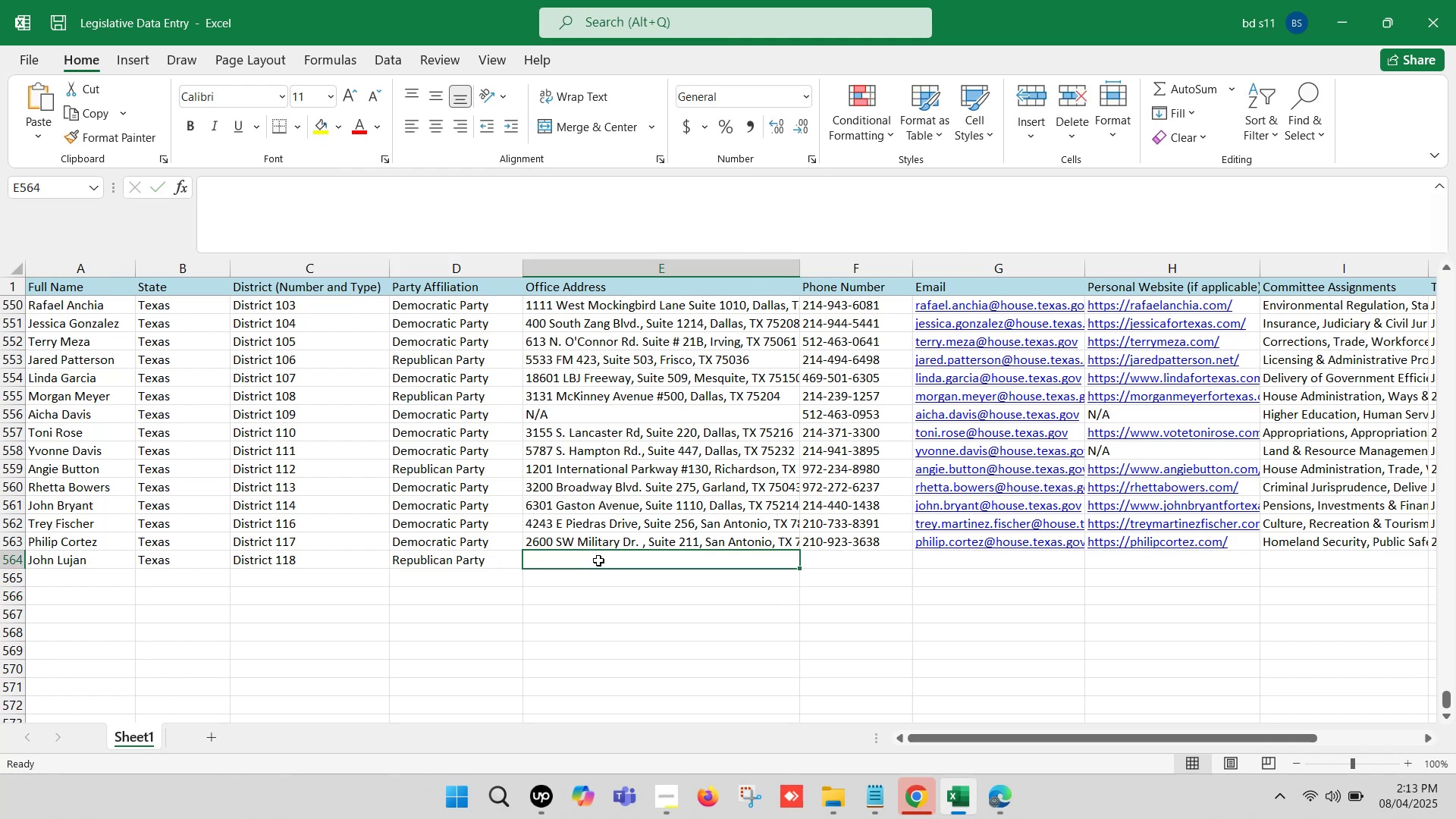 
left_click([626, 593])
 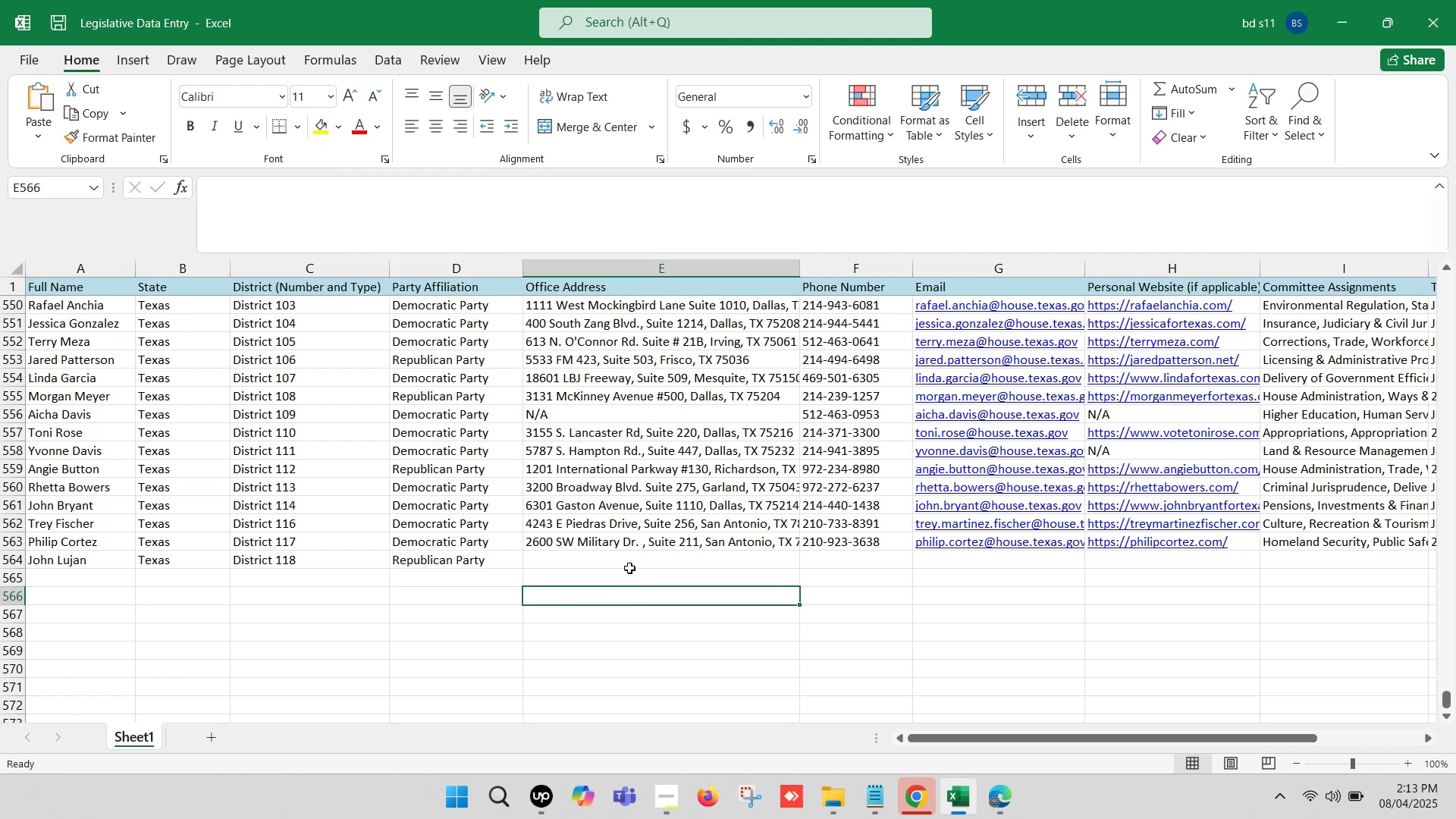 
left_click([630, 559])
 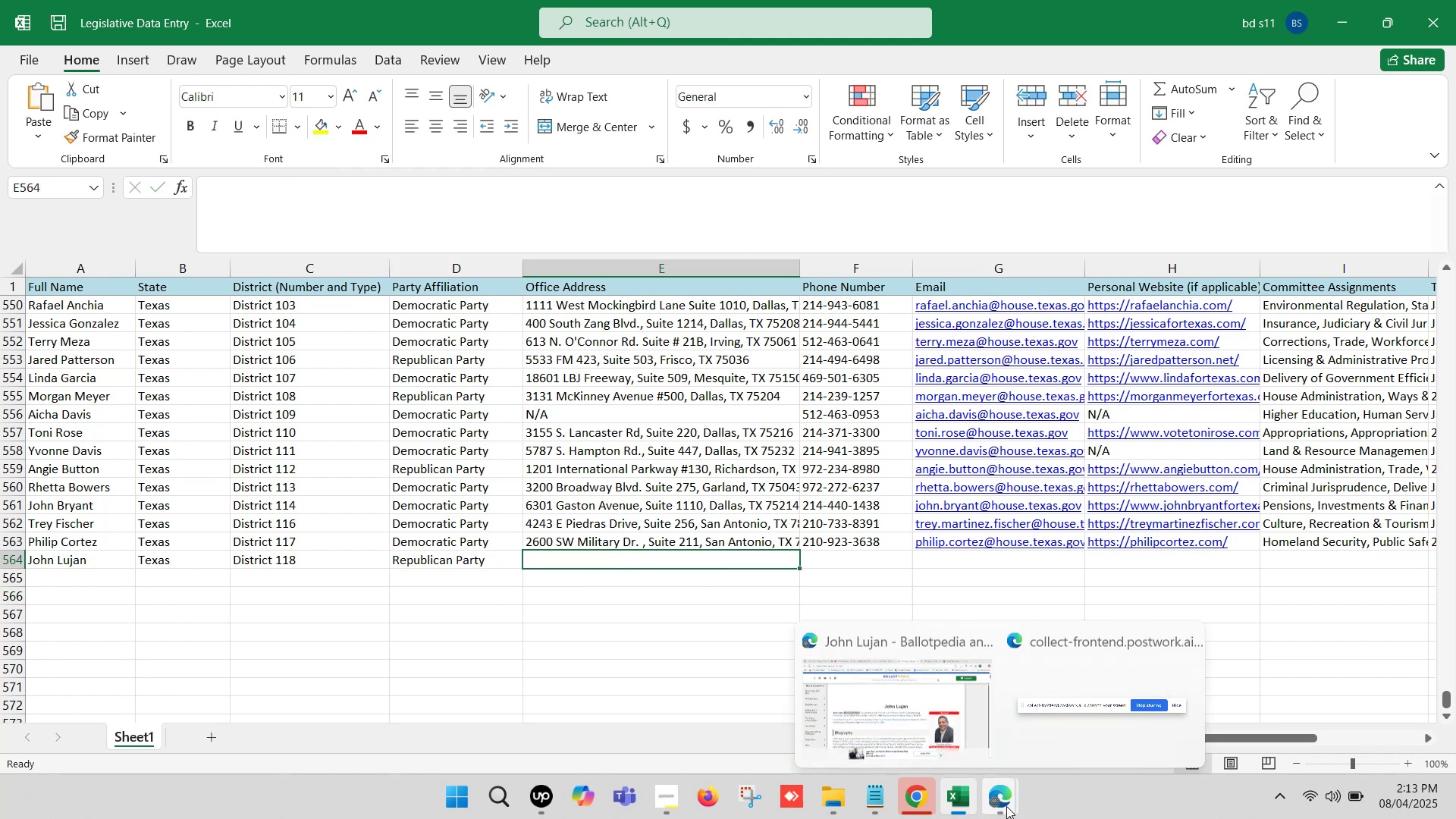 
double_click([920, 726])
 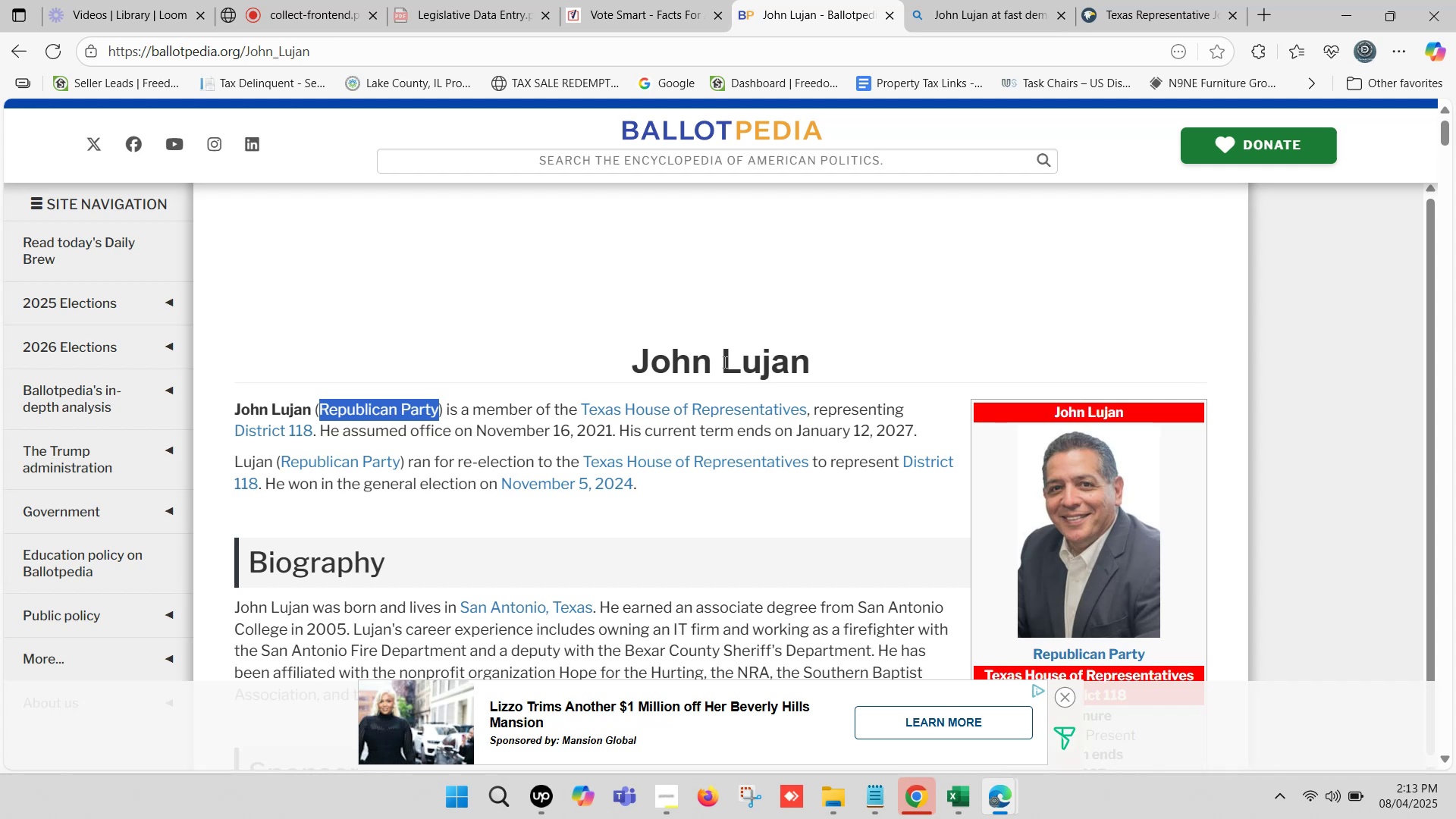 
wait(5.32)
 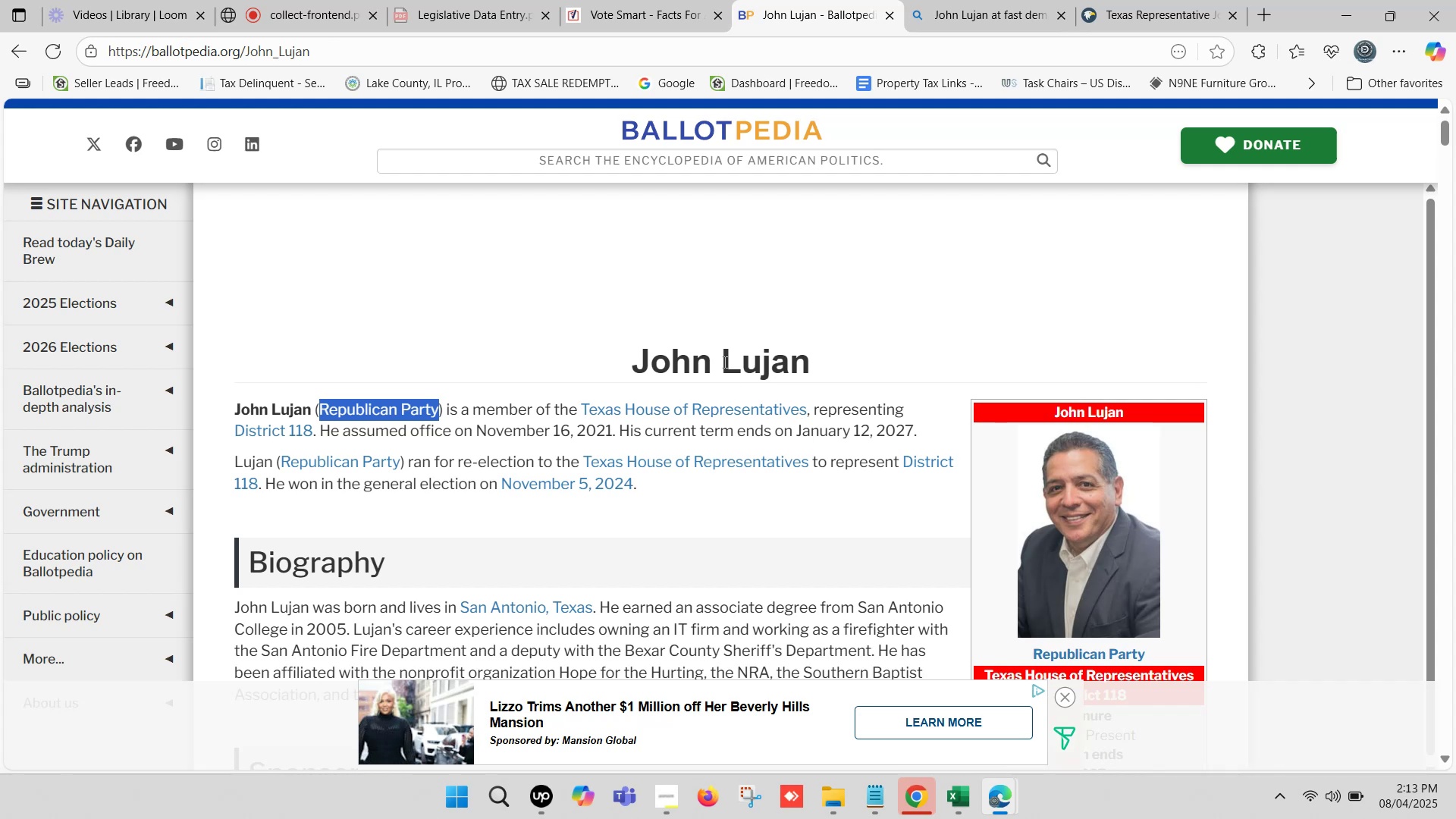 
left_click([621, 275])
 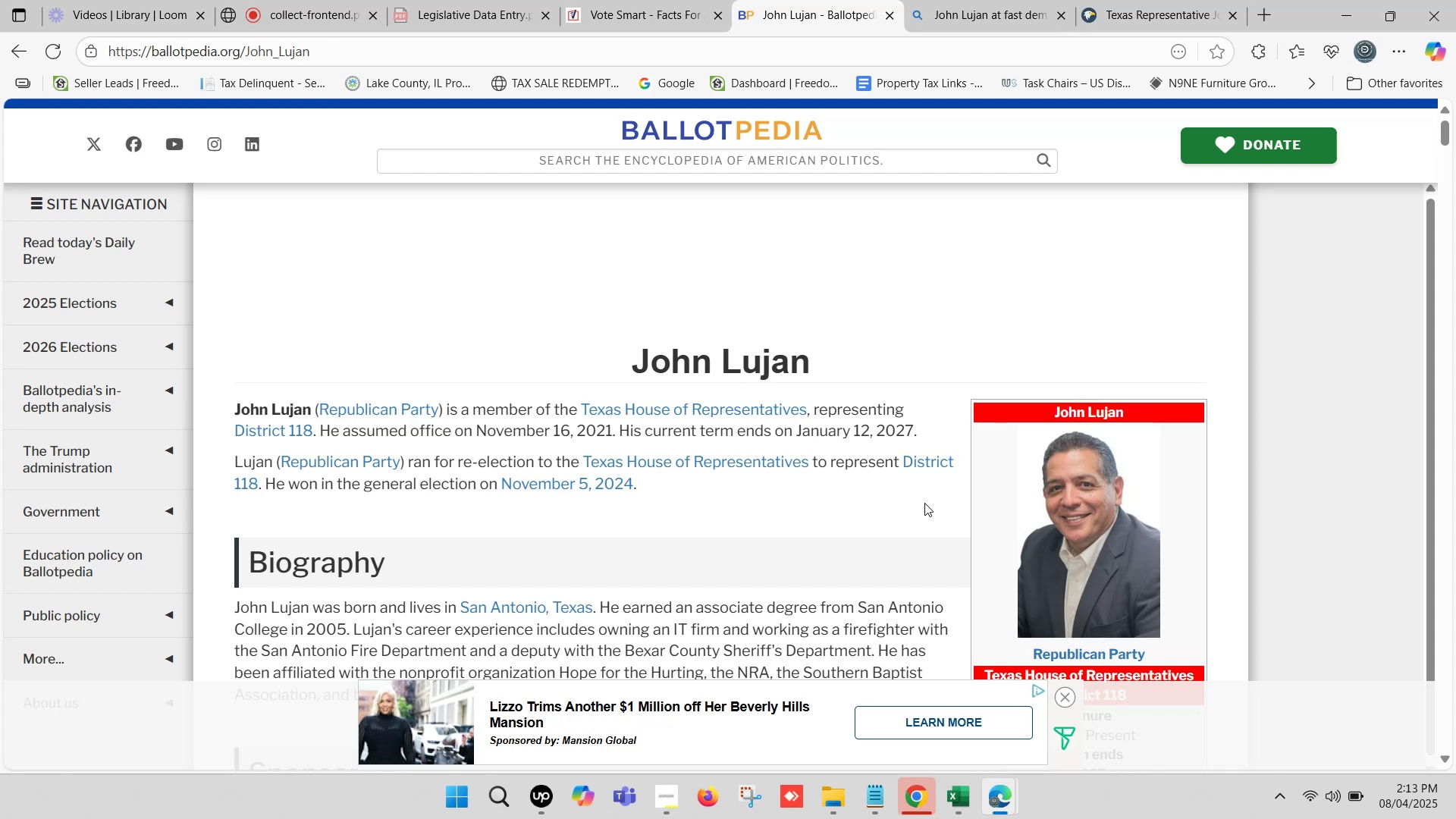 
left_click([569, 297])
 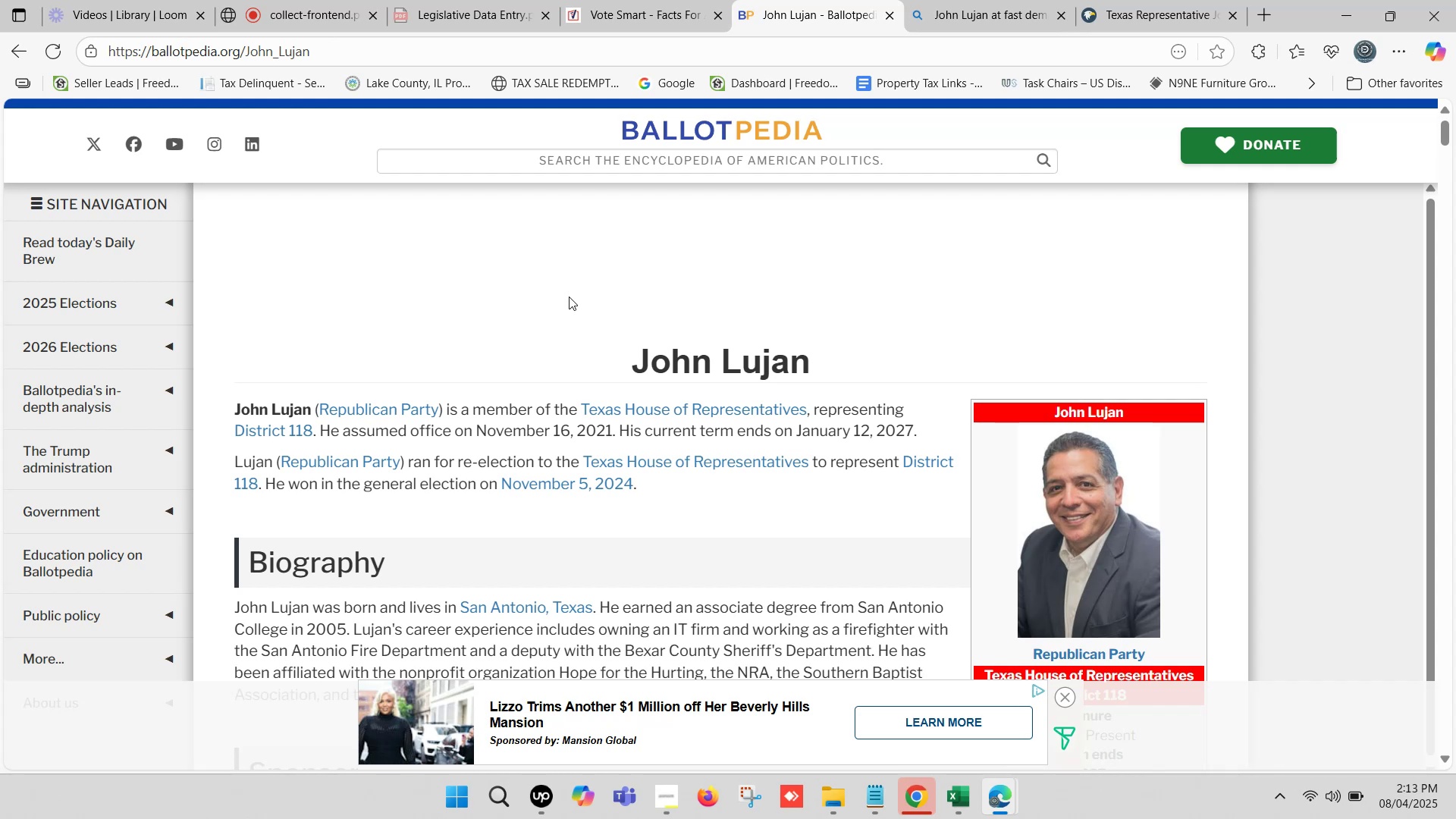 
left_click([569, 297])
 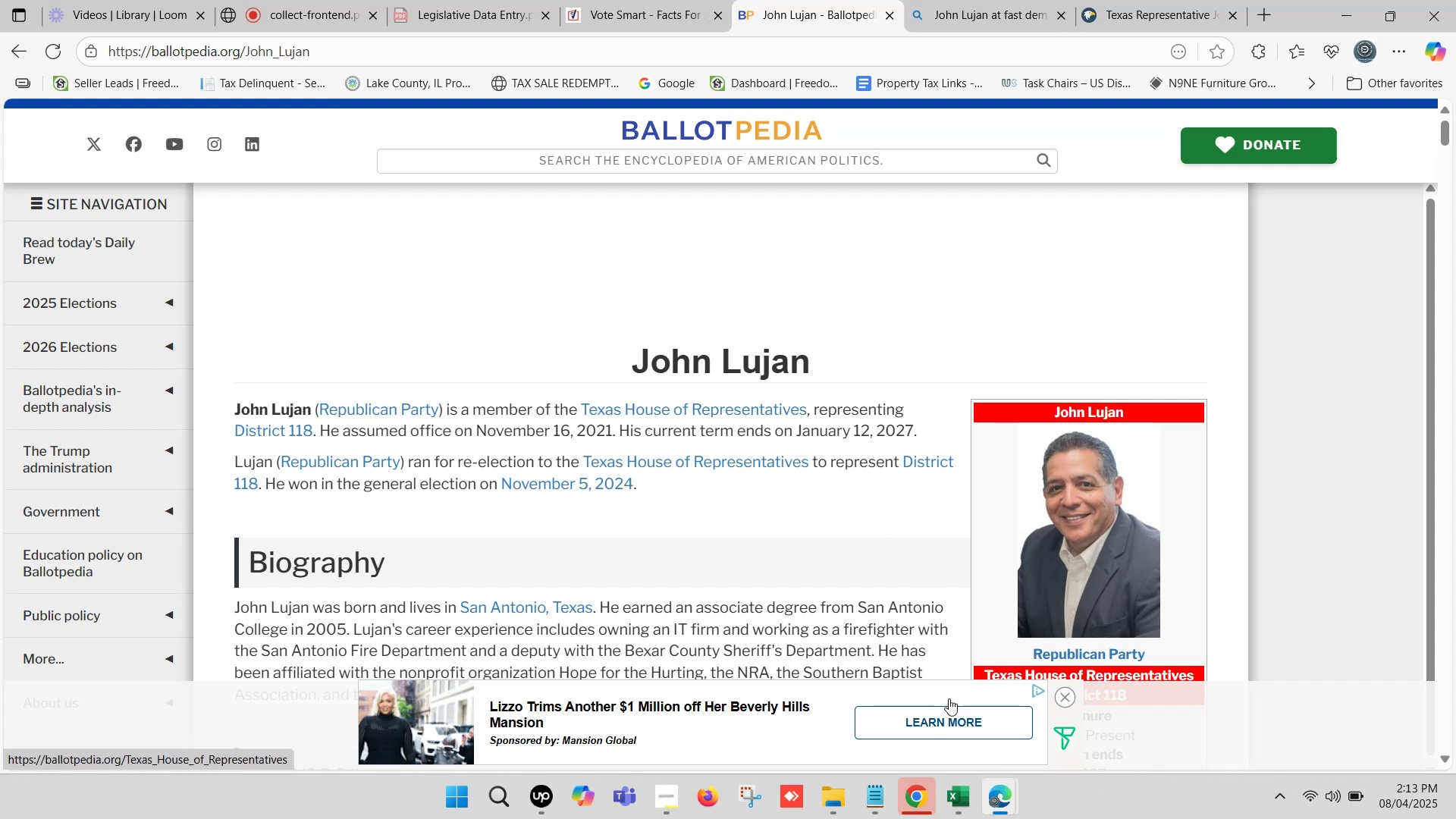 
left_click([959, 786])
 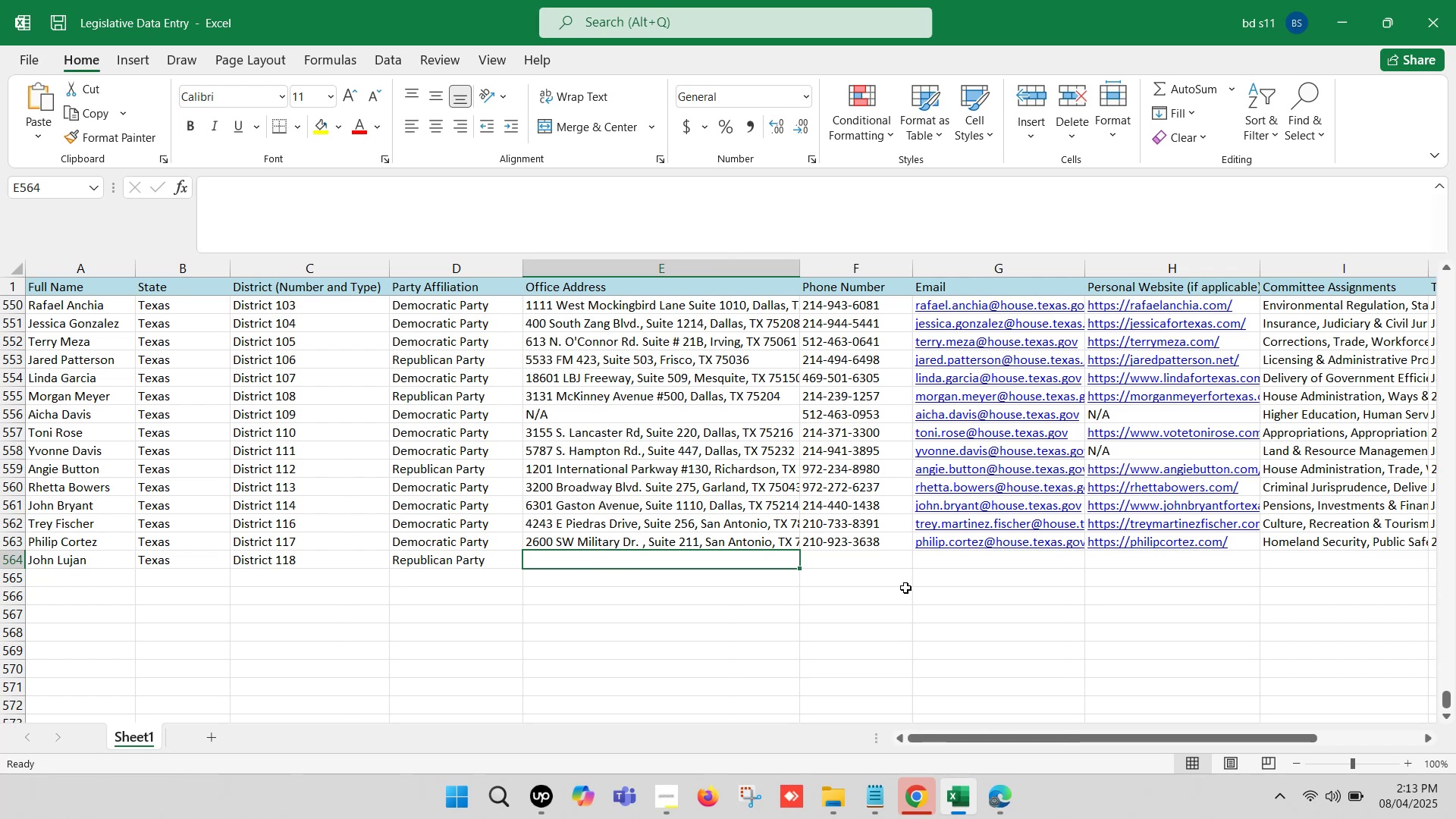 
wait(15.37)
 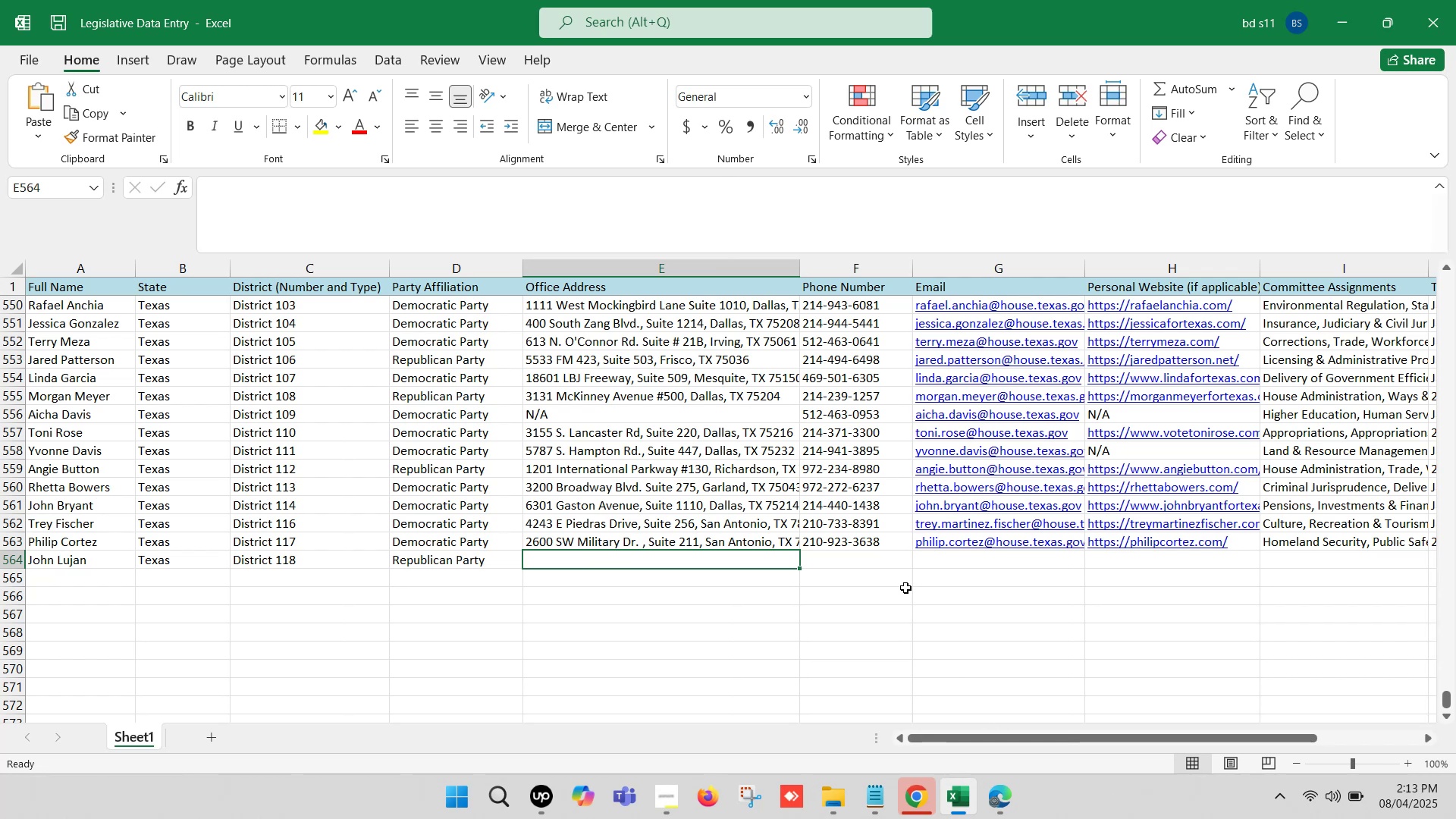 
left_click([991, 788])
 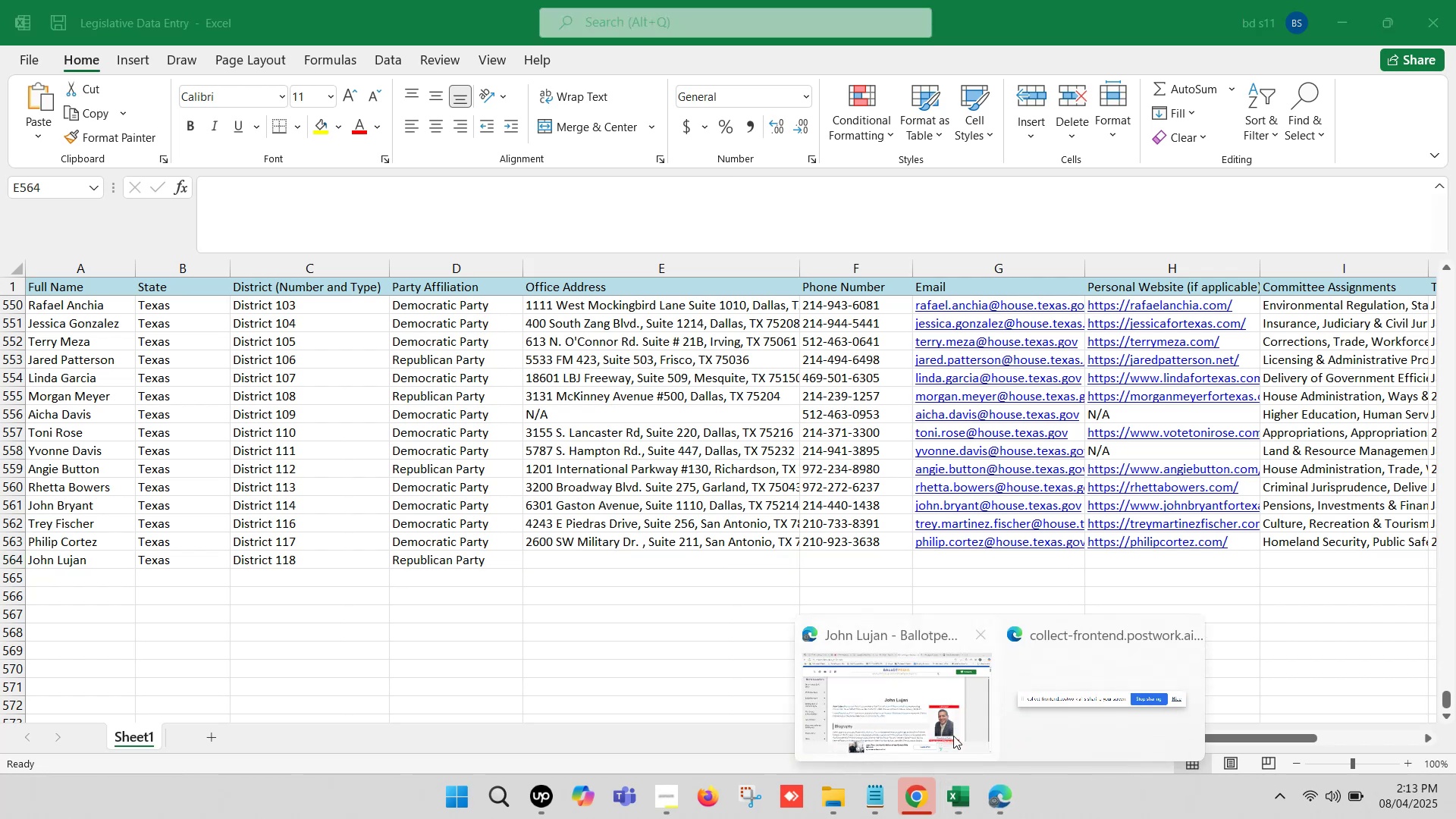 
left_click([912, 700])
 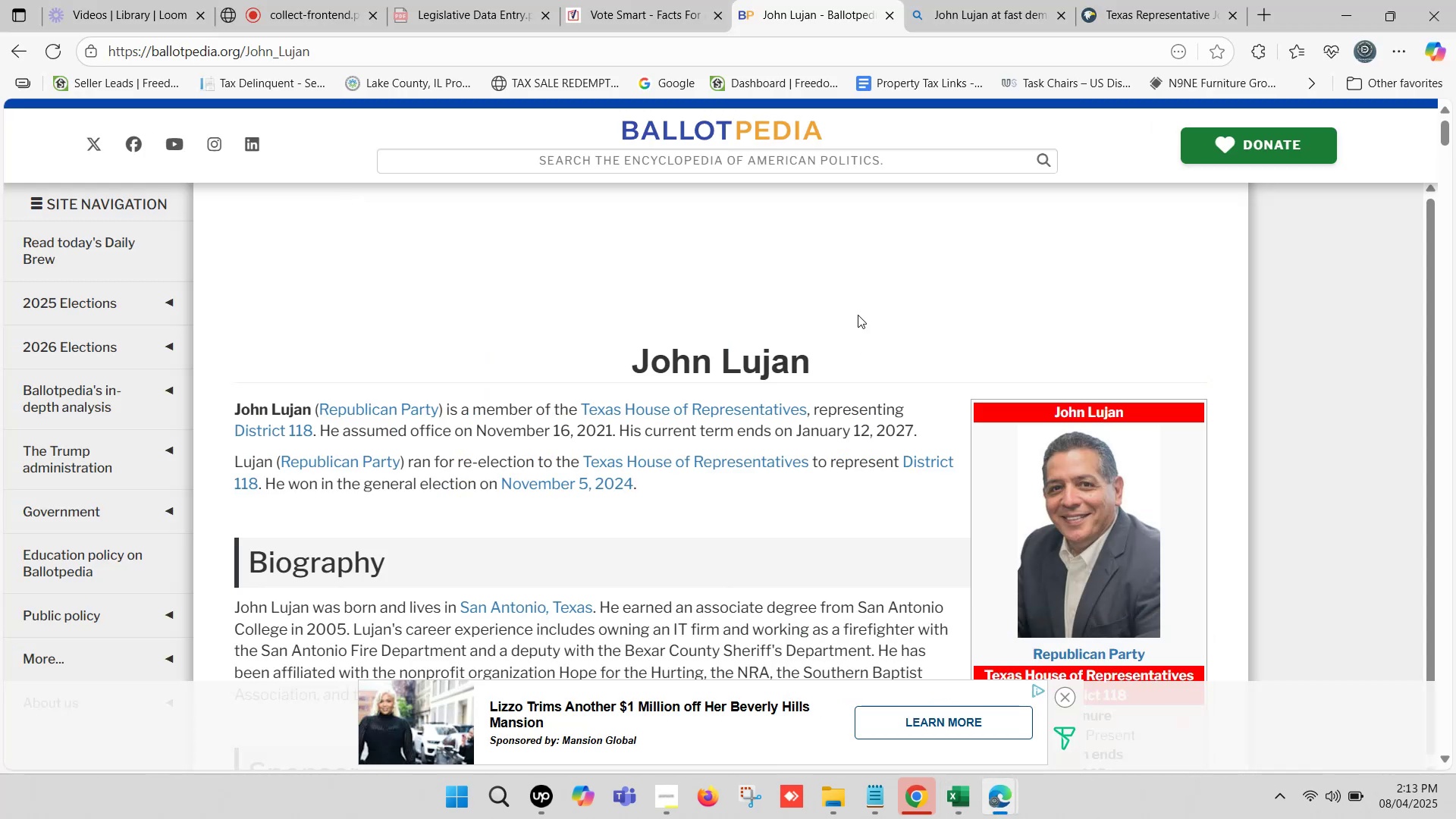 
left_click([852, 290])
 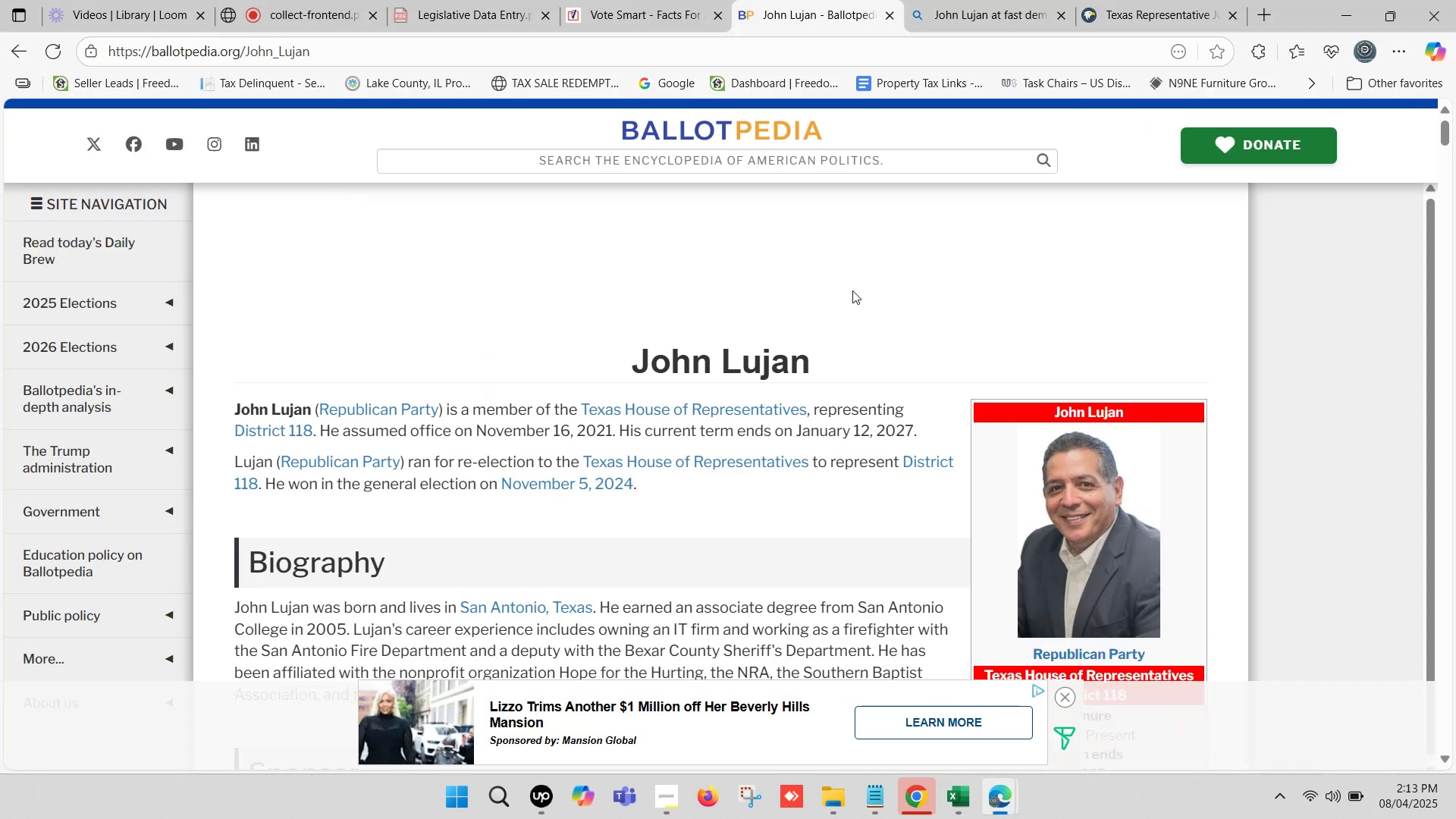 
wait(9.18)
 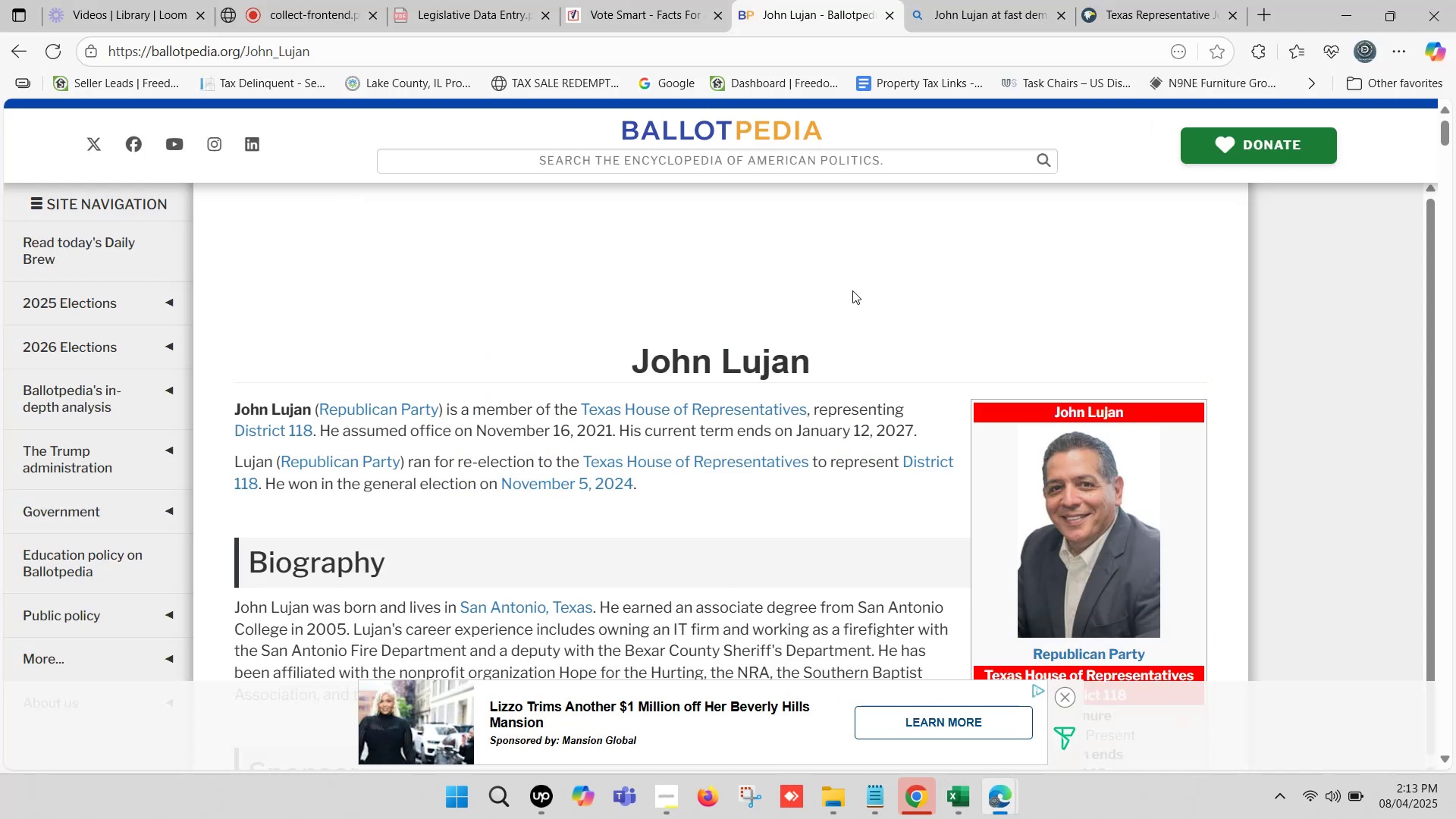 
scroll: coordinate [1043, 389], scroll_direction: down, amount: 6.0
 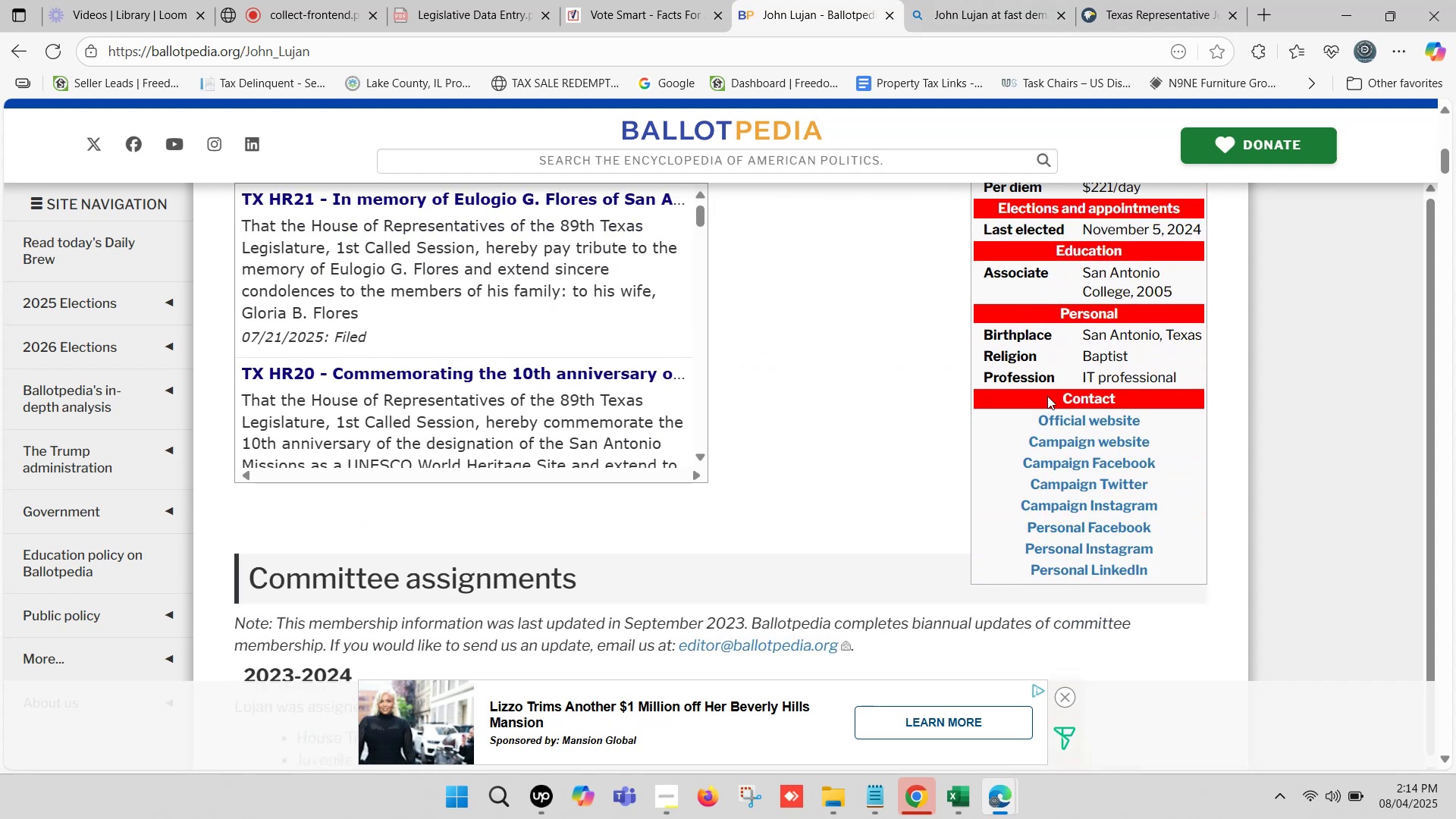 
hold_key(key=ControlLeft, duration=1.52)
left_click([1084, 417])
 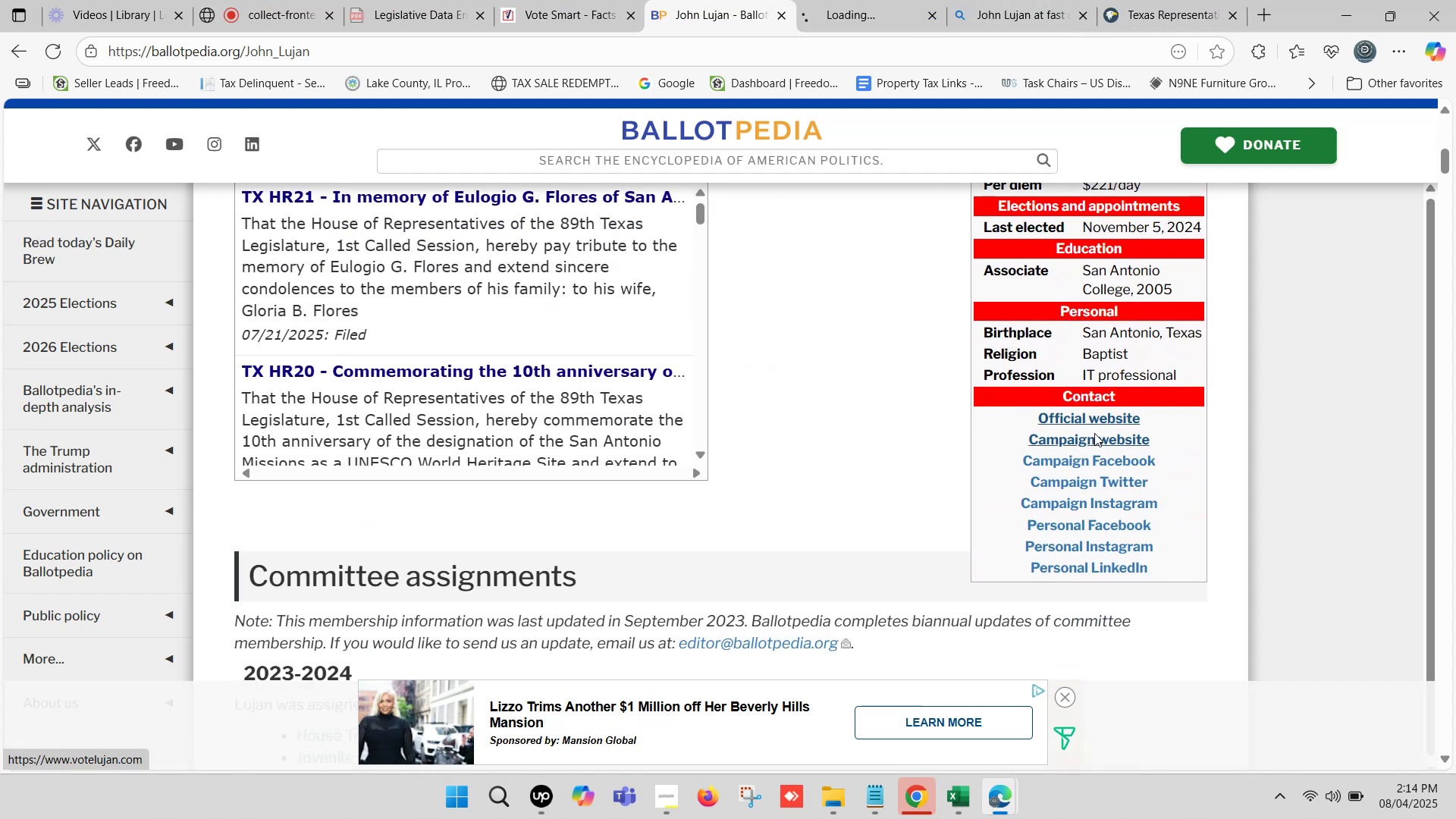 
left_click([1094, 433])
 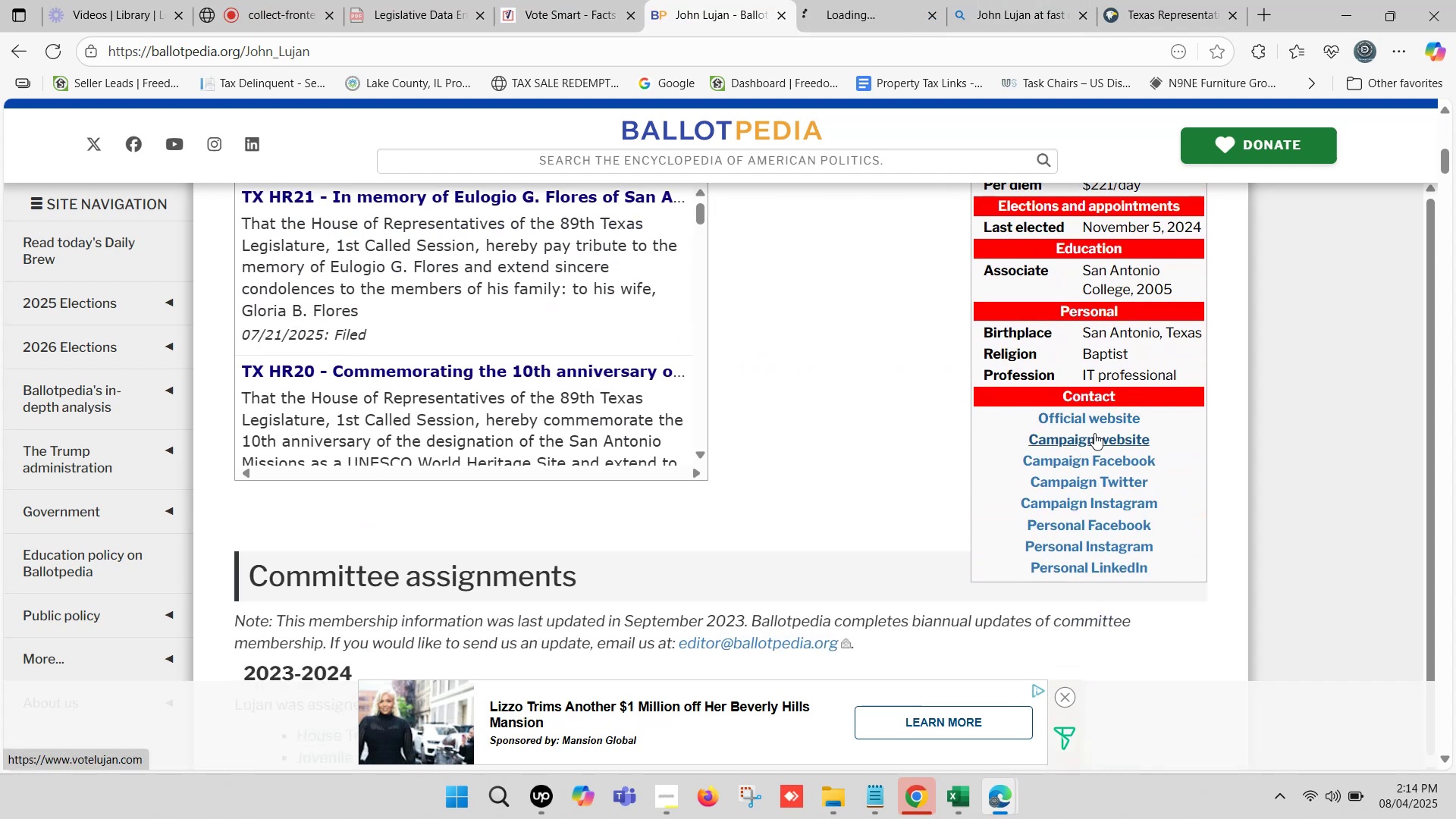 
hold_key(key=ControlLeft, duration=0.4)
 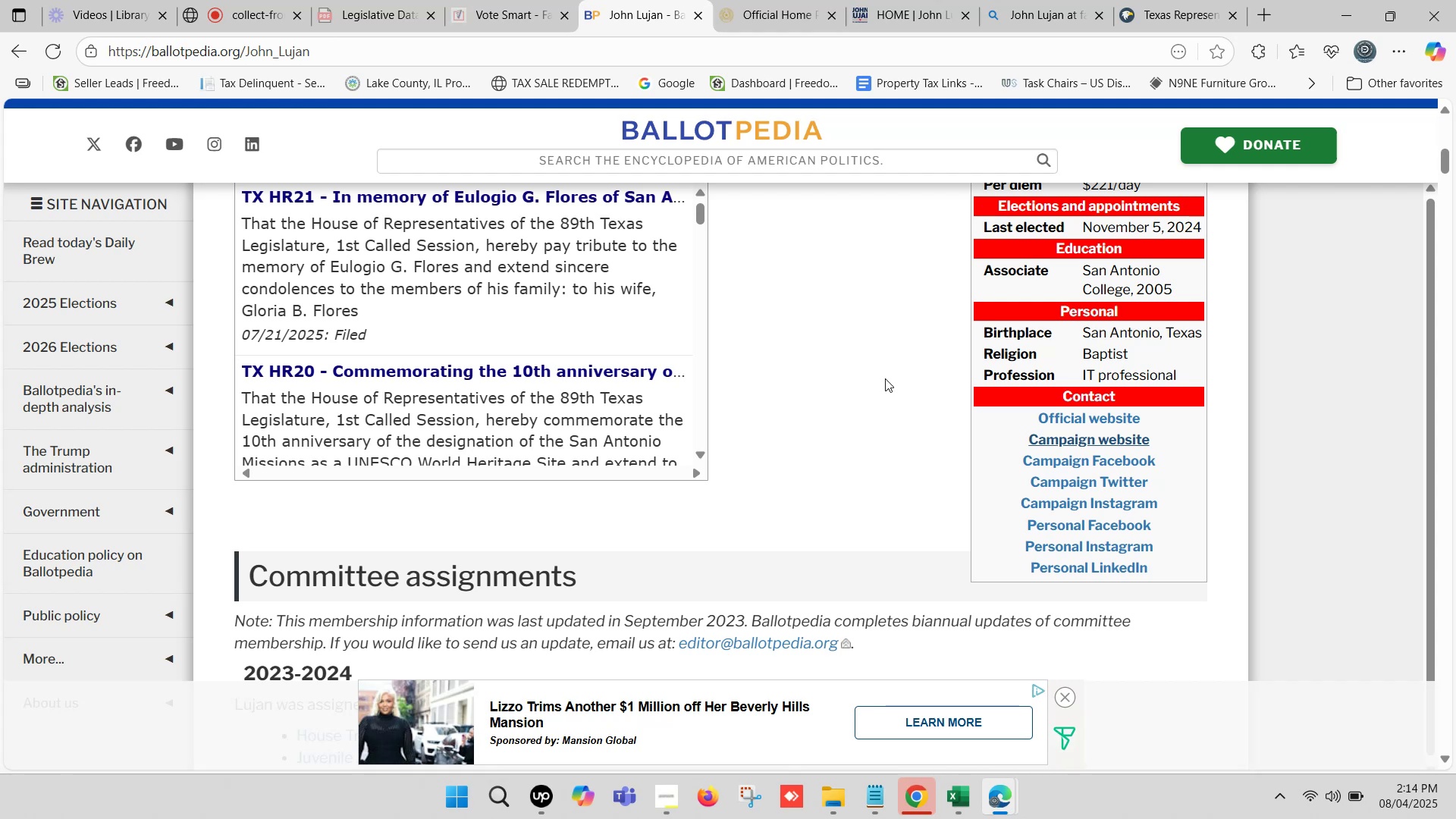 
wait(17.65)
 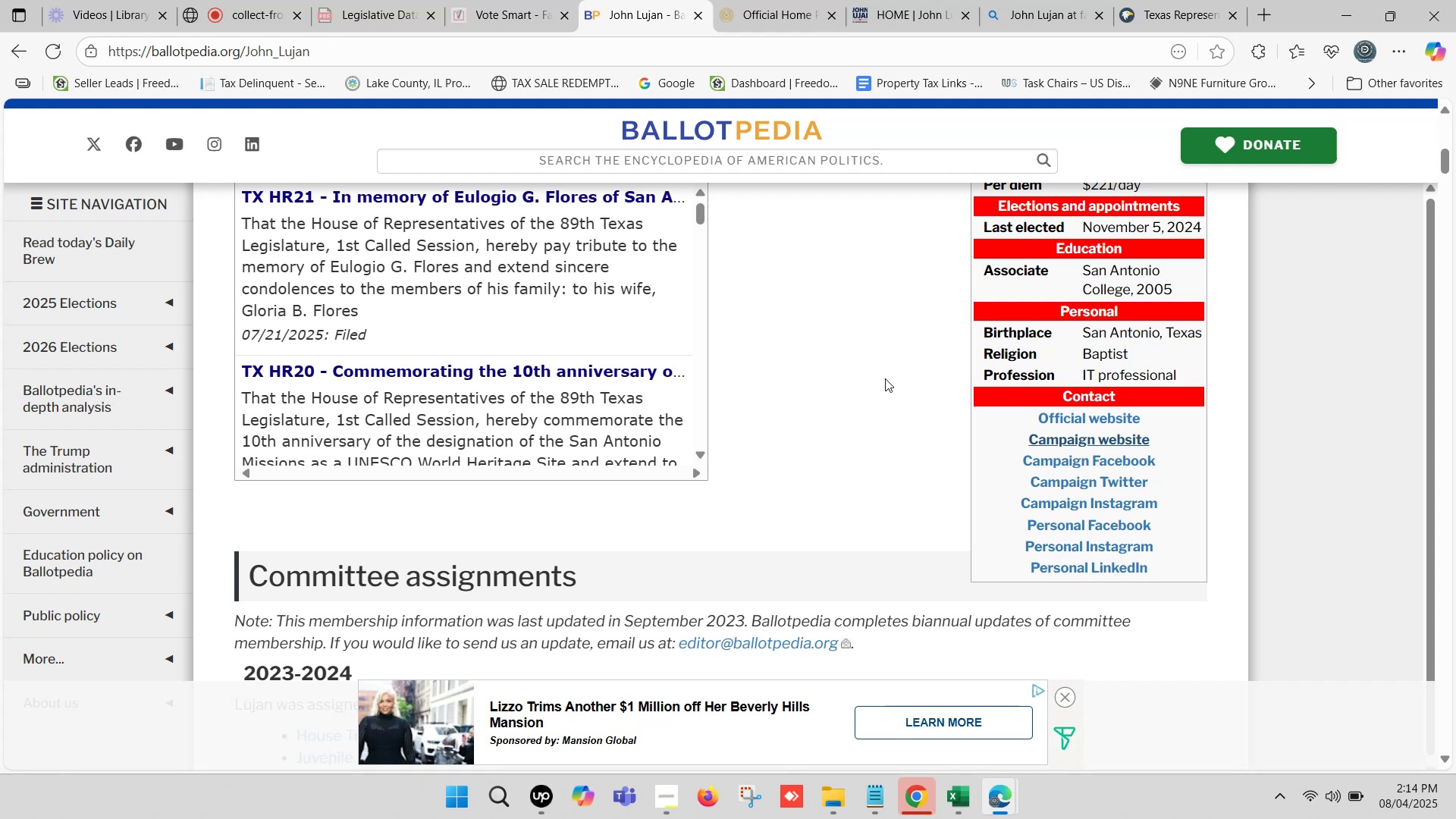 
left_click([912, 0])
 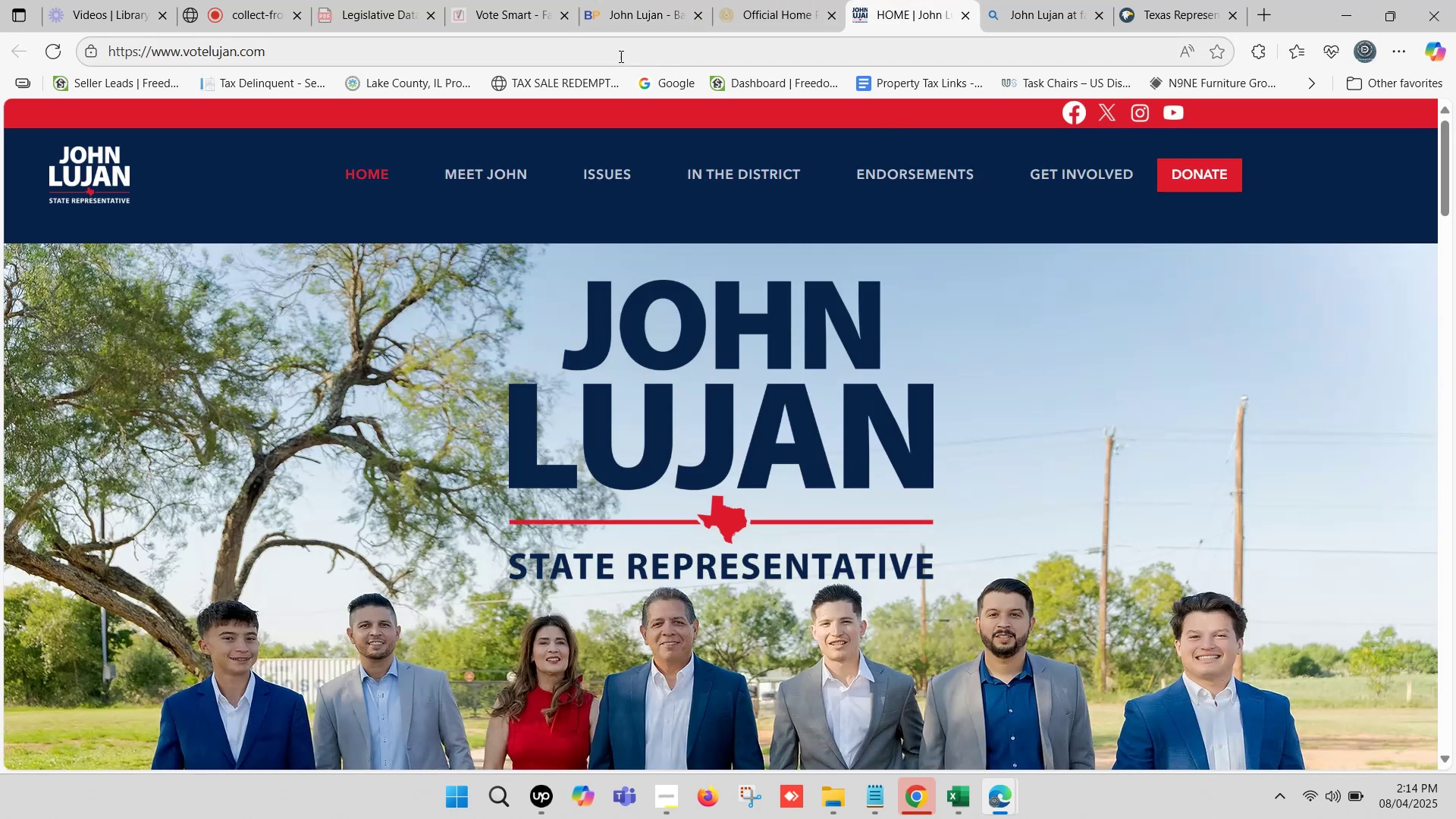 
left_click([786, 0])
 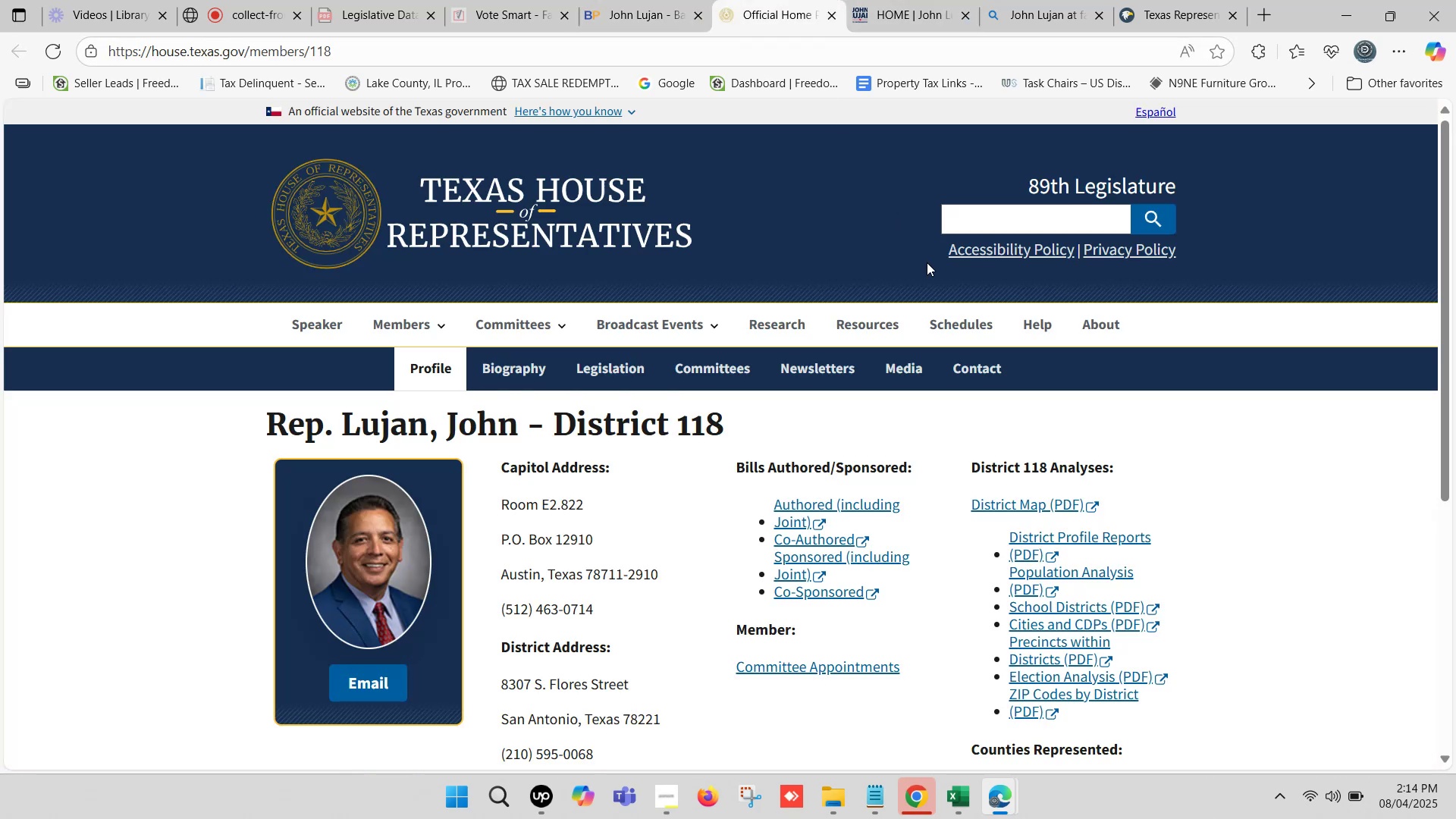 
scroll: coordinate [829, 377], scroll_direction: down, amount: 2.0
 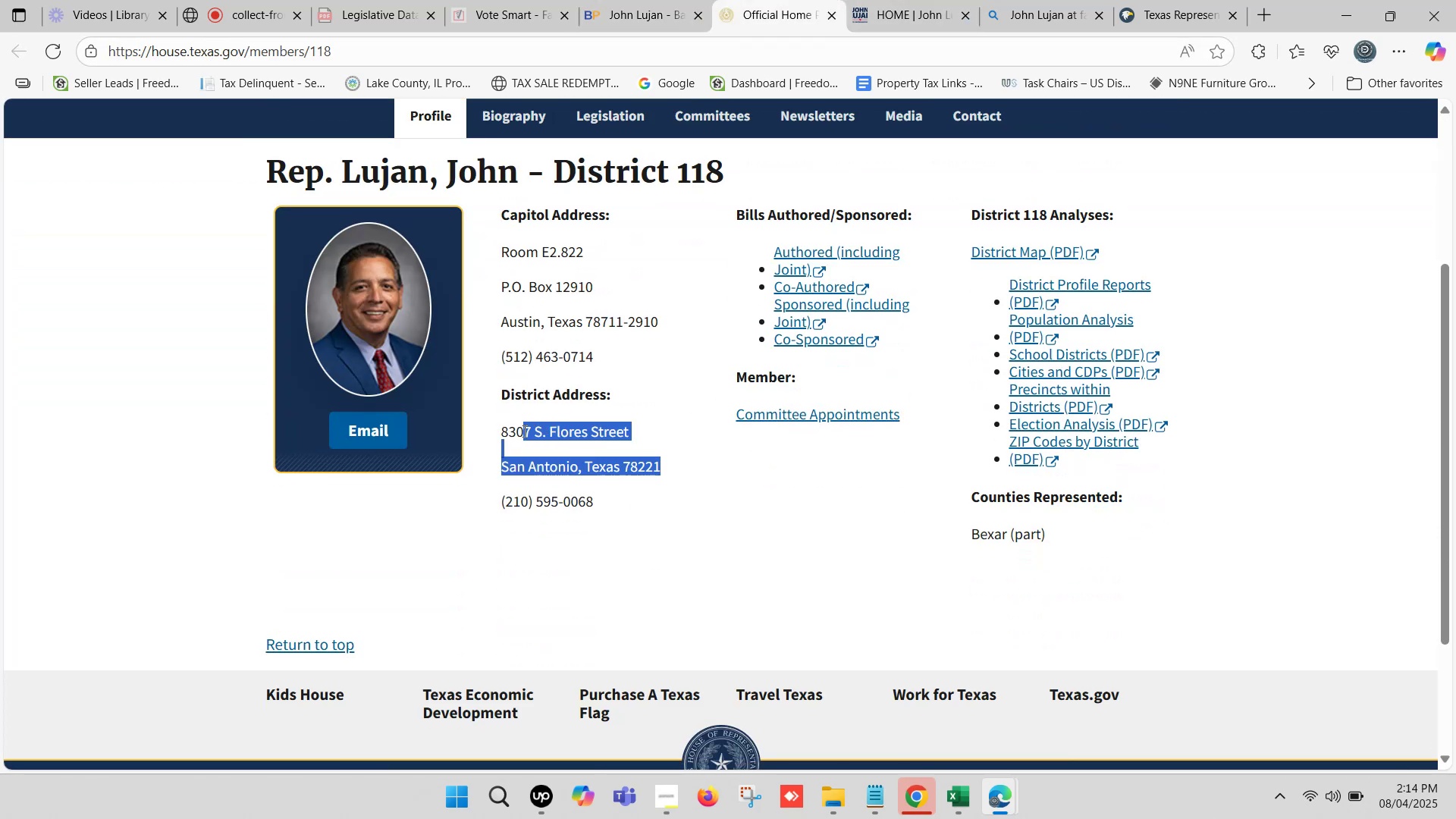 
key(Control+ControlLeft)
 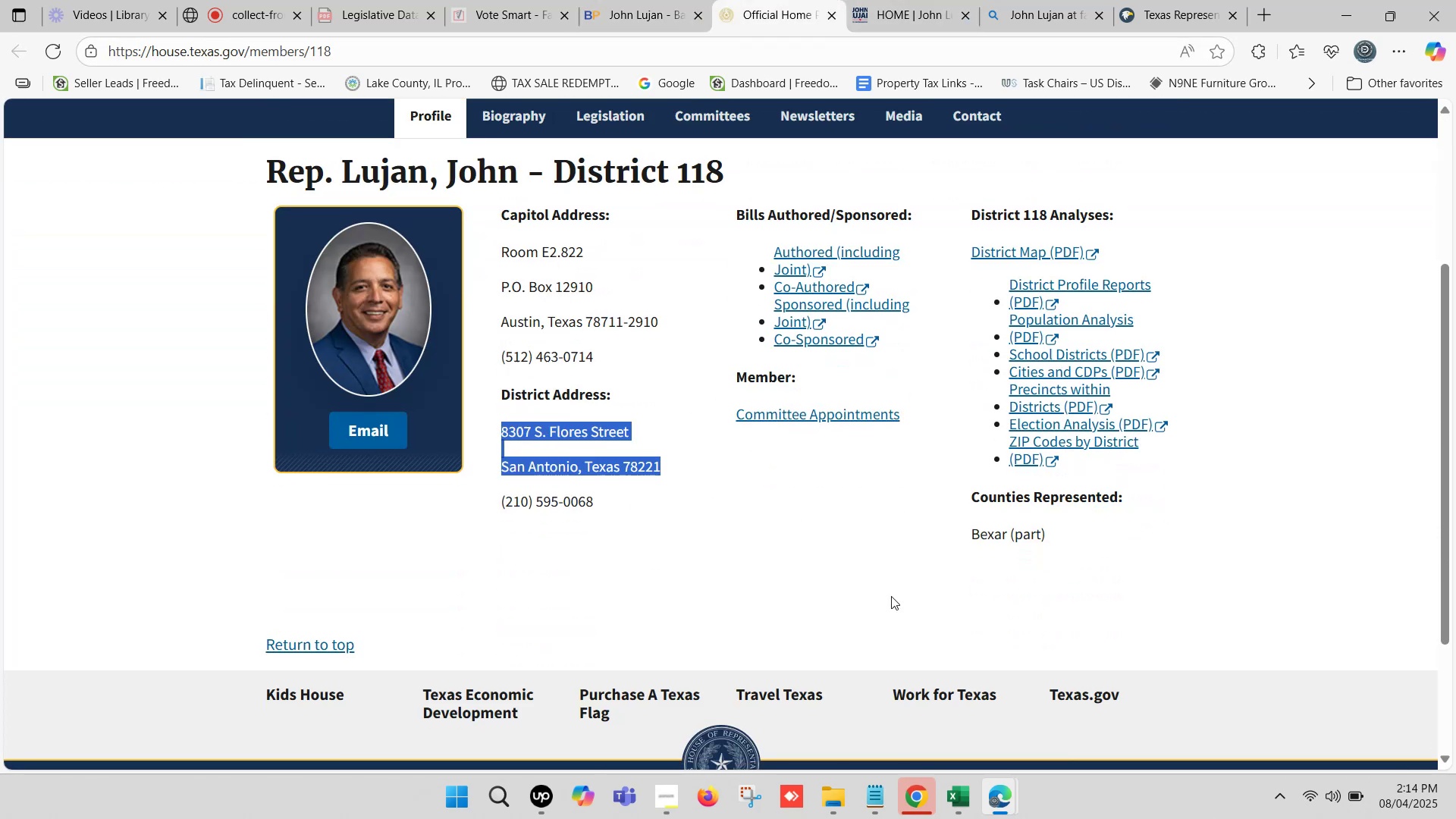 
key(Control+C)
 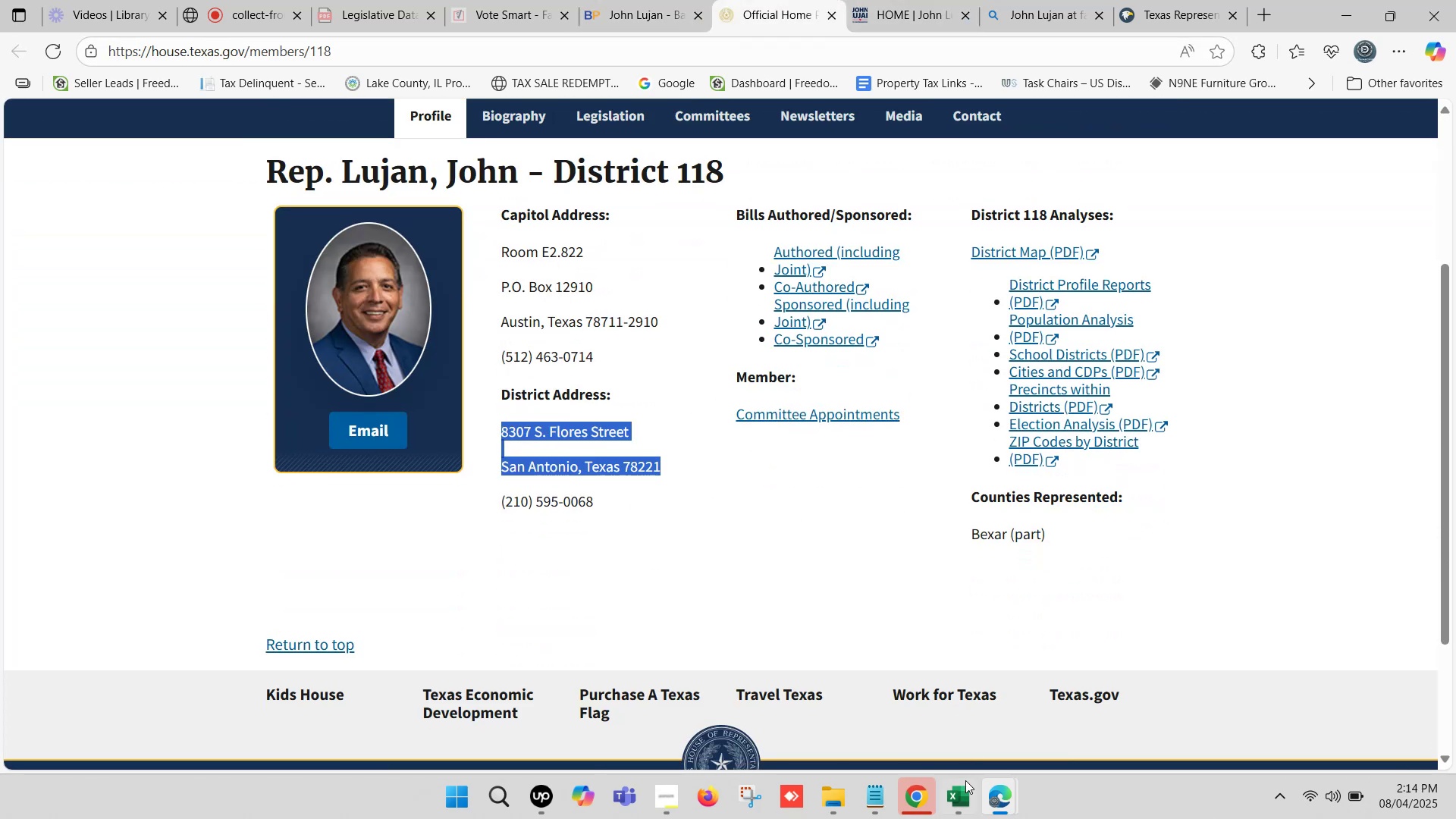 
left_click([964, 787])
 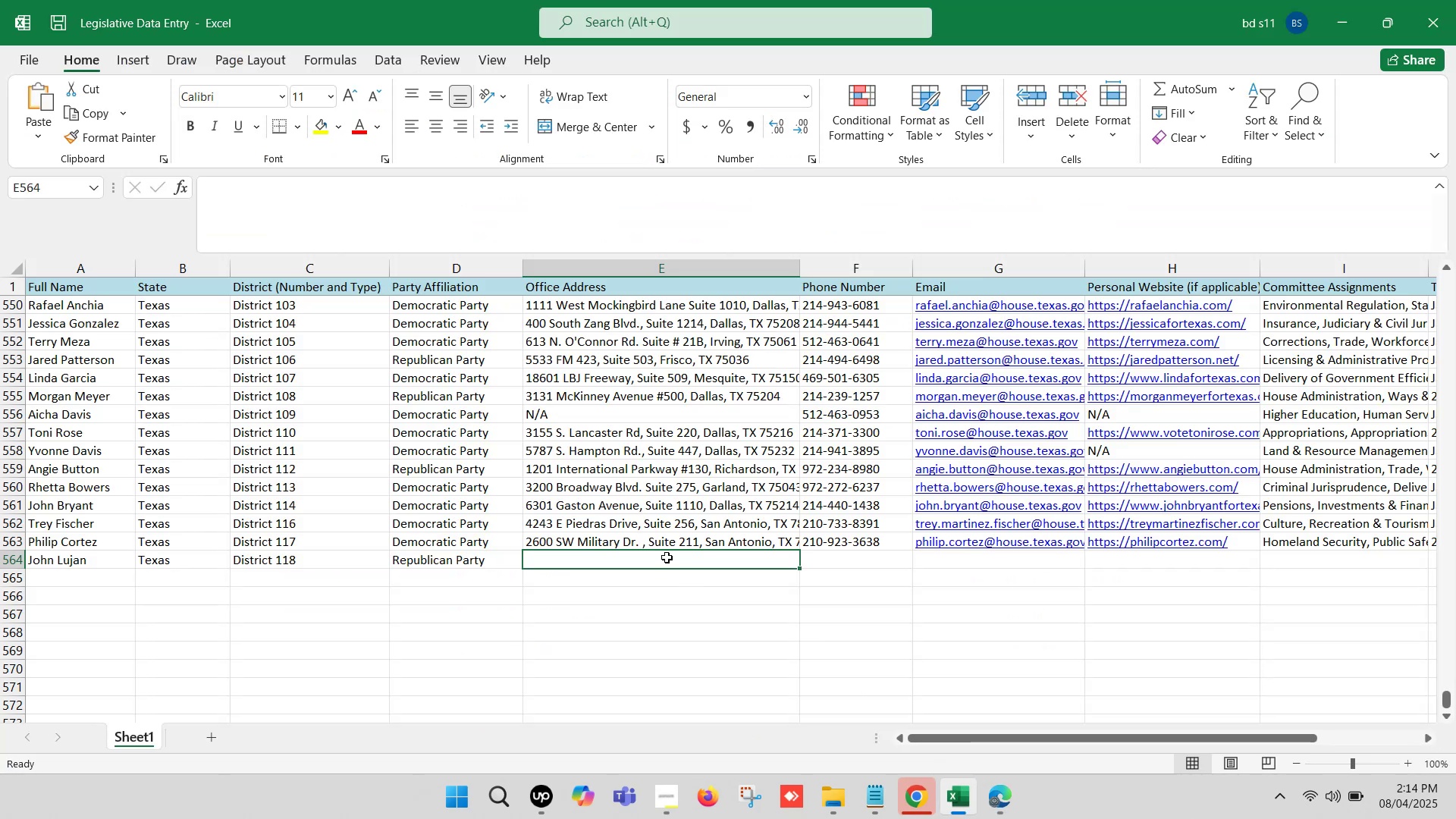 
double_click([666, 557])
 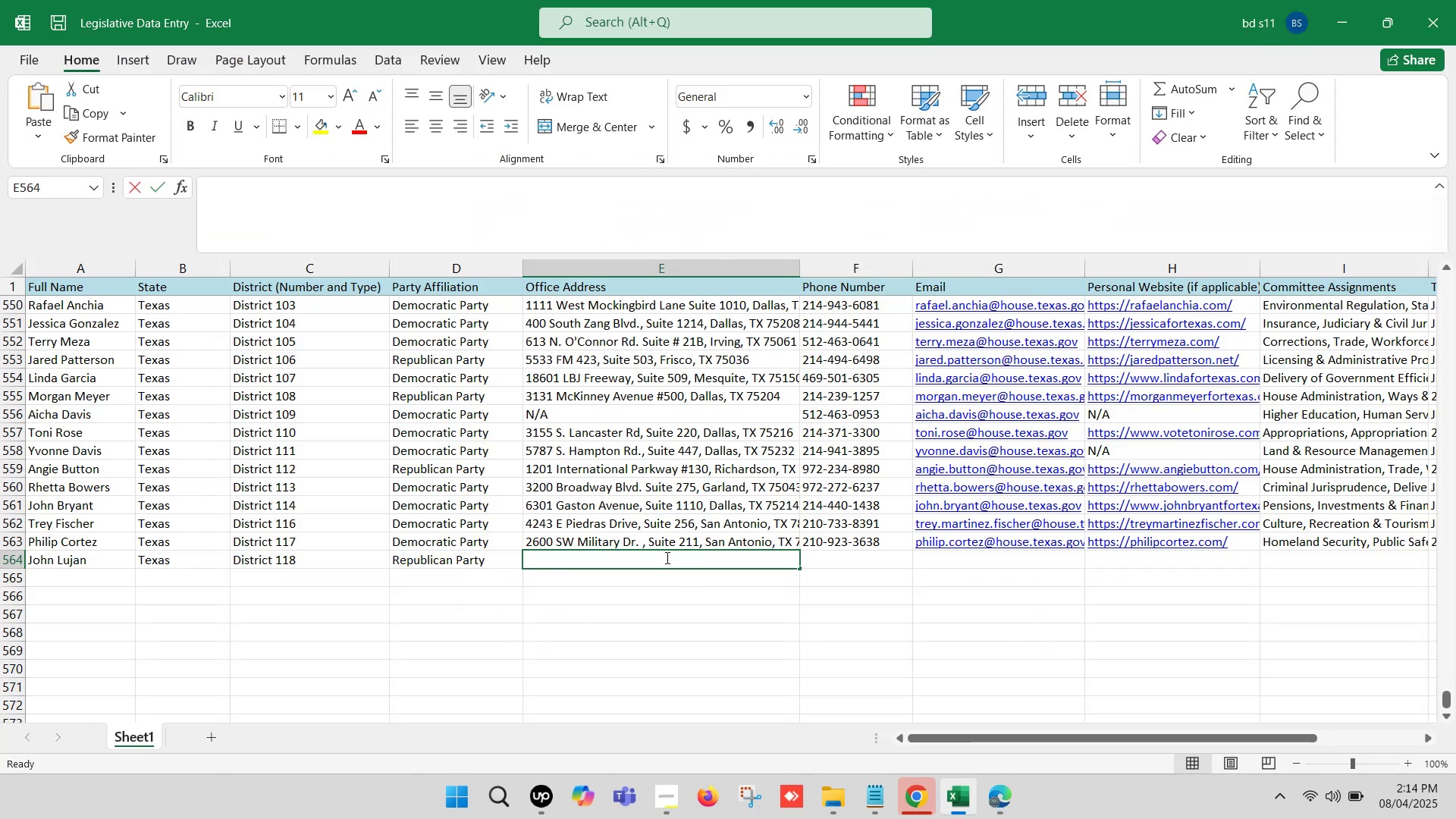 
key(Control+V)
 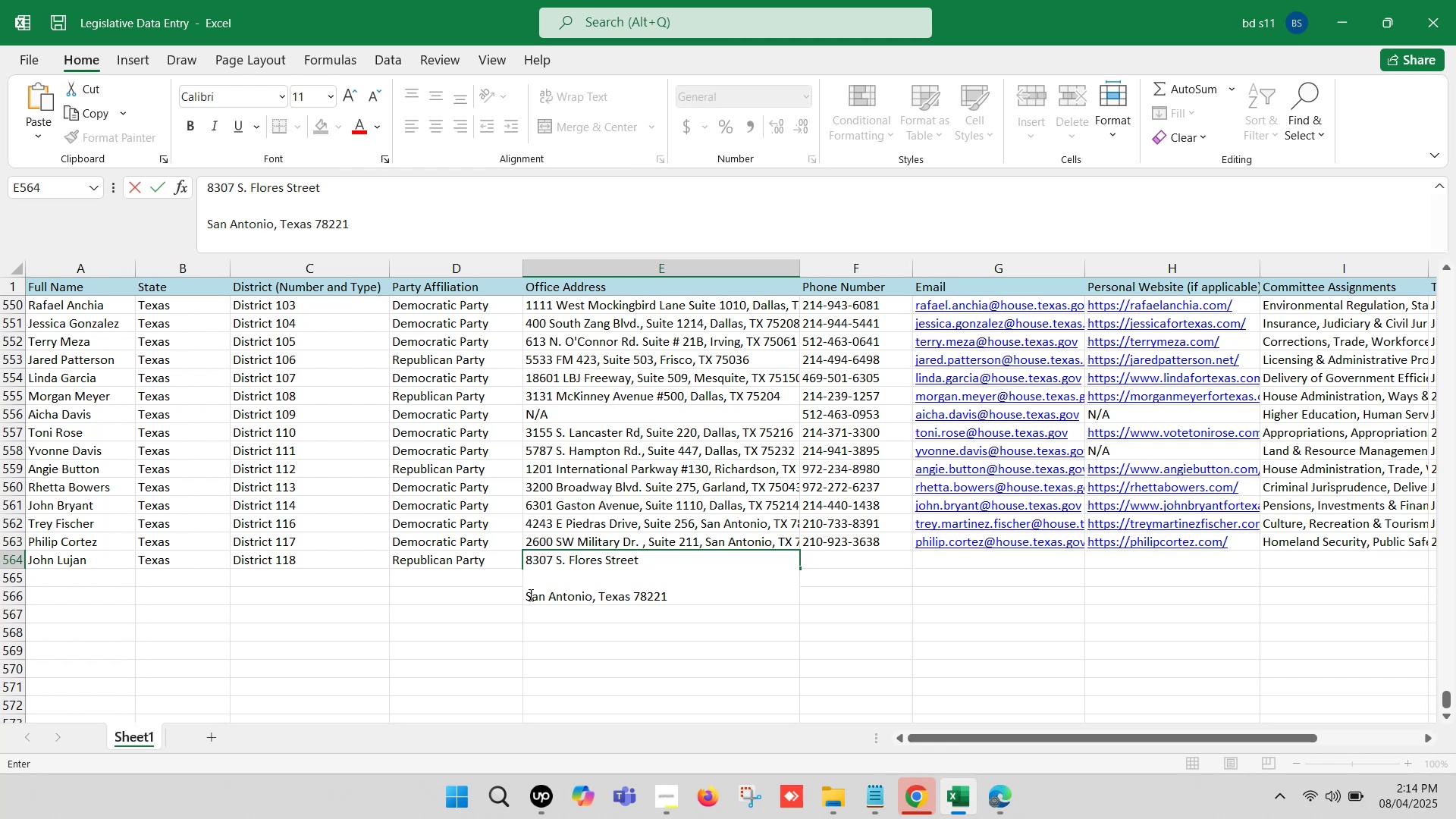 
left_click([528, 595])
 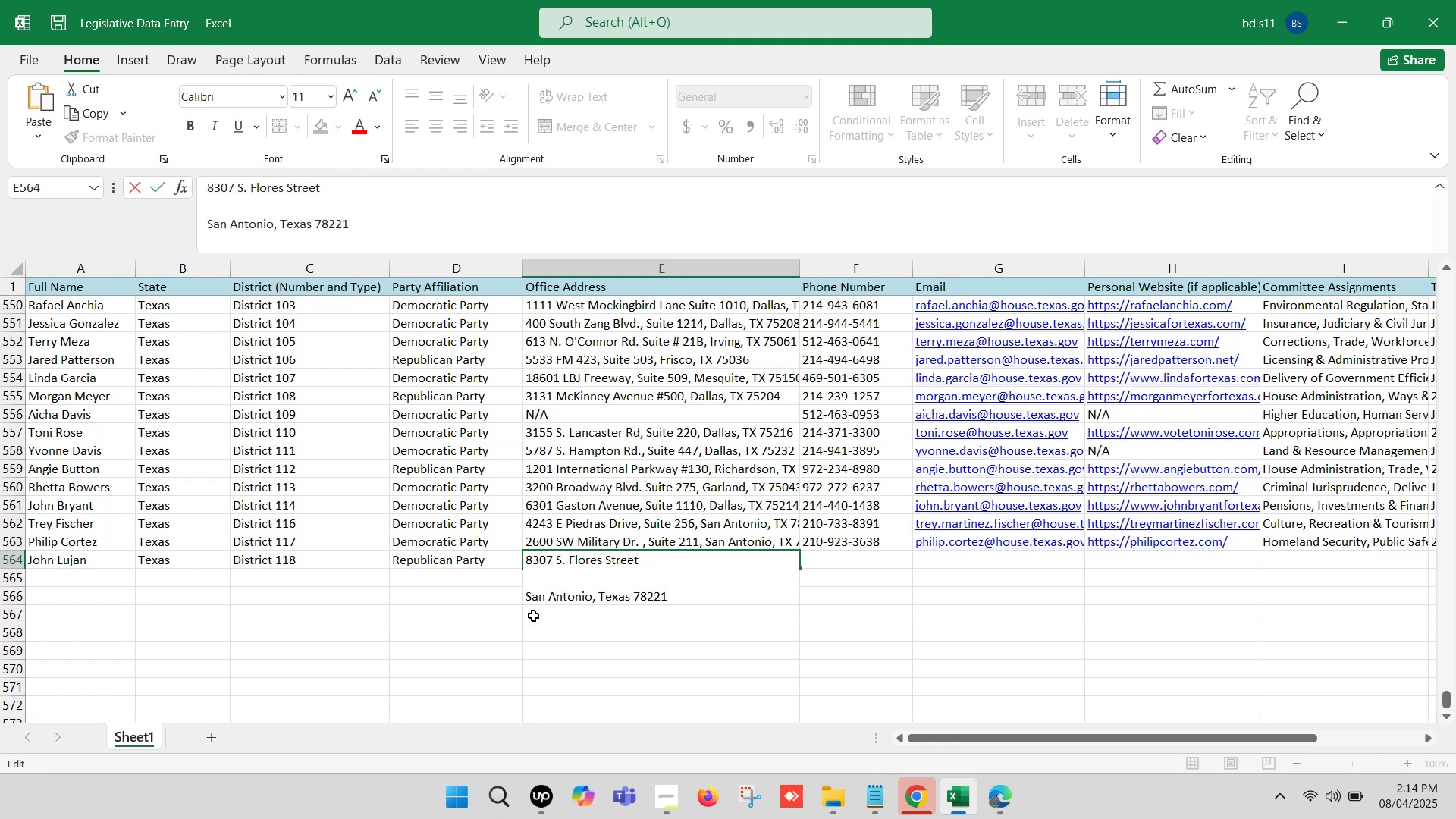 
key(Backspace)
 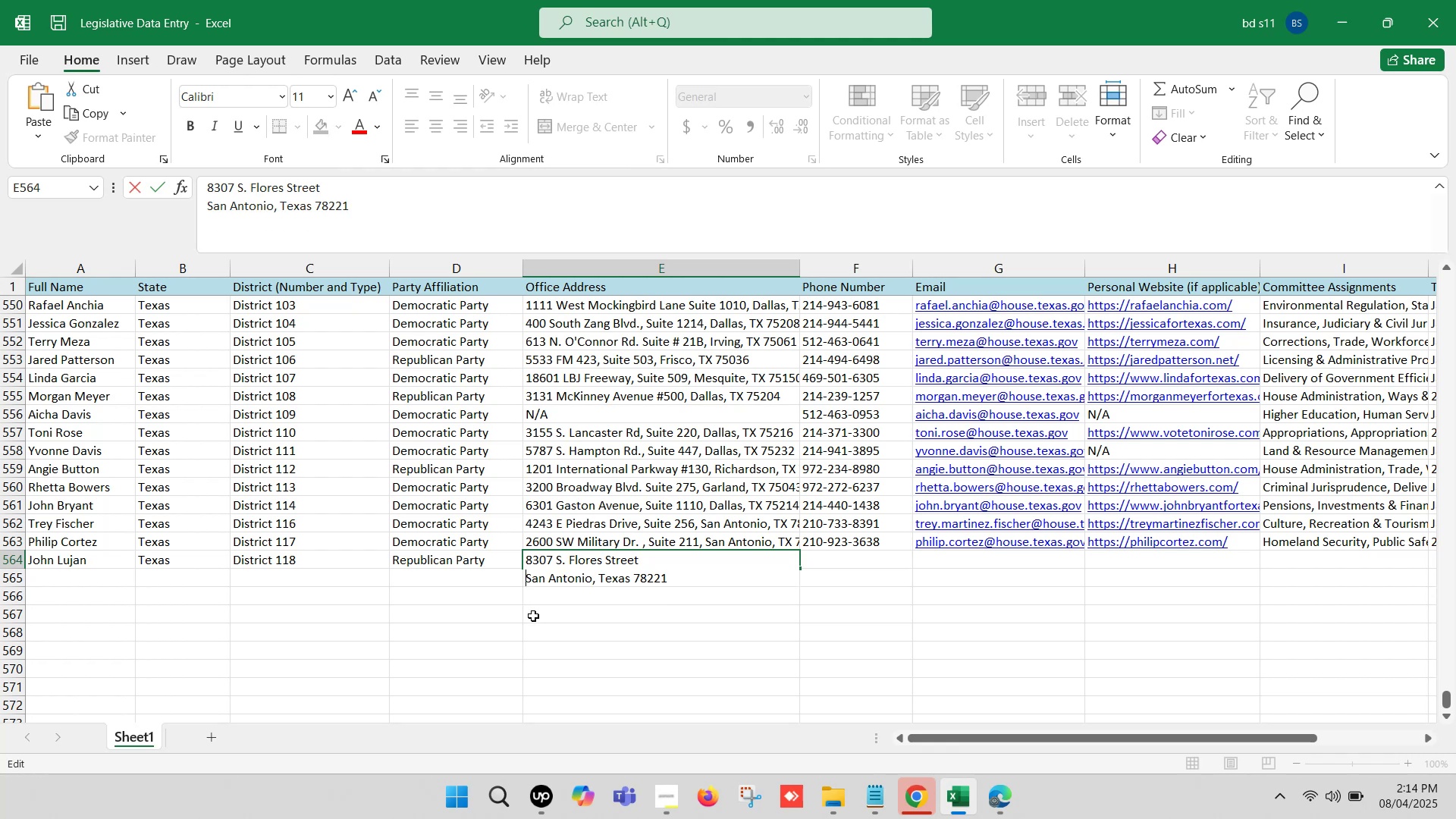 
key(Backspace)
 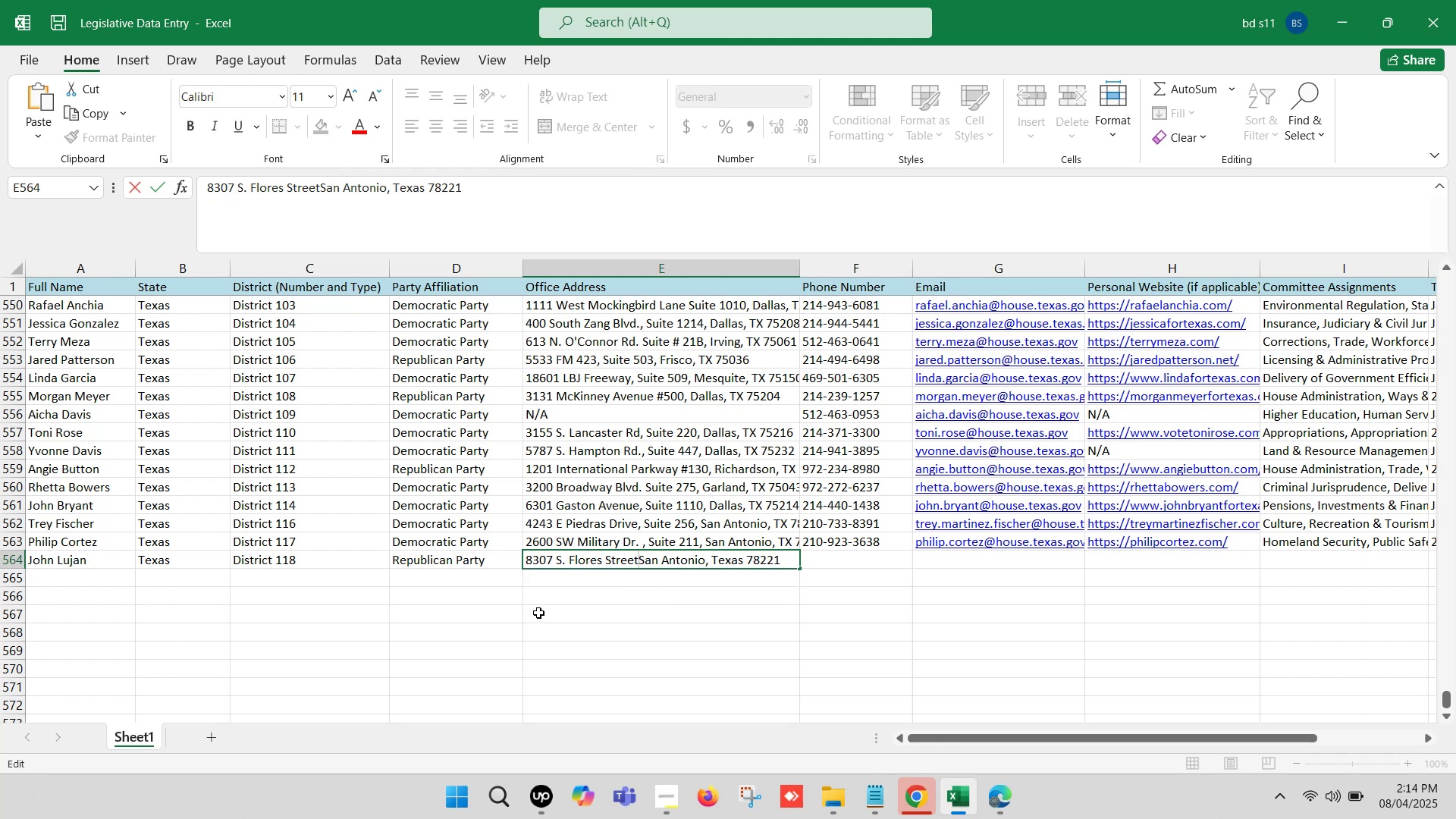 
key(Comma)
 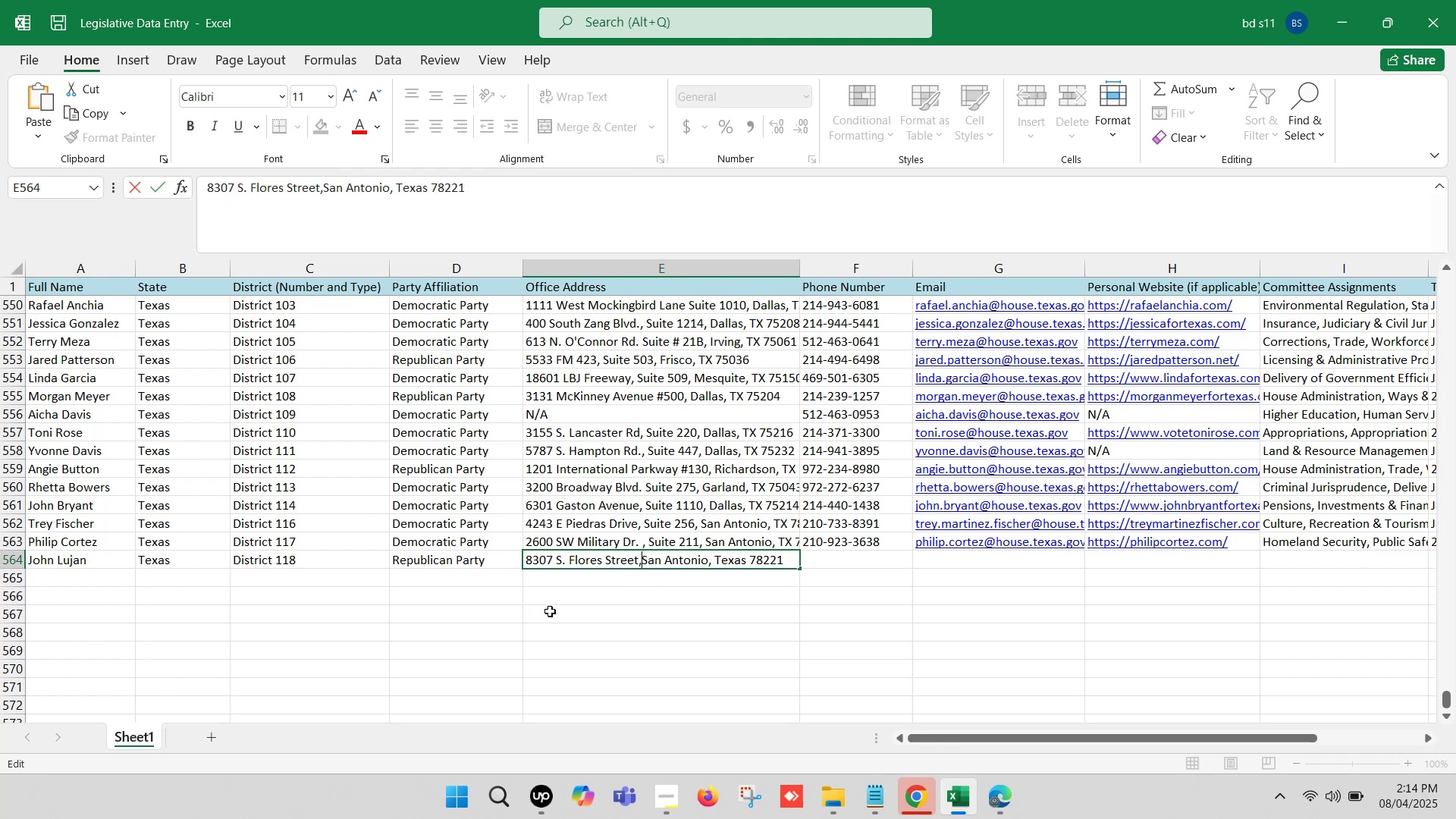 
key(Space)
 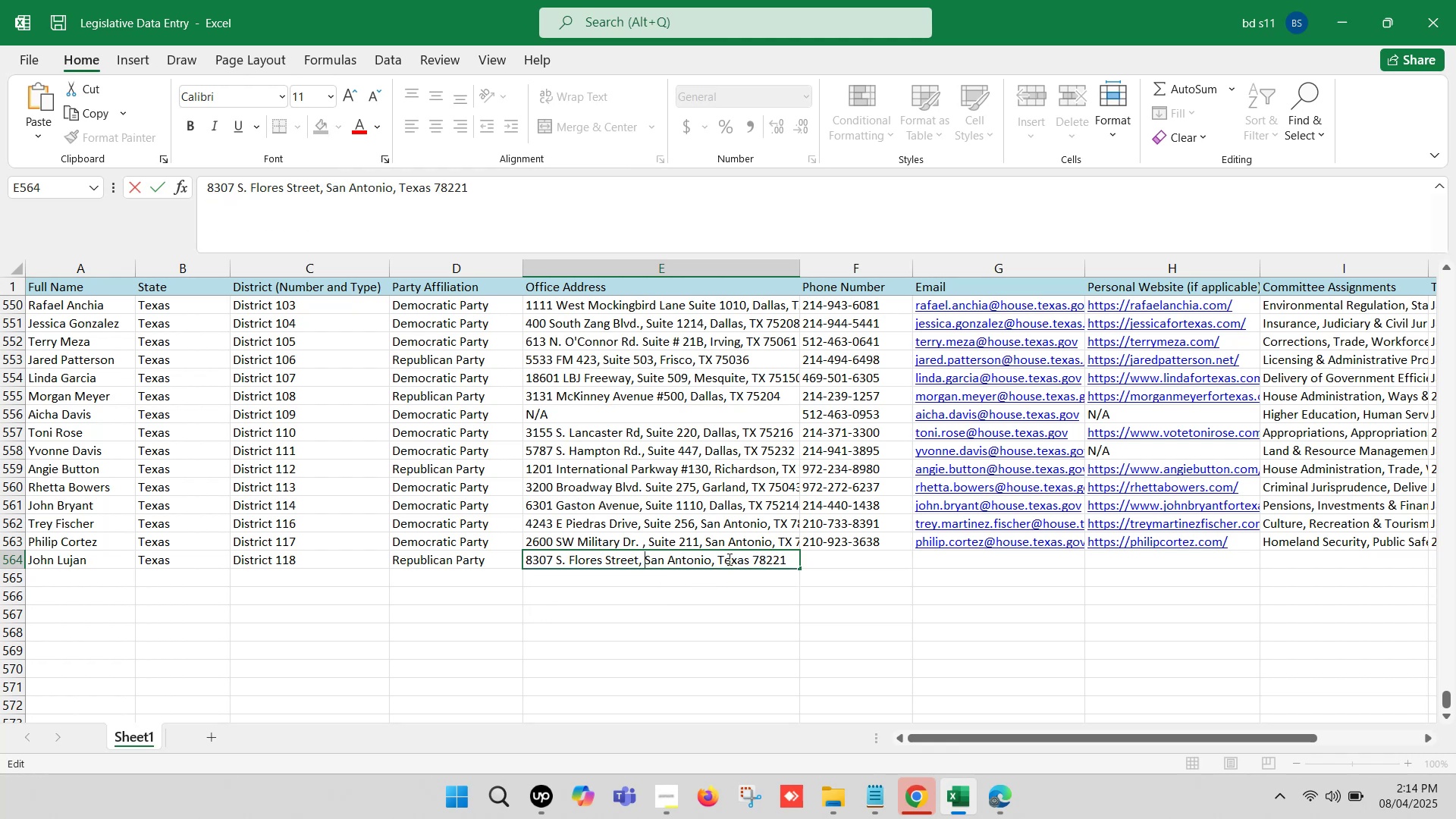 
double_click([728, 559])
 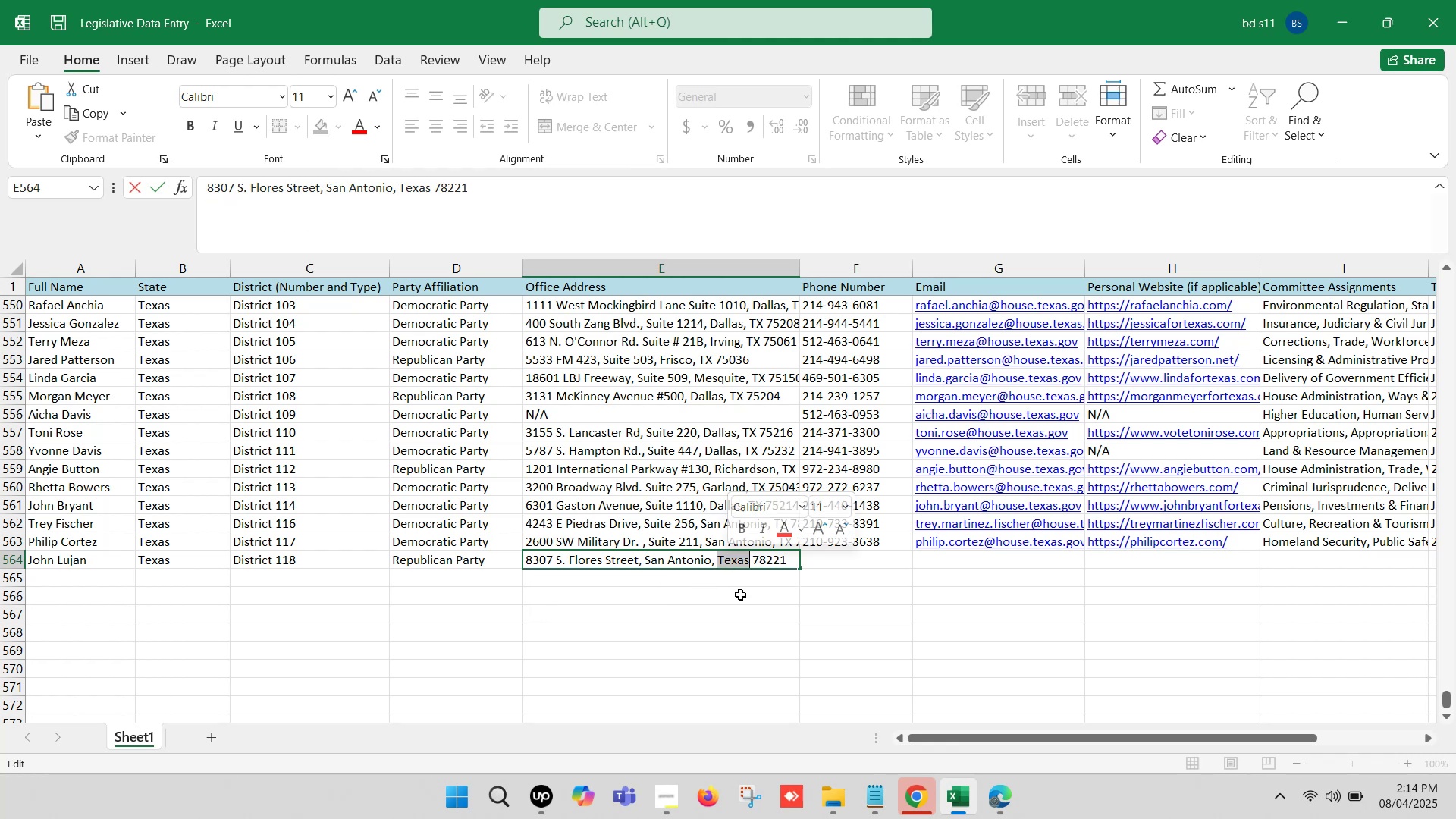 
type(TX)
 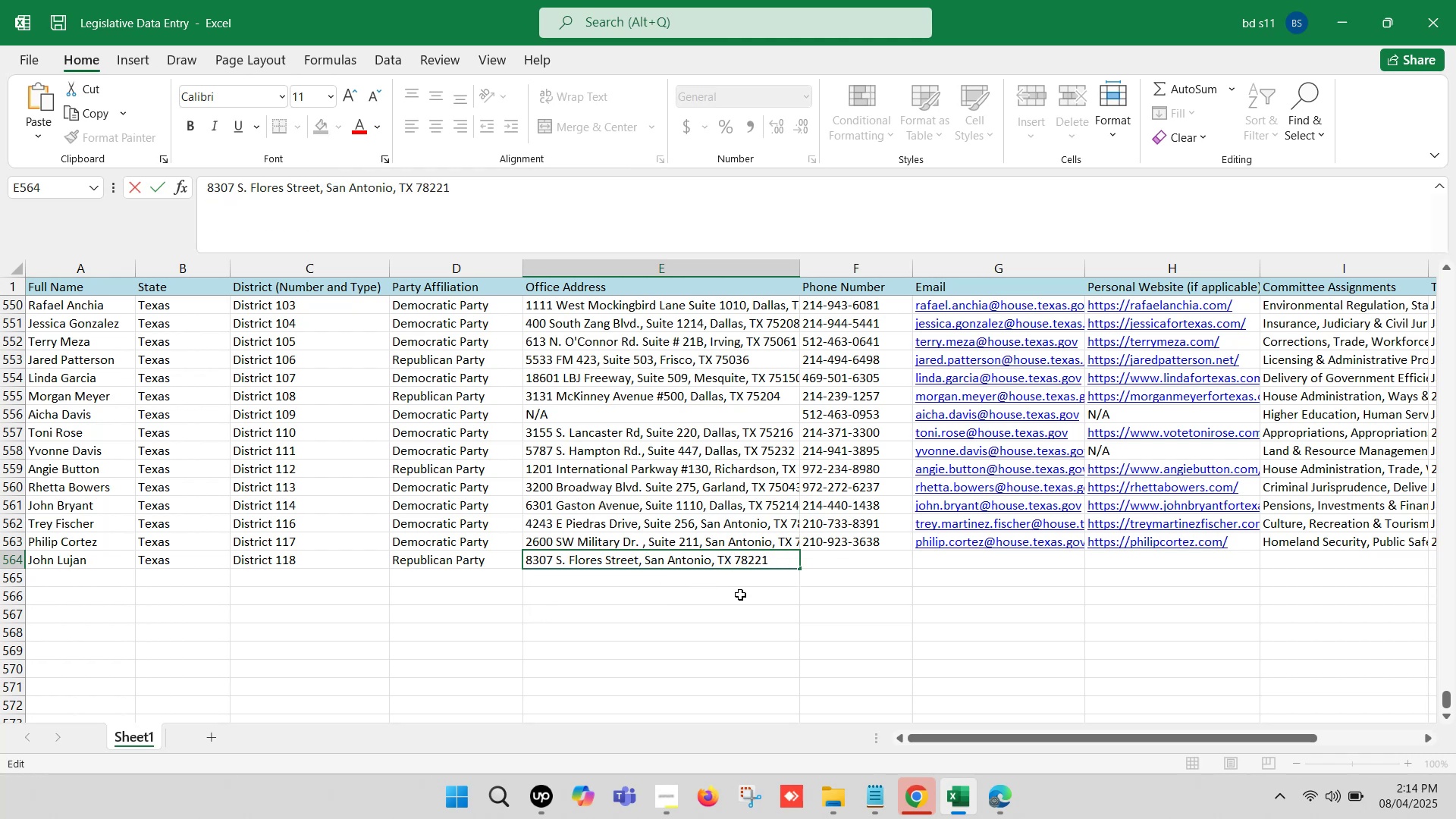 
left_click([740, 595])
 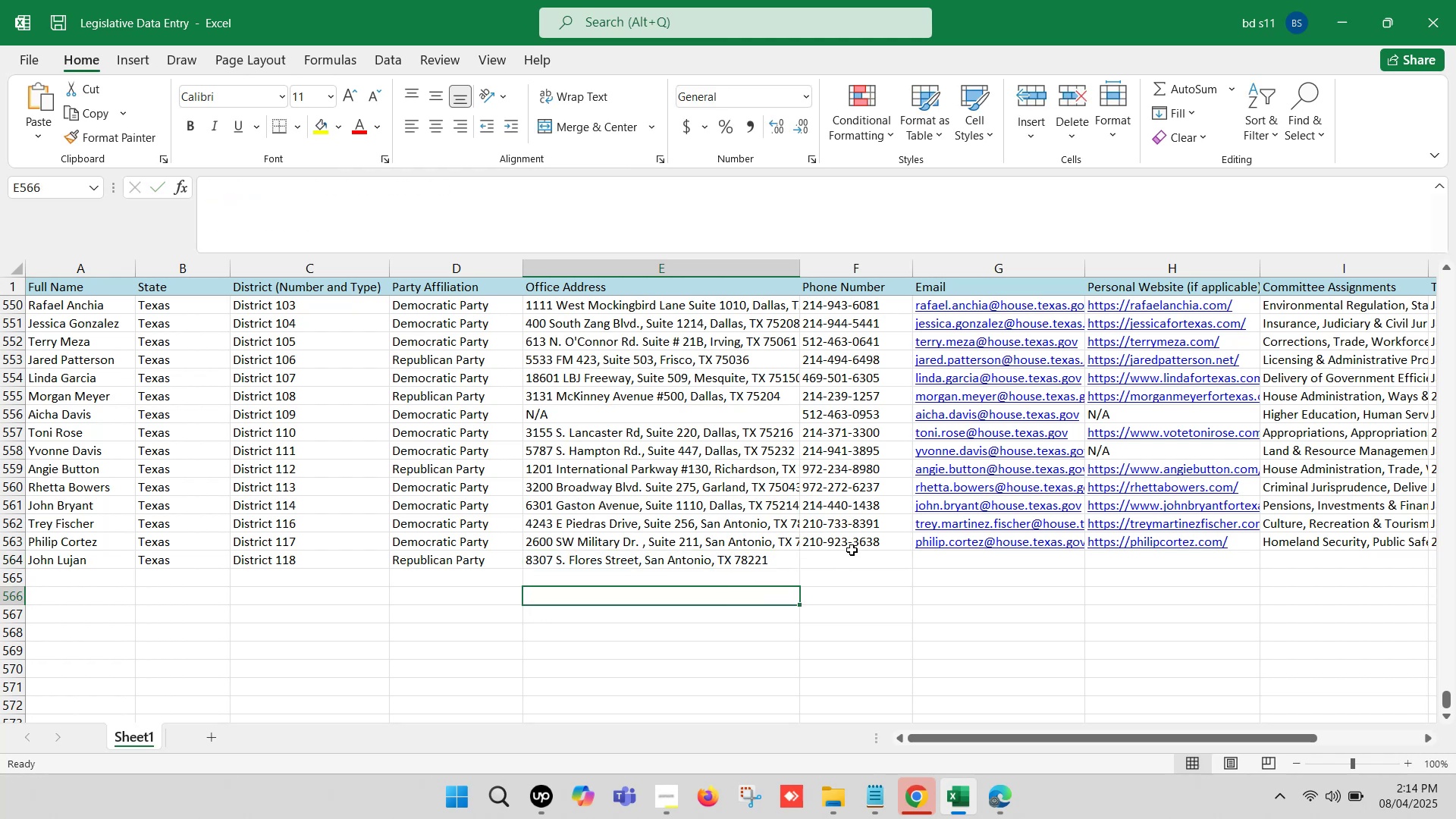 
left_click([852, 548])
 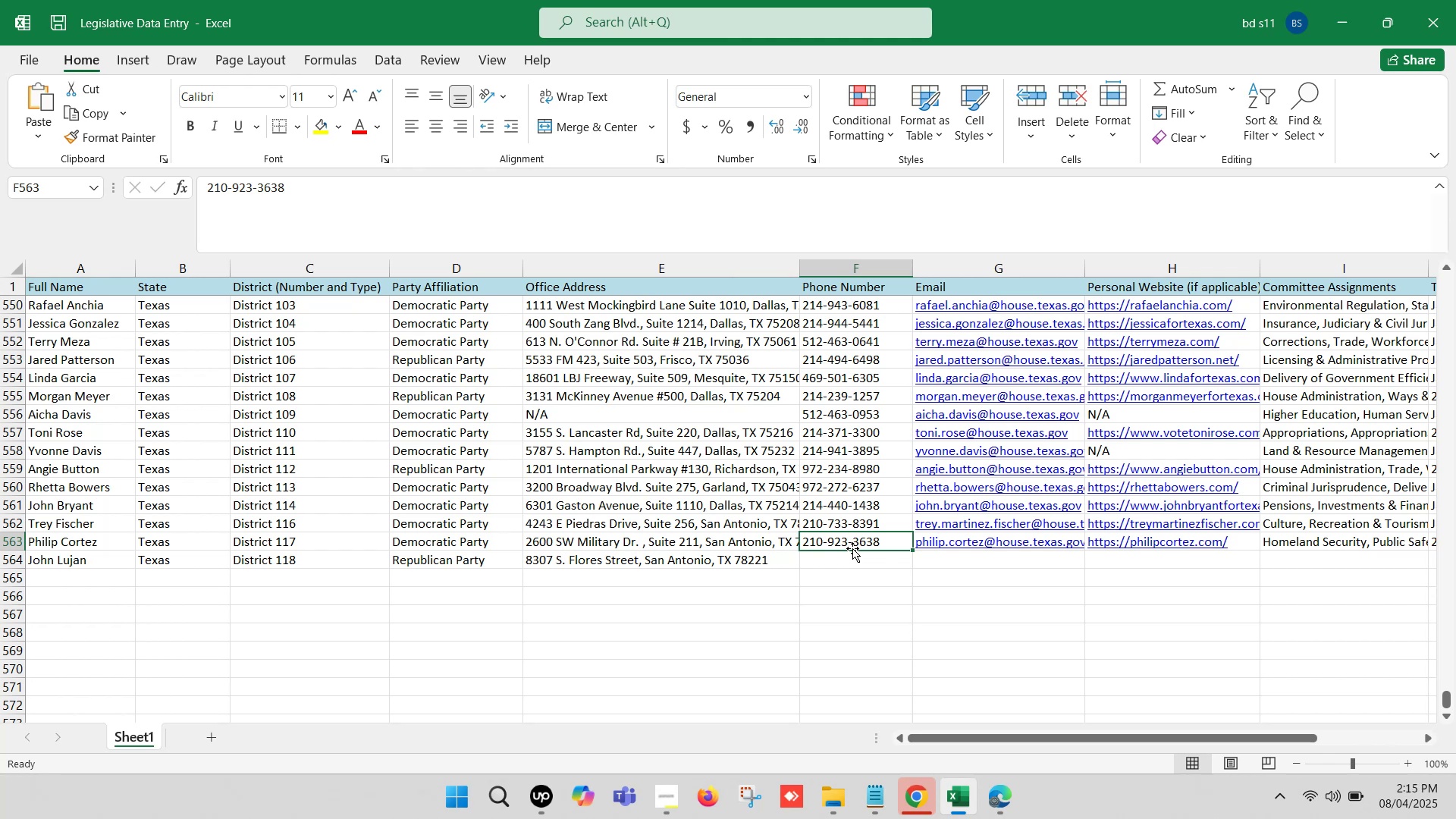 
wait(28.02)
 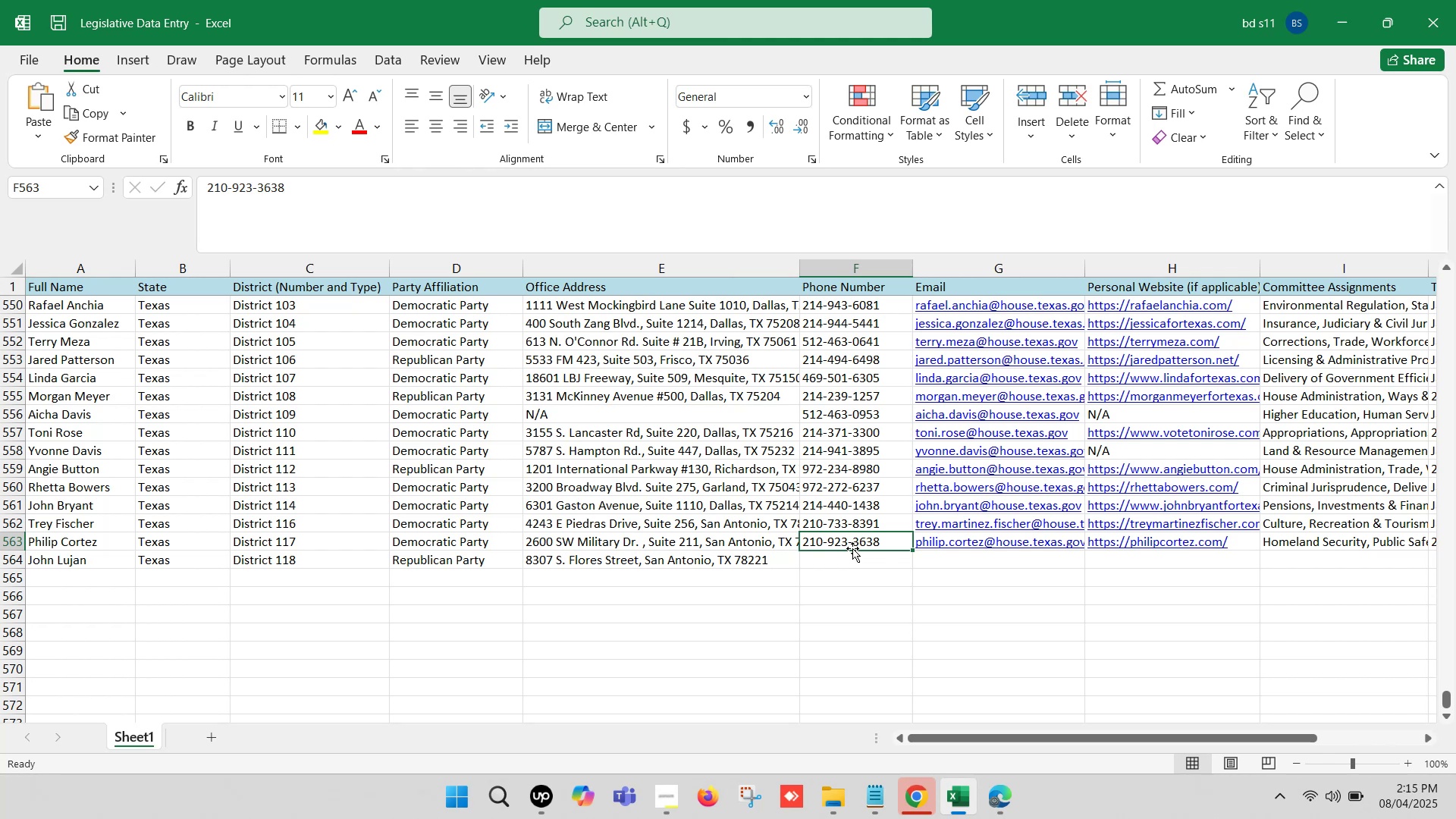 
left_click([875, 569])
 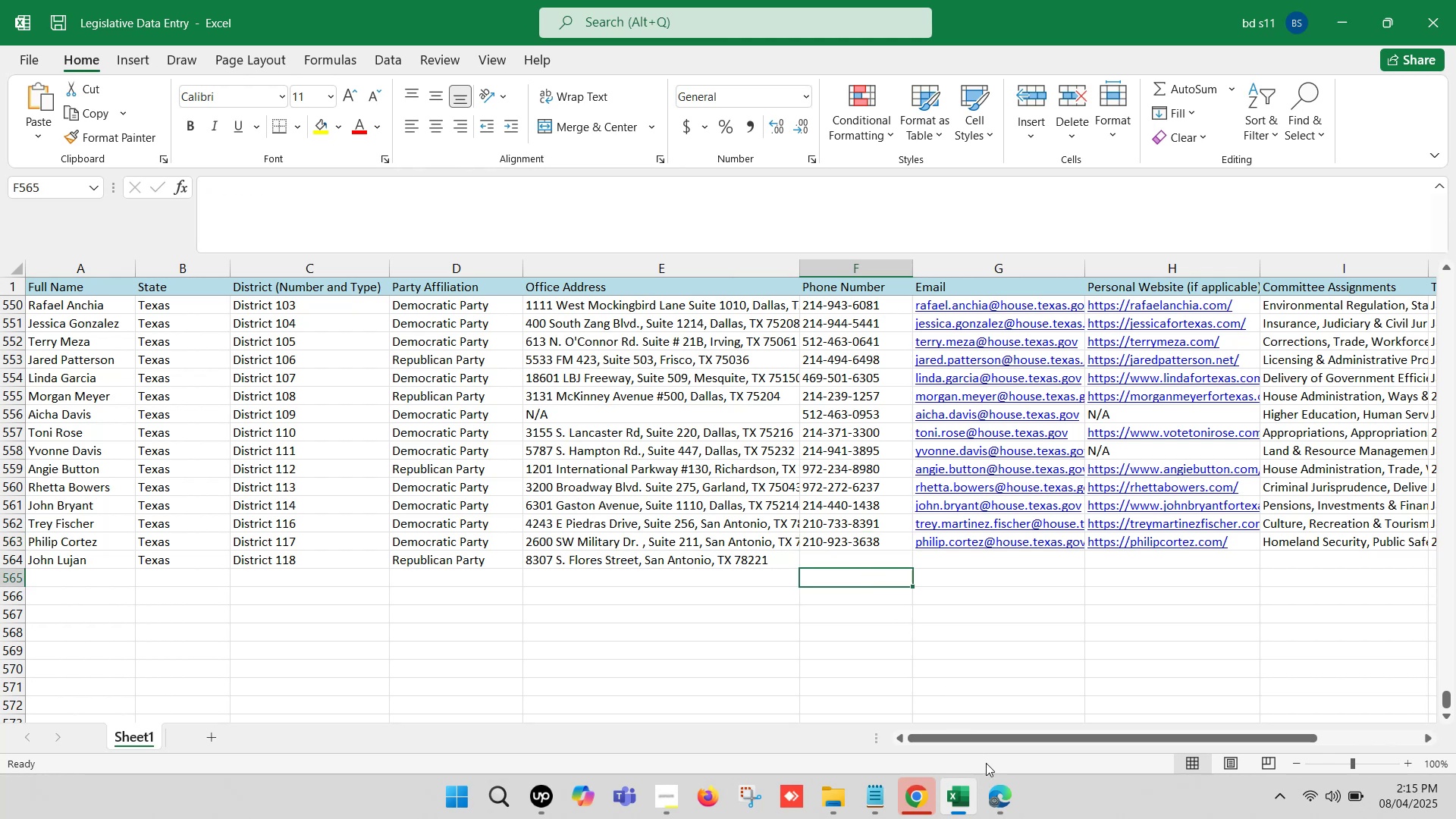 
left_click([1003, 789])
 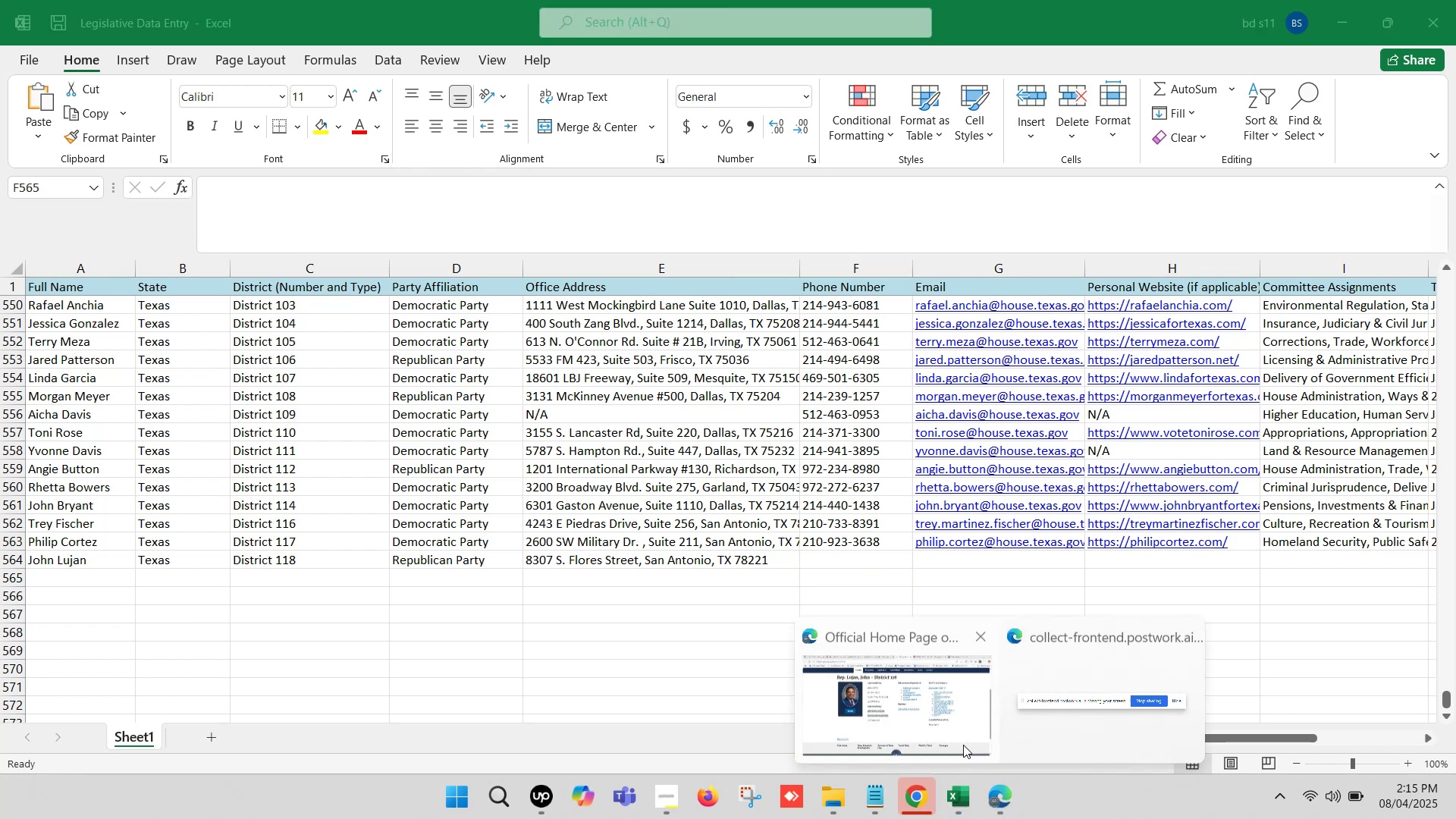 
left_click([928, 720])
 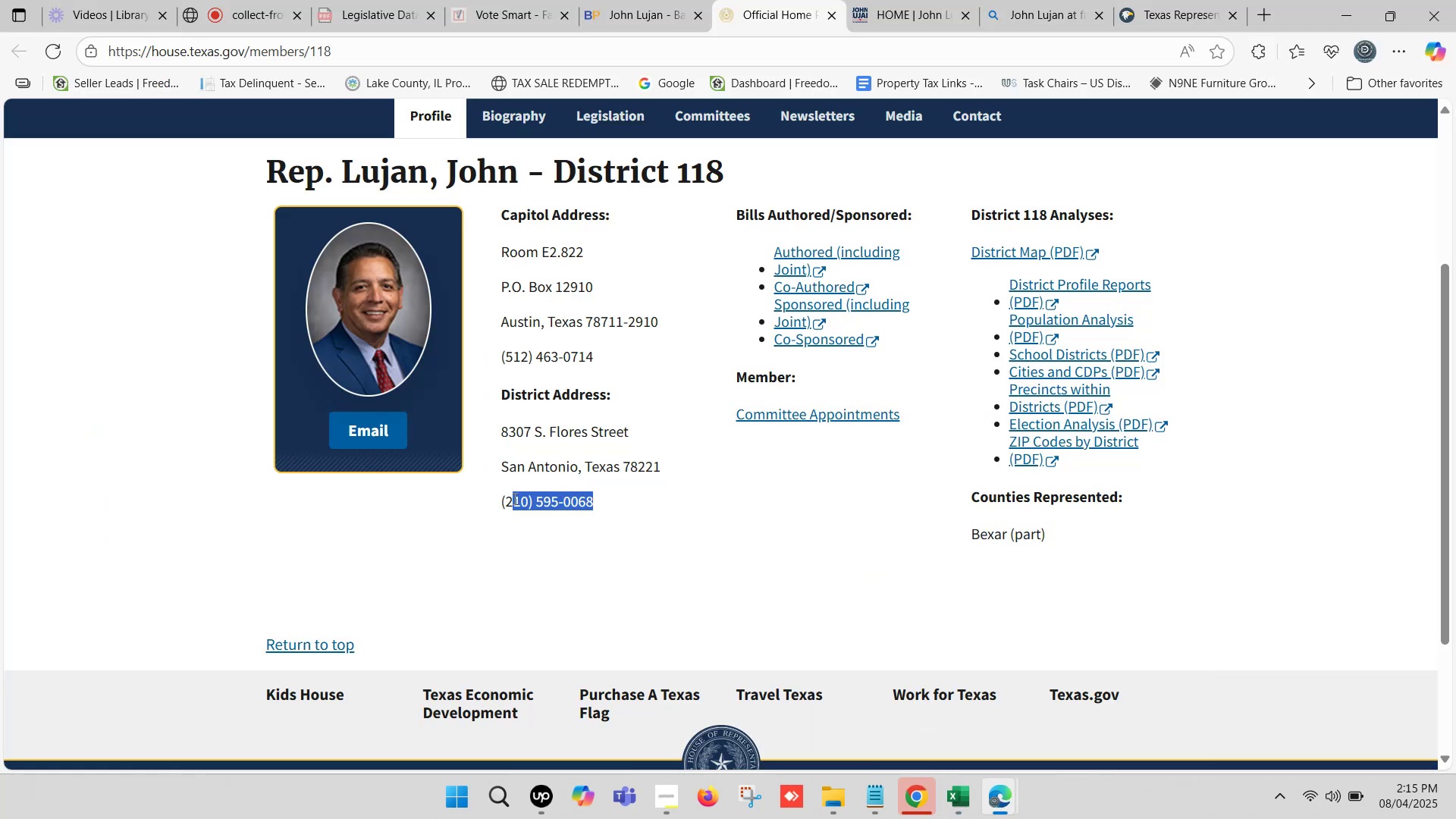 
key(Control+C)
 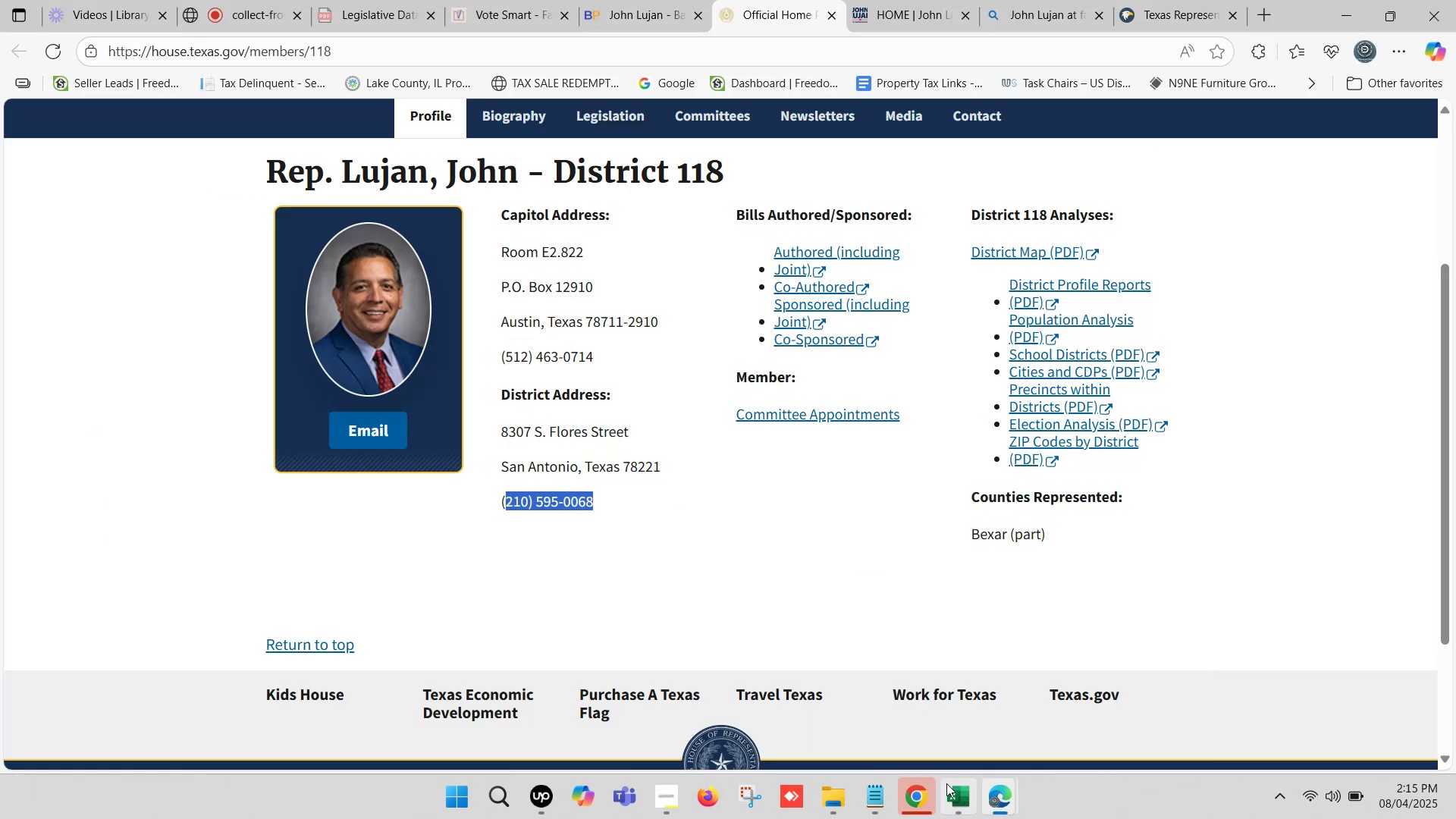 
left_click([954, 793])
 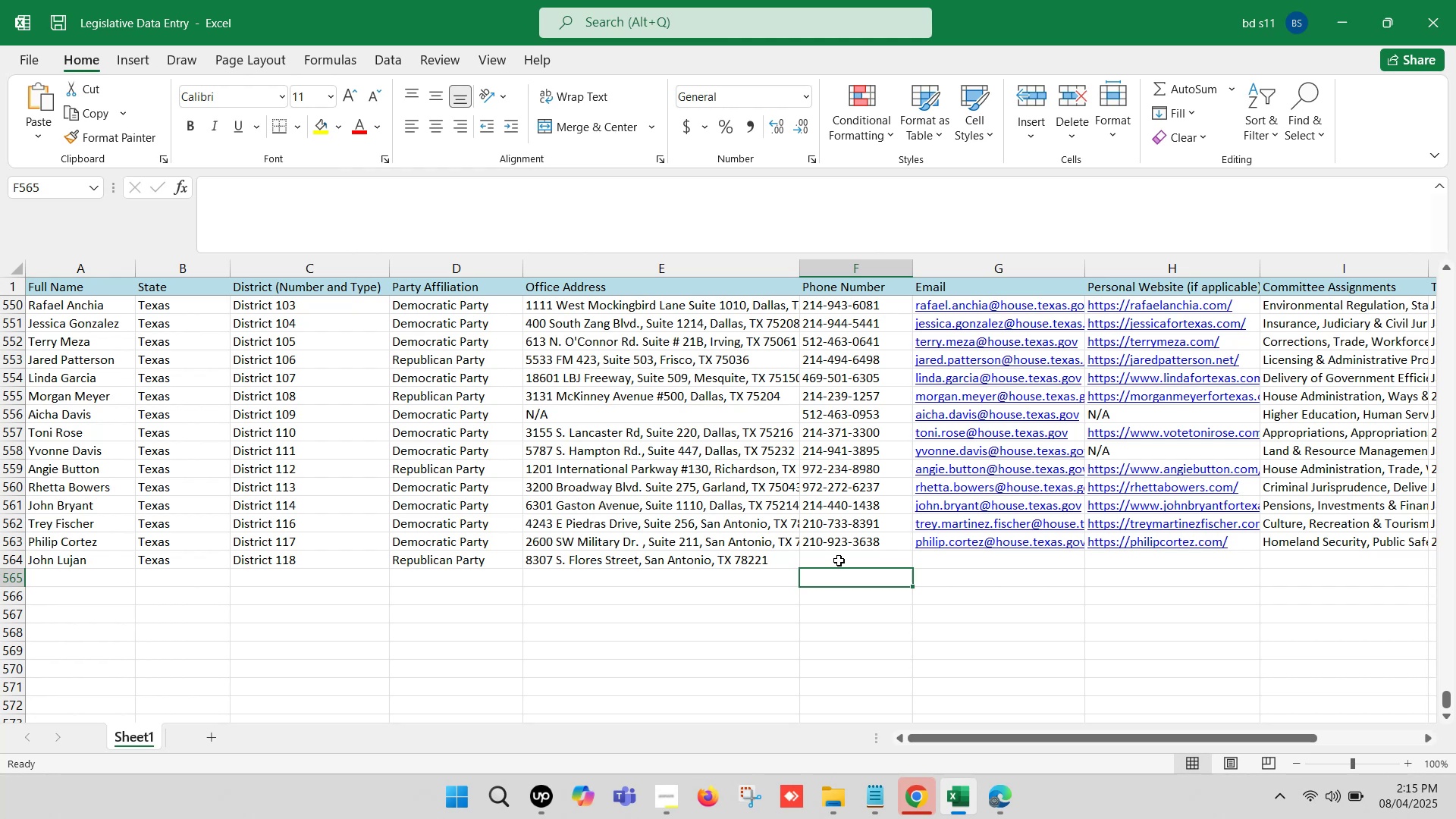 
double_click([838, 556])
 